 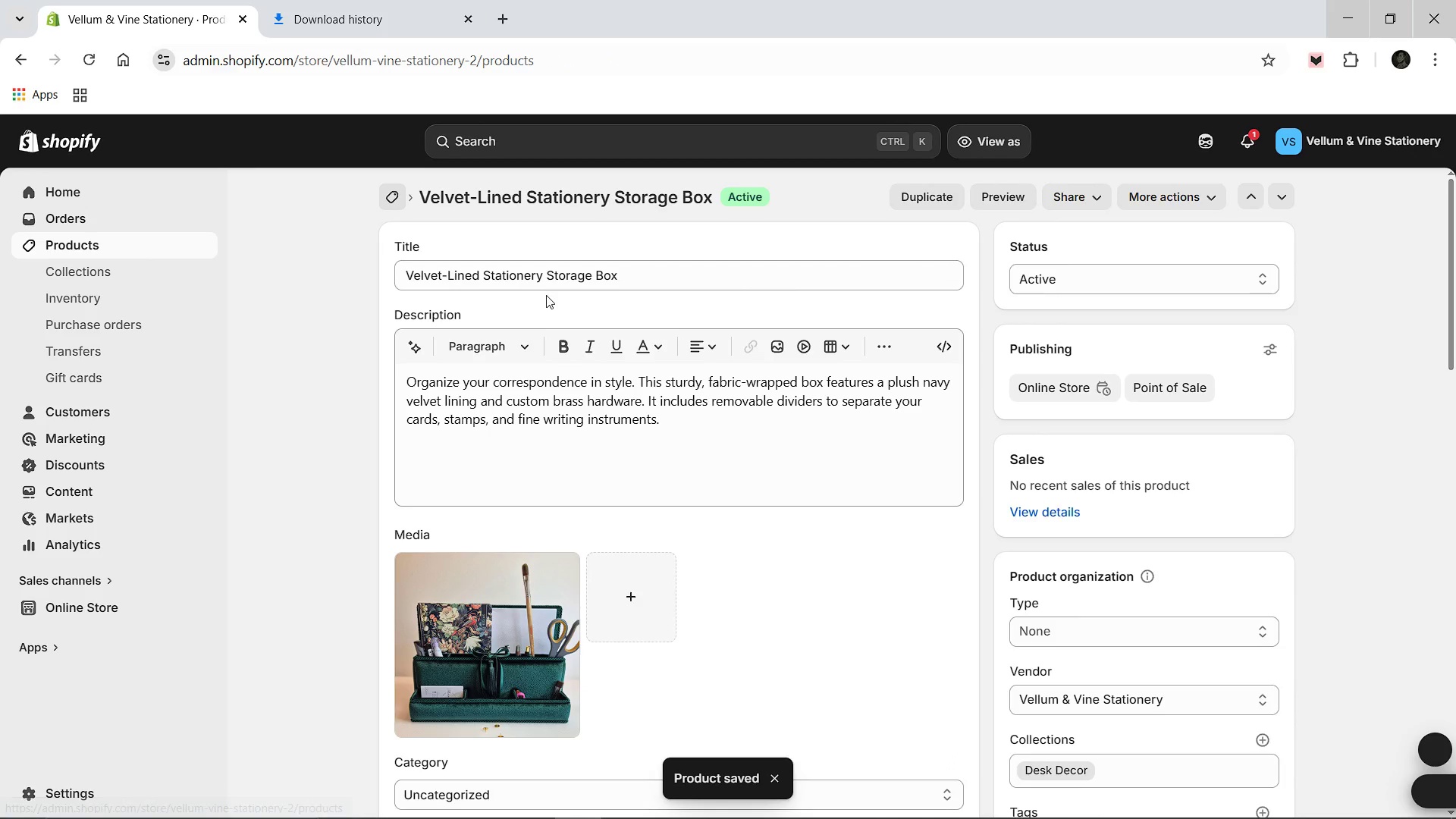 
left_click([385, 526])
 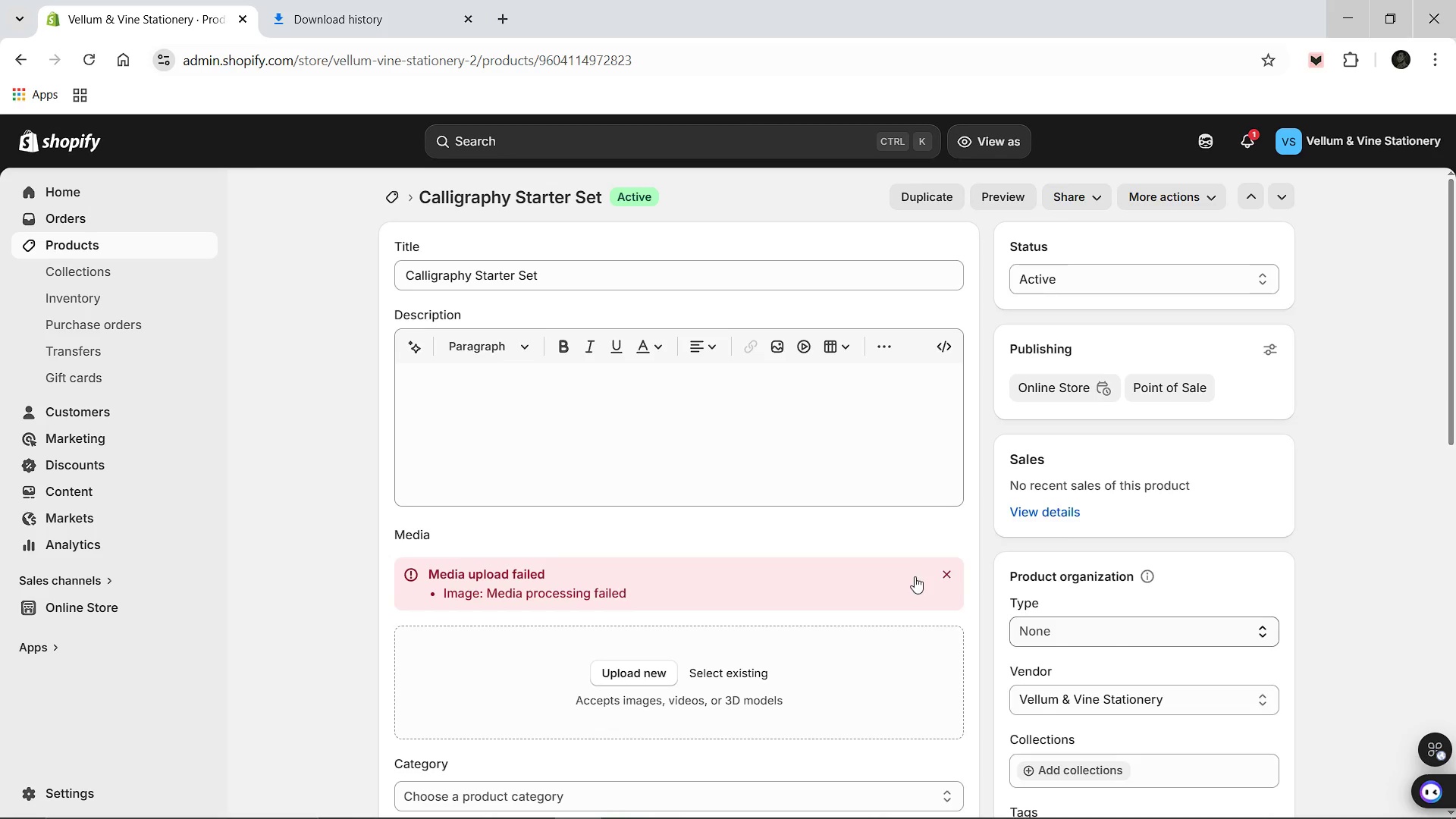 
wait(6.02)
 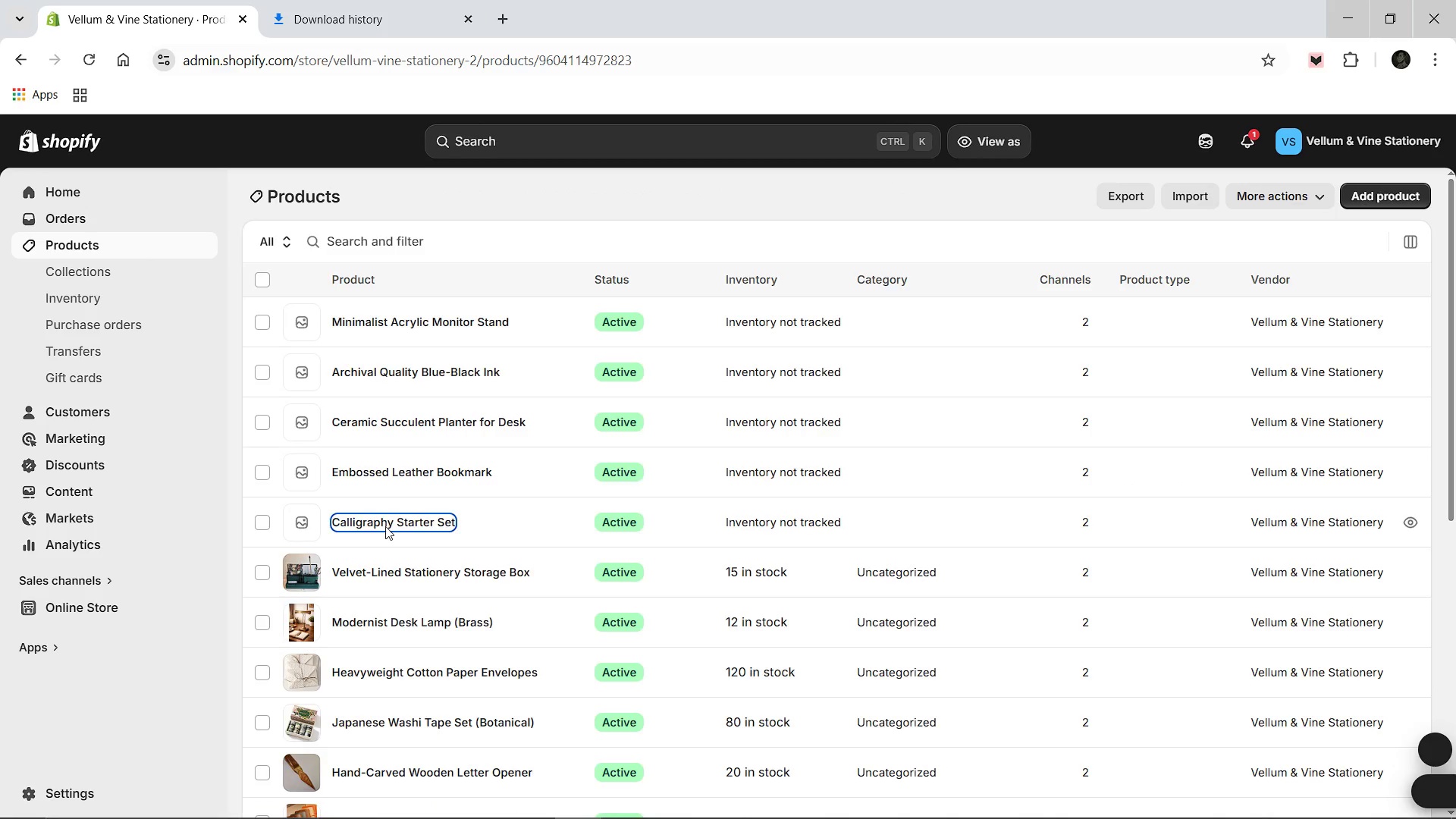 
left_click([949, 575])
 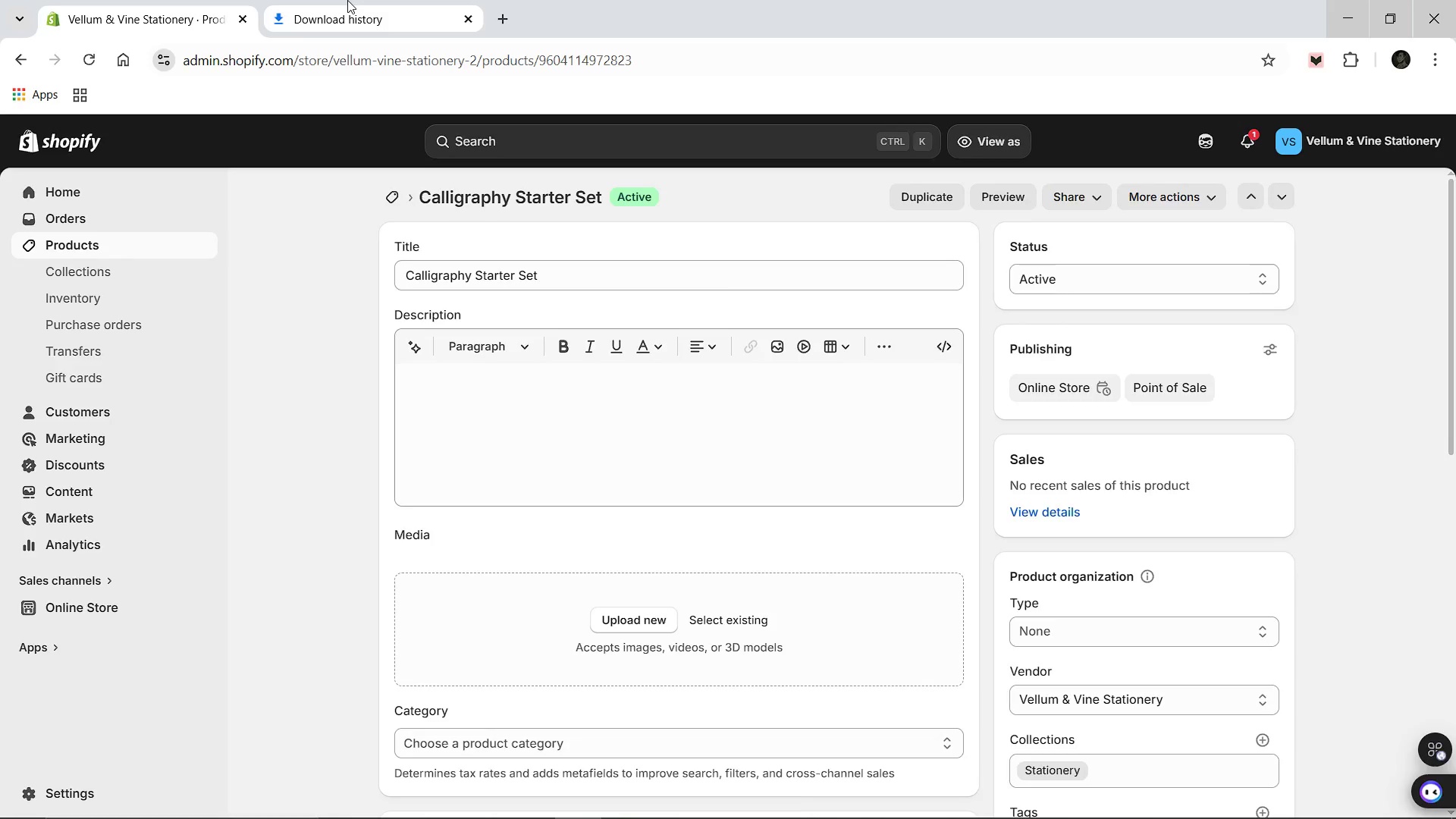 
left_click([347, 0])
 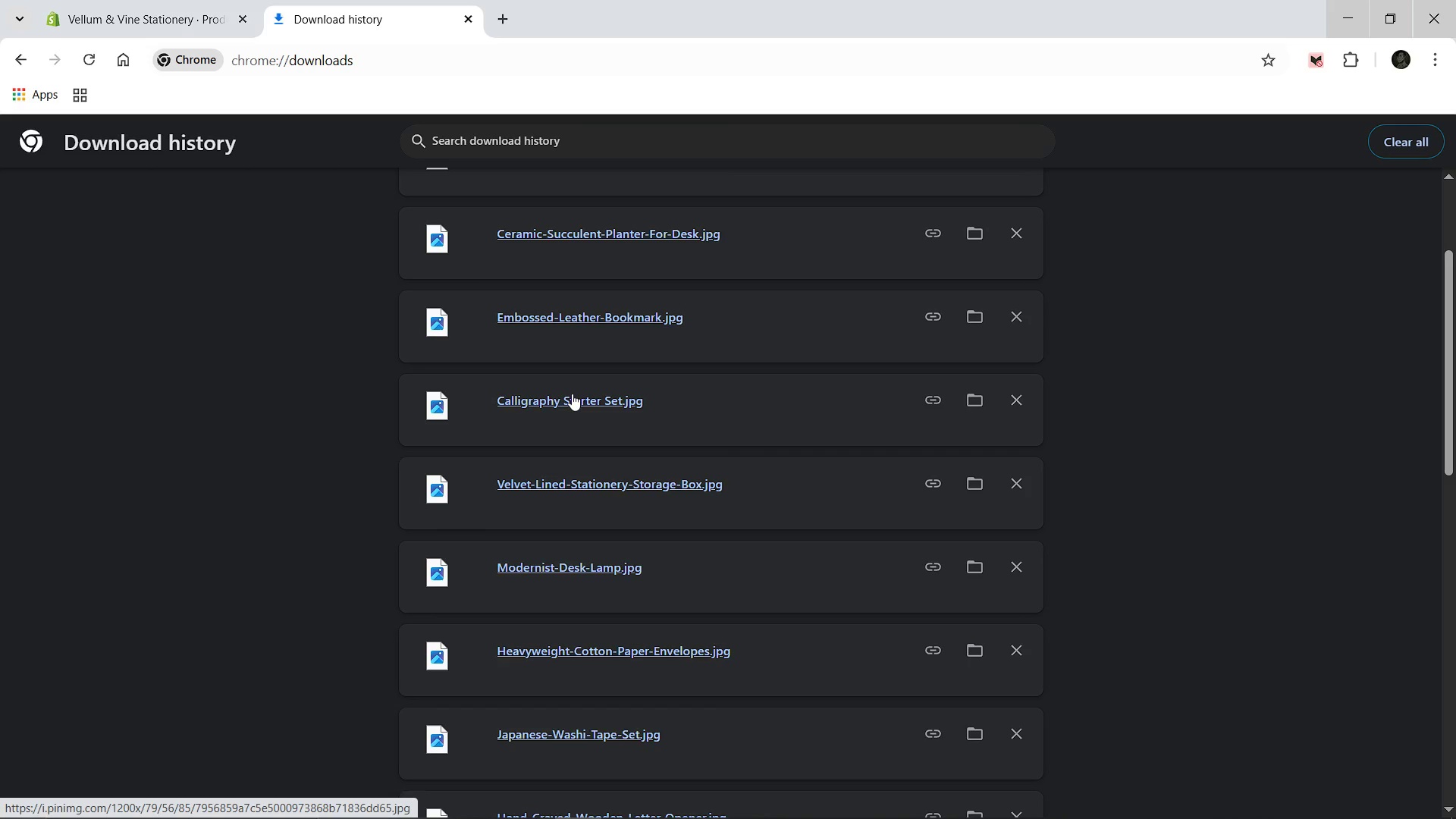 
left_click_drag(start_coordinate=[568, 397], to_coordinate=[579, 588])
 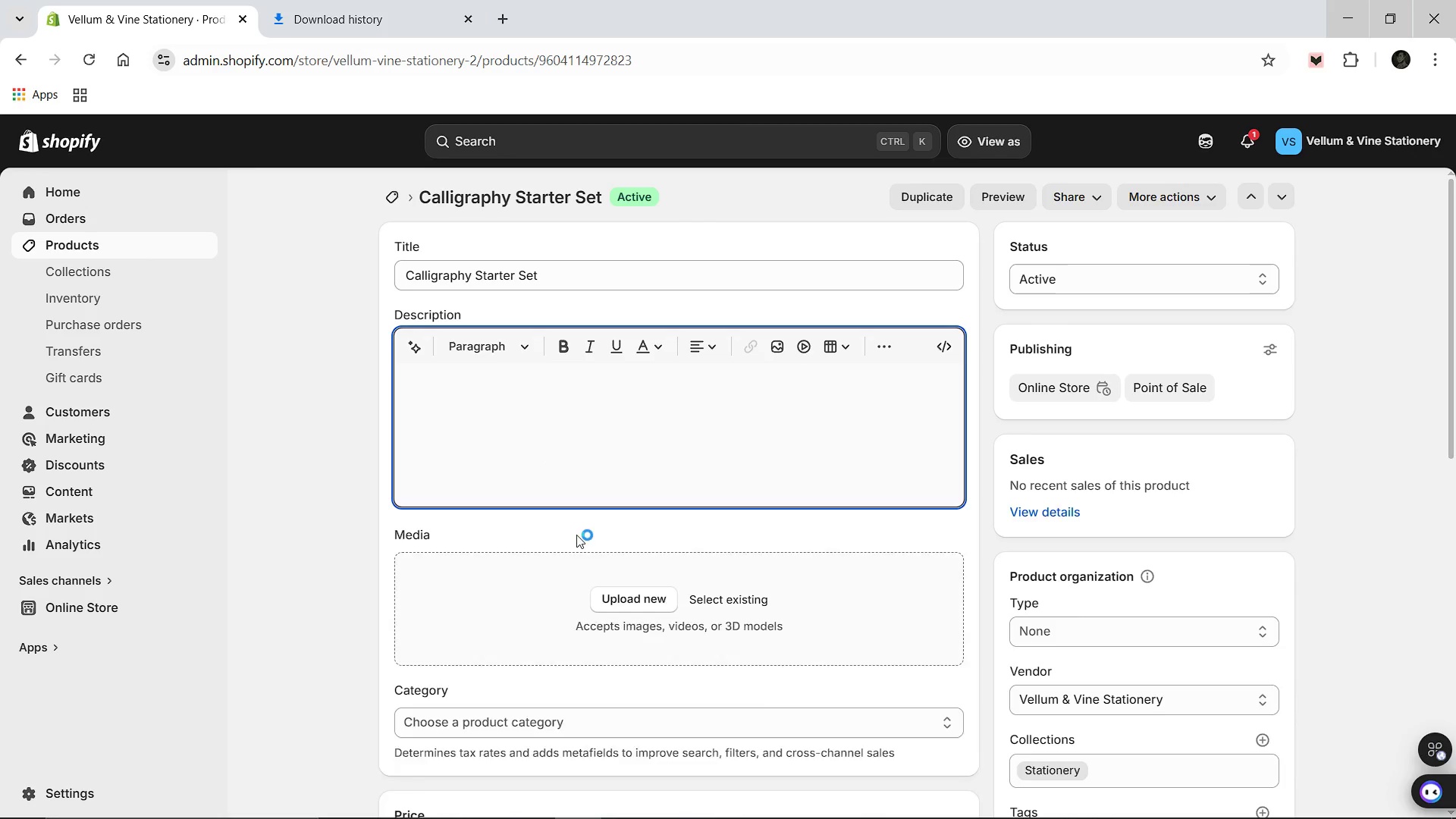 
left_click([559, 451])
 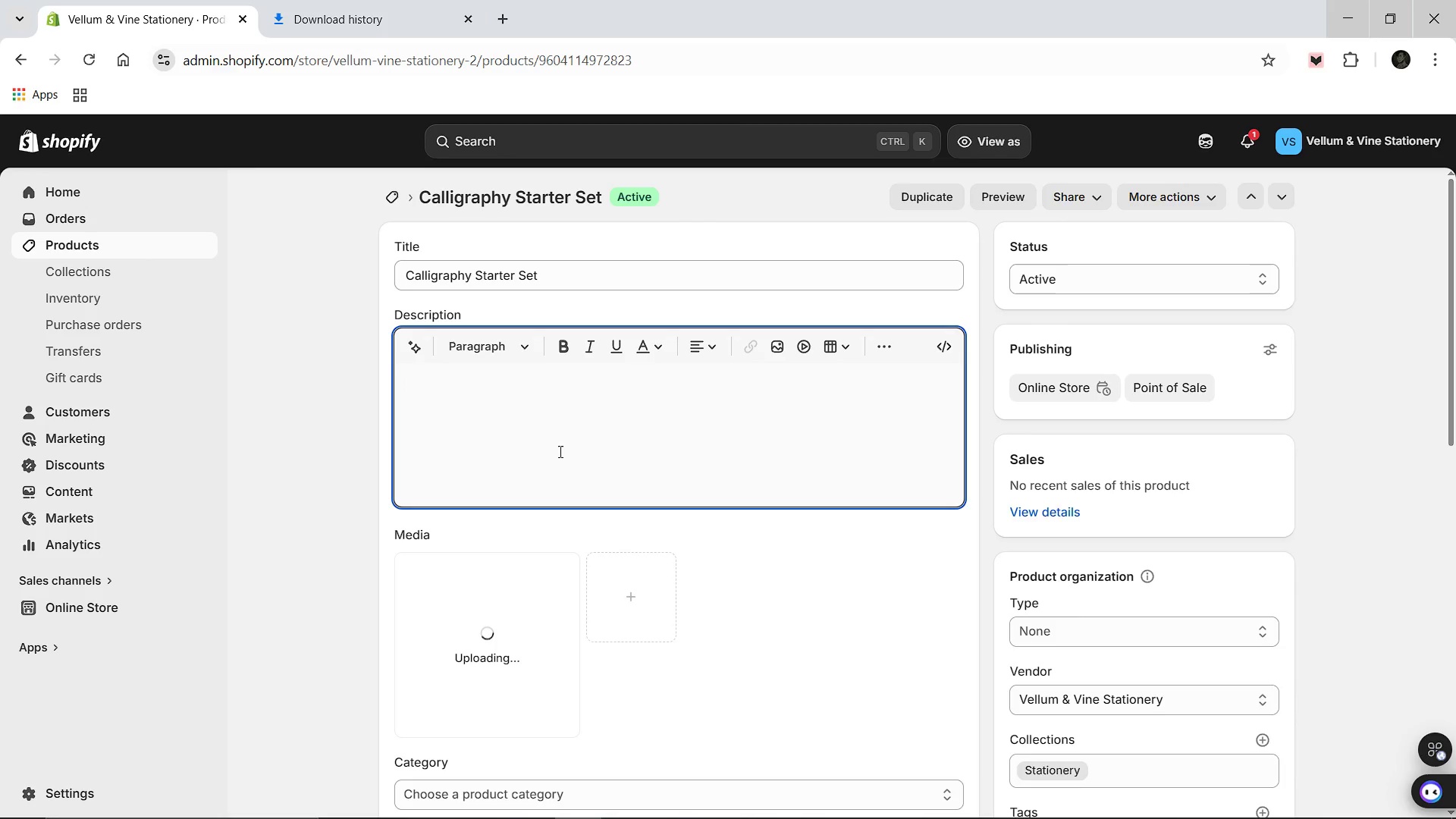 
type(Master the art of fine lettering with this comprhensive starter set. It includes a balanced wooden nib holder, five interchangable steel nibs, and a small)
key(Backspace)
key(Backspace)
key(Backspace)
key(Backspace)
key(Backspace)
key(Backspace)
key(Backspace)
key(Backspace)
type( small bottles of pigment rich)
 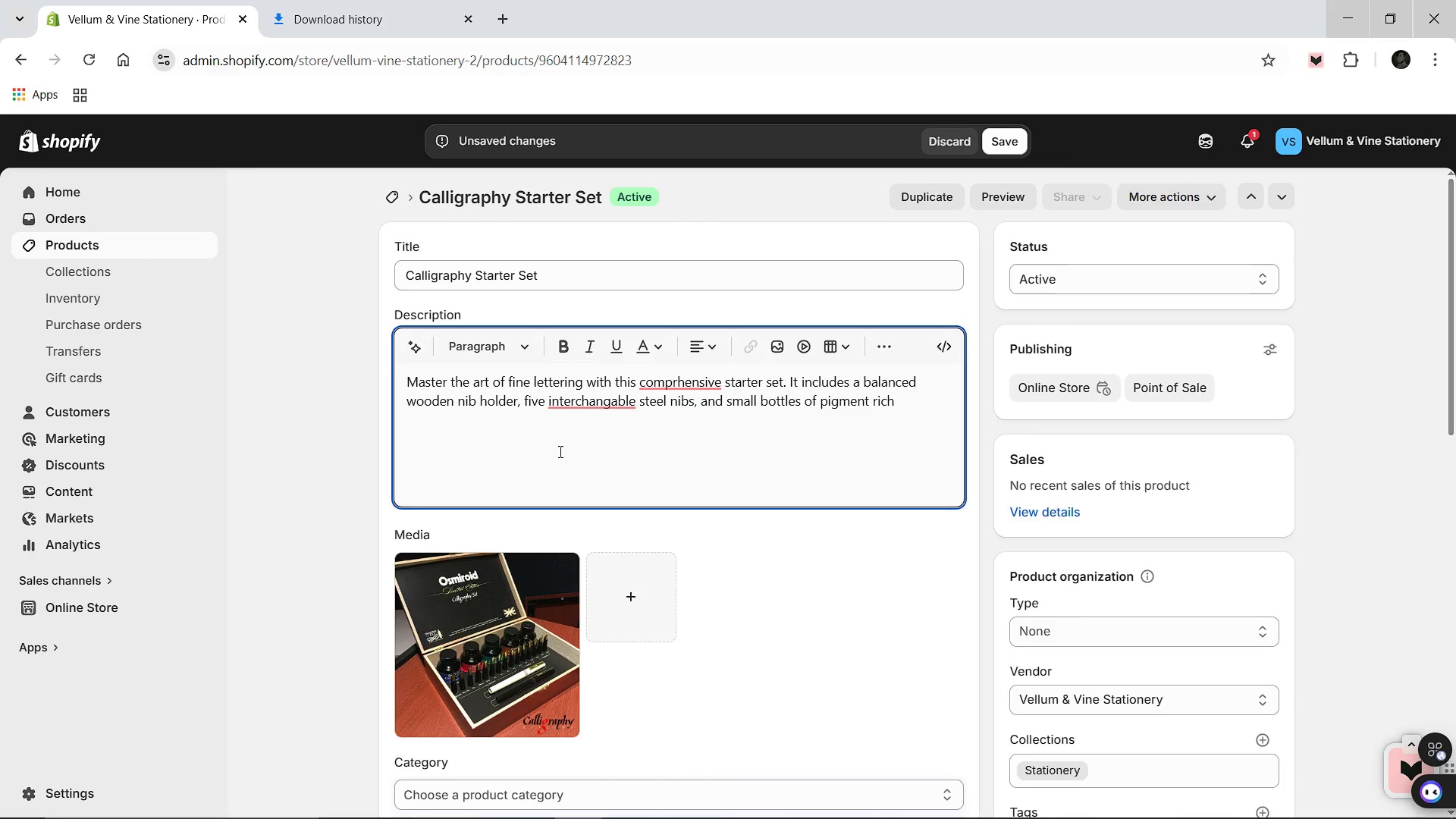 
hold_key(key=Backspace, duration=0.55)
 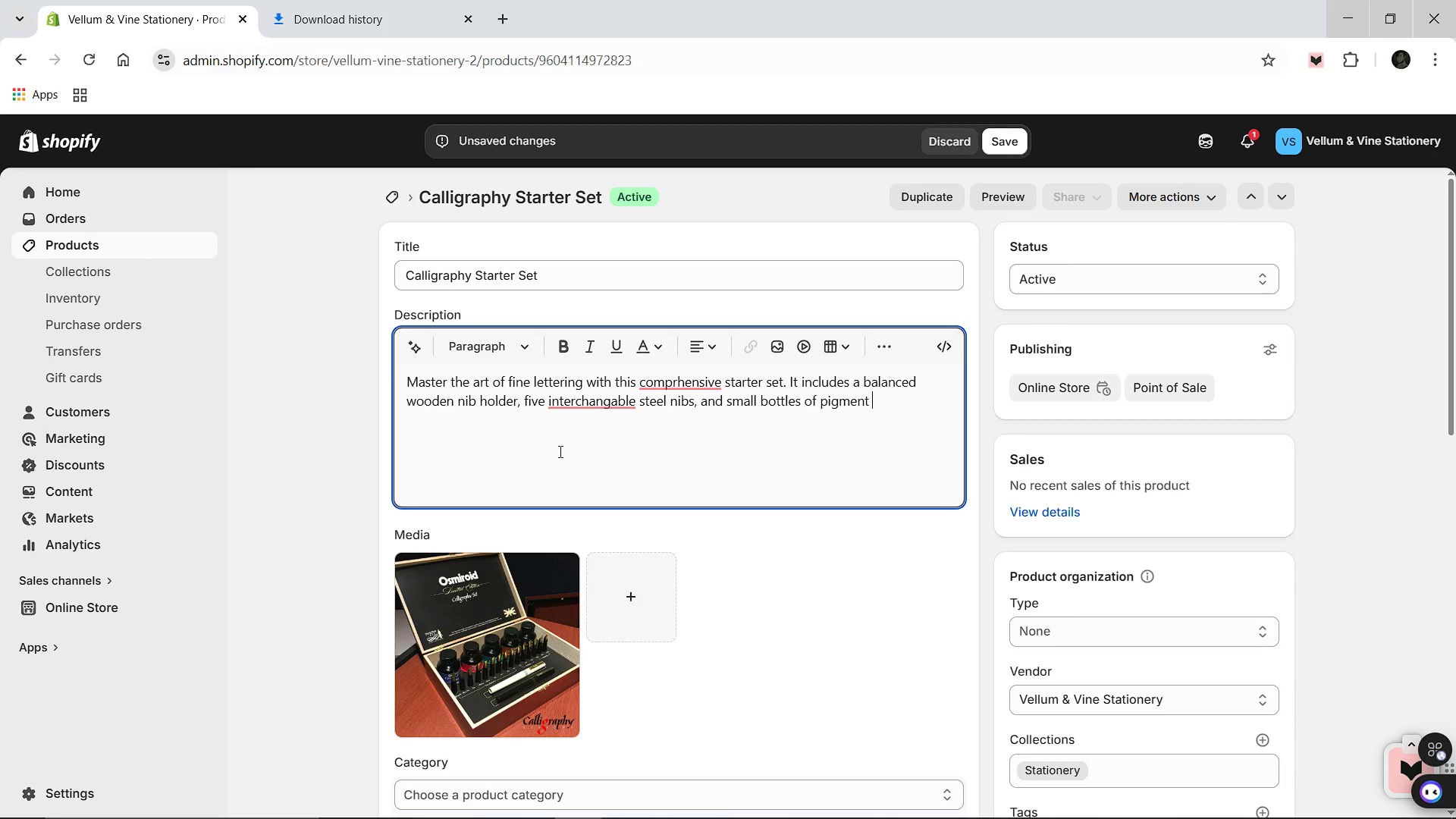 
key(Backspace)
key(Backspace)
type(-rich black ink, all housed in a professional presentation case.)
 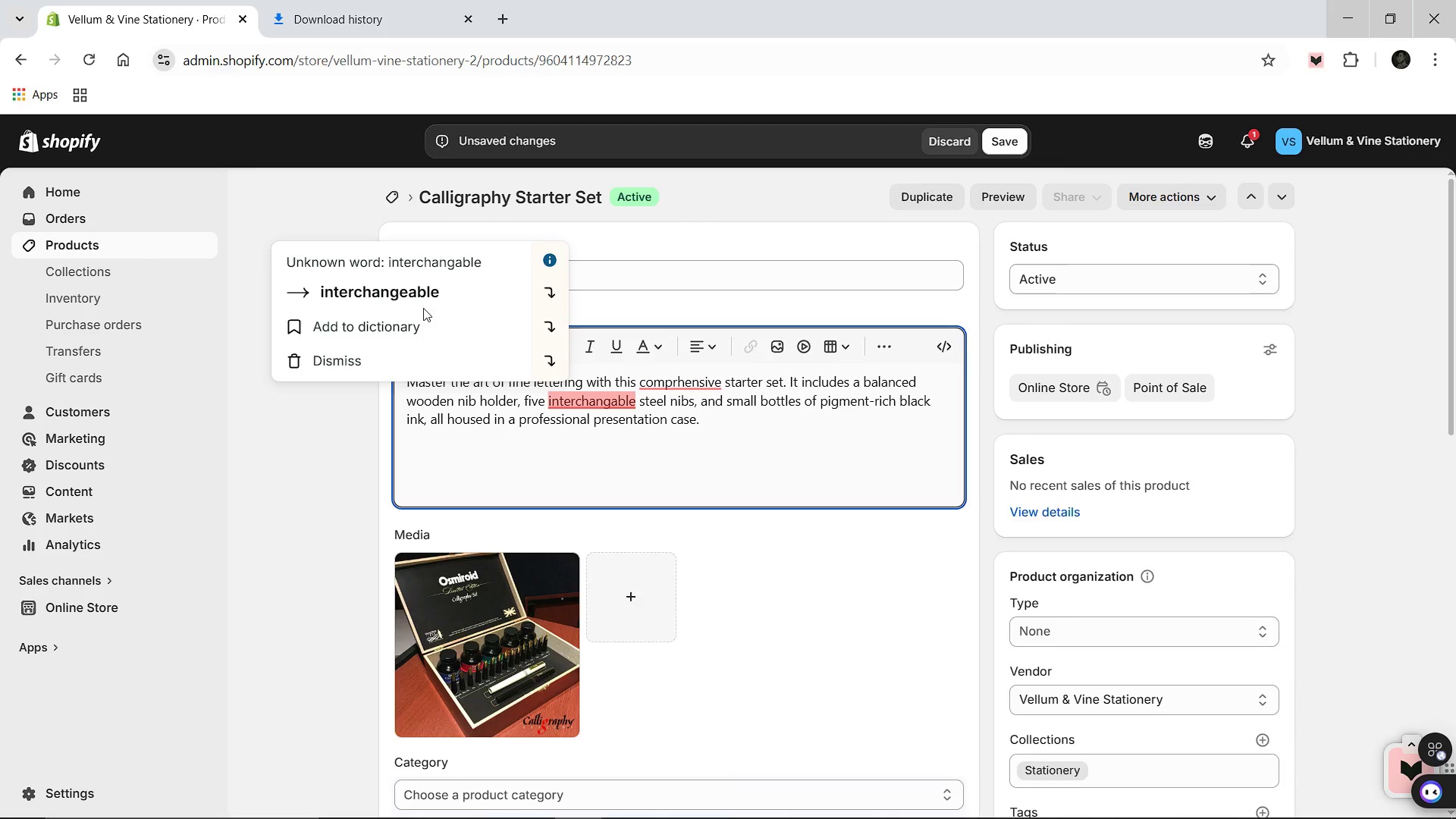 
left_click([423, 305])
 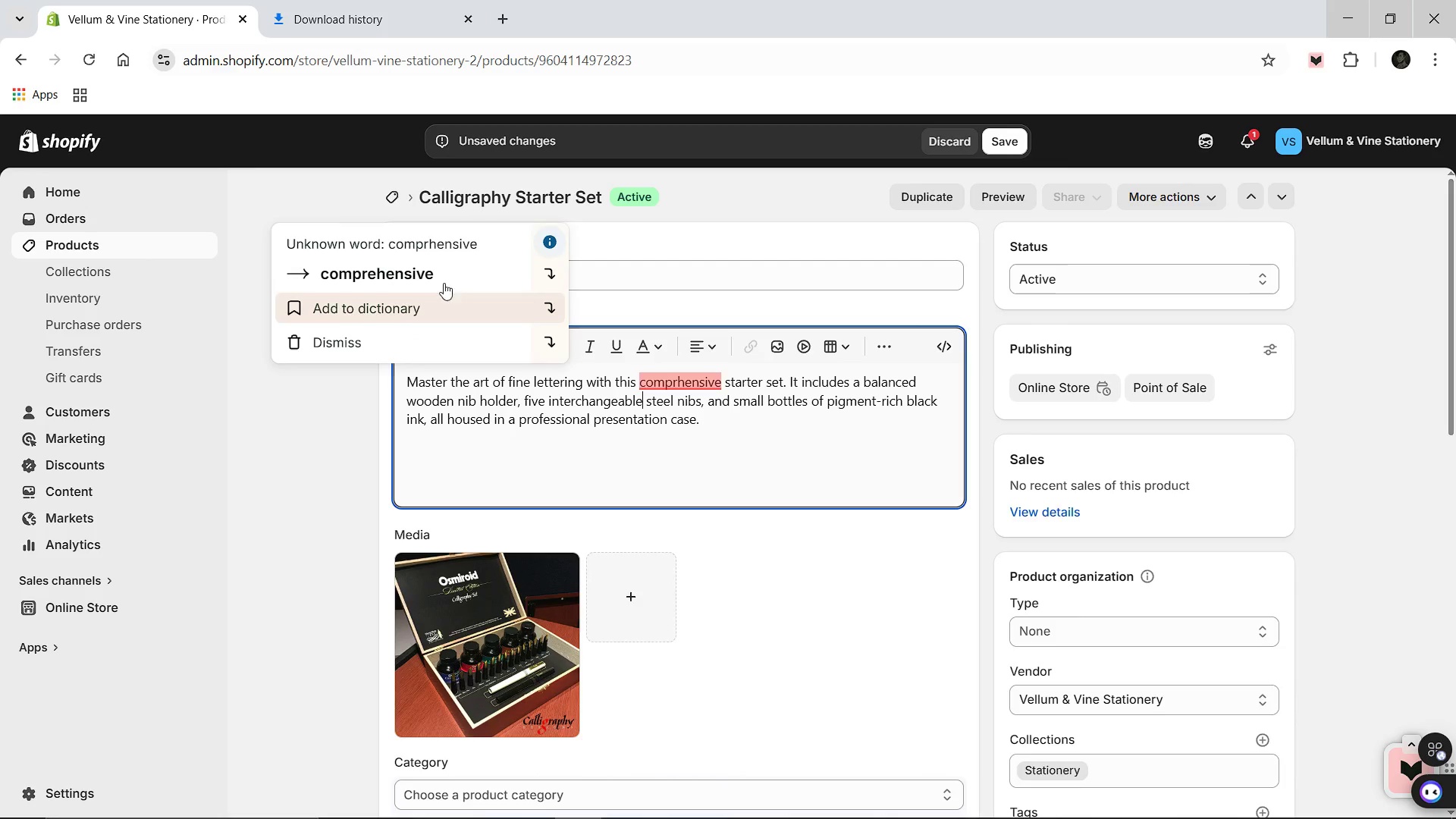 
left_click([413, 263])
 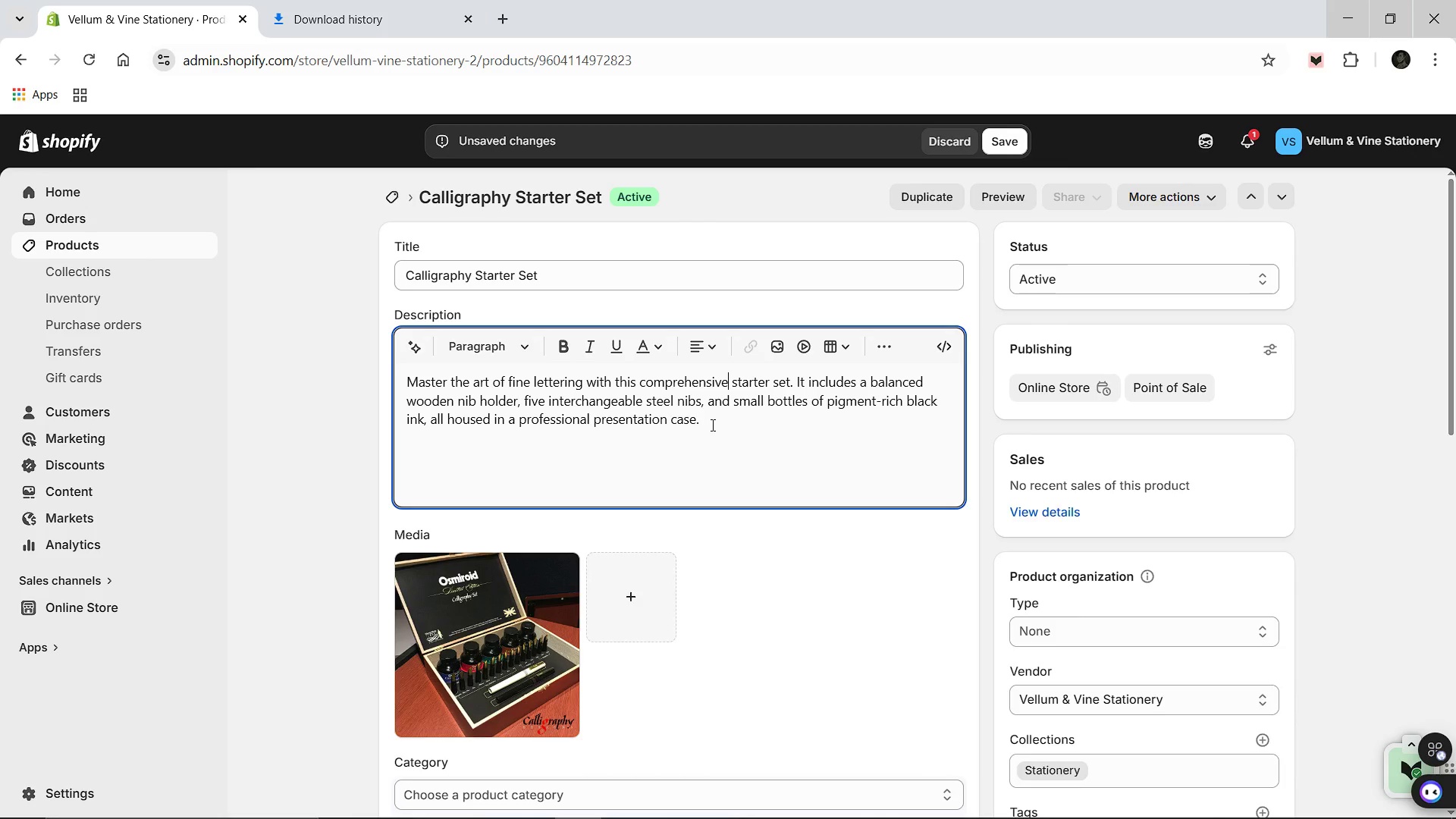 
scroll: coordinate [696, 469], scroll_direction: down, amount: 5.0
 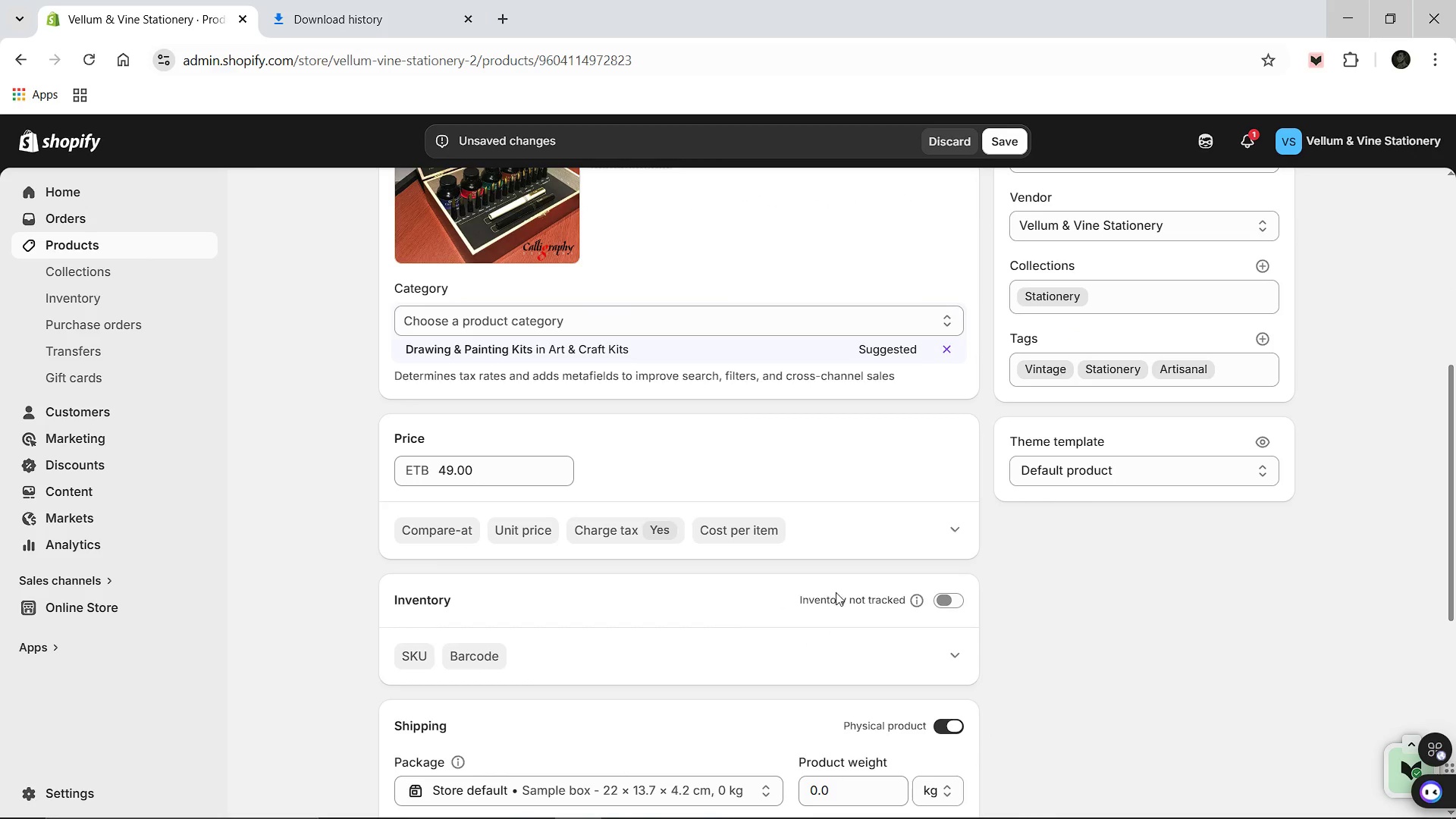 
left_click([940, 594])
 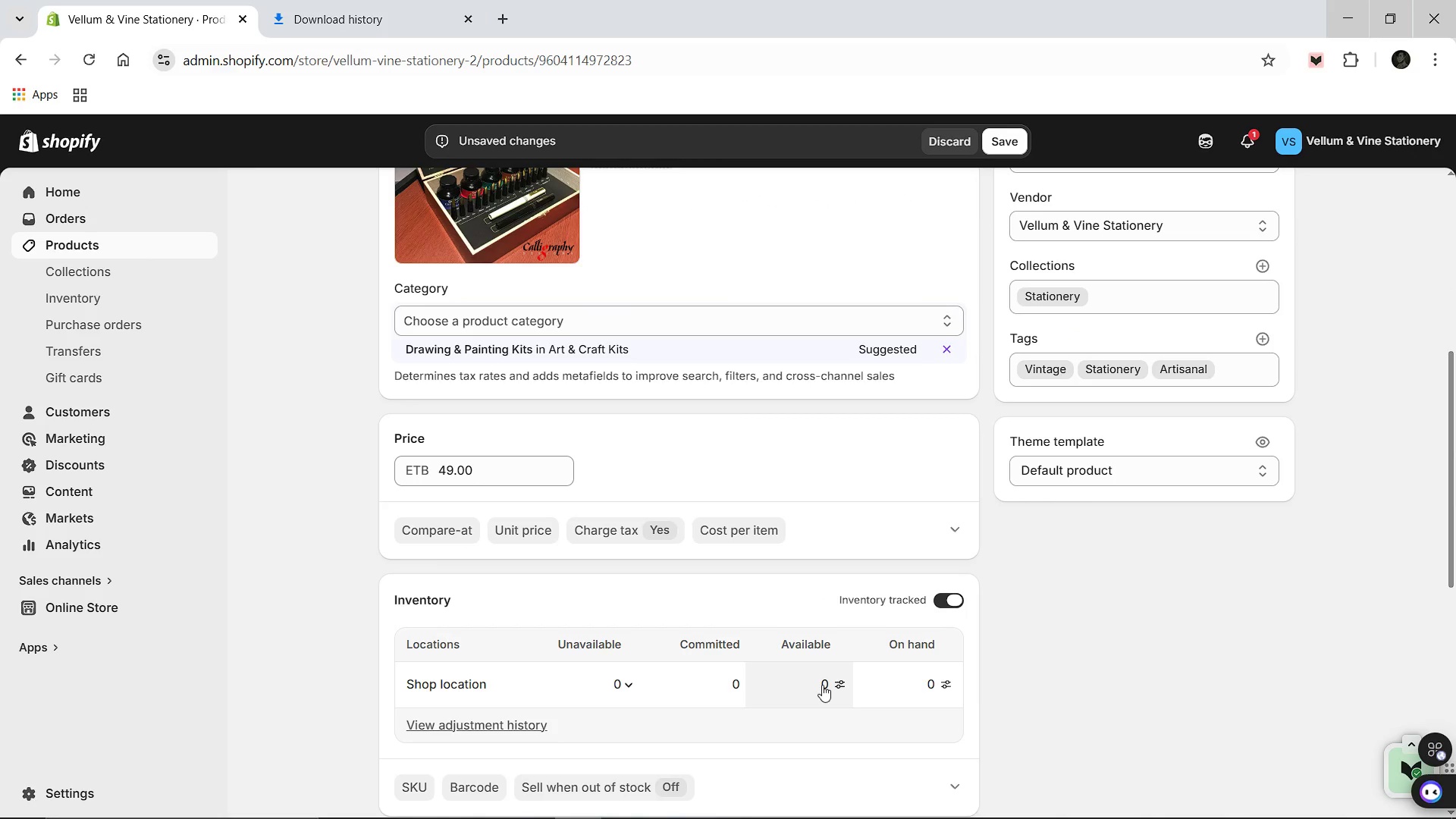 
left_click([822, 685])
 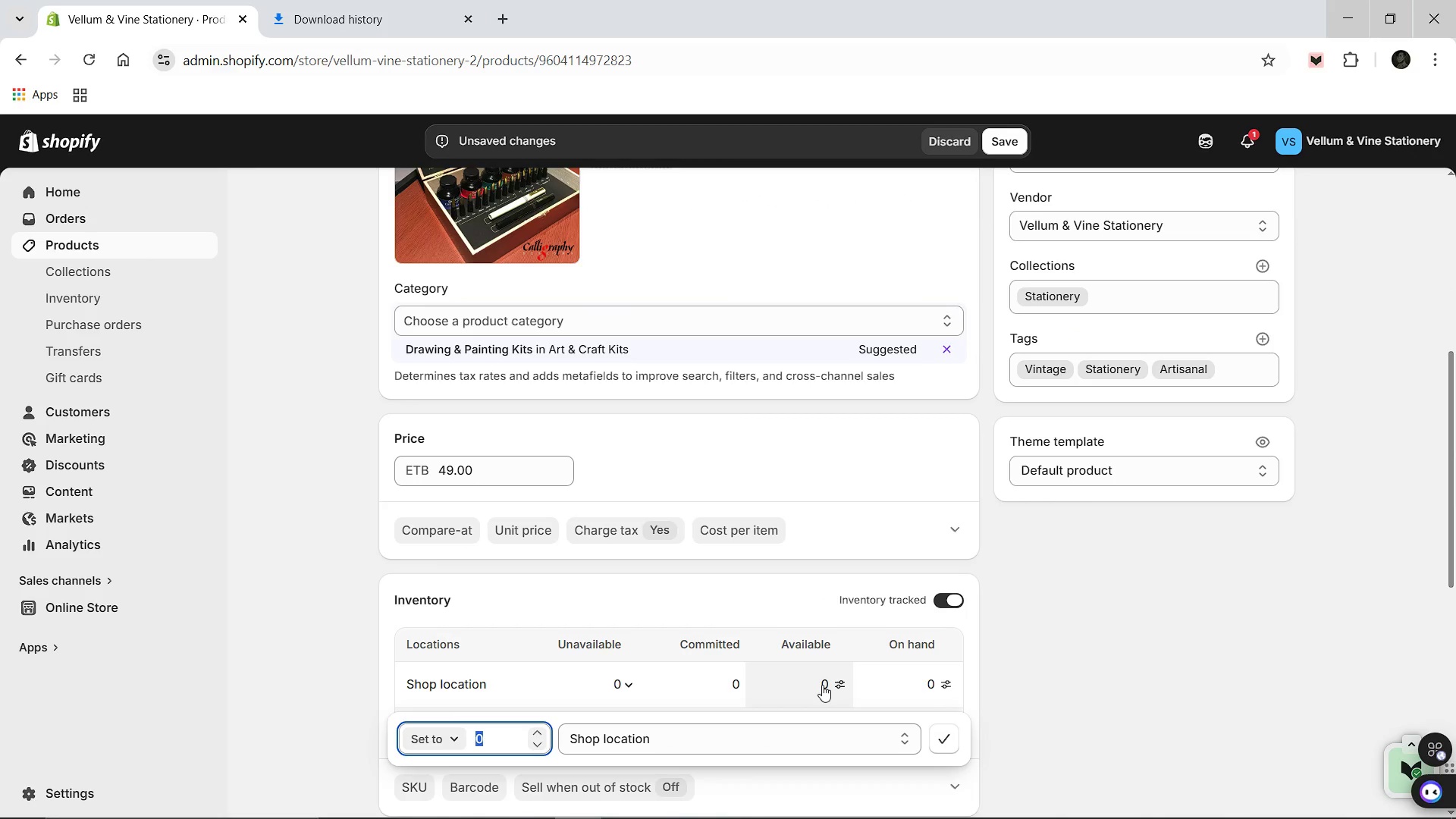 
type(25)
 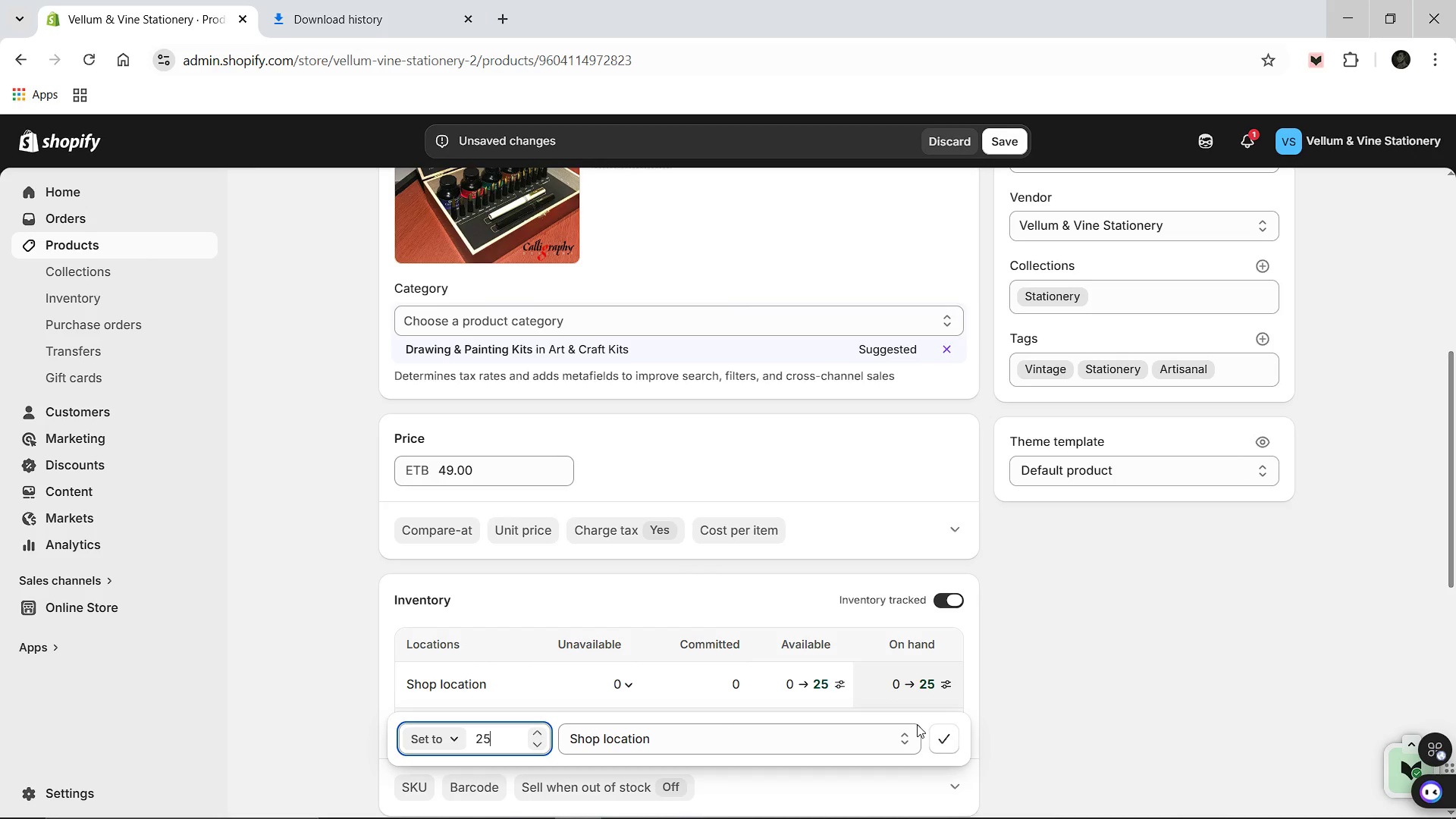 
left_click([946, 742])
 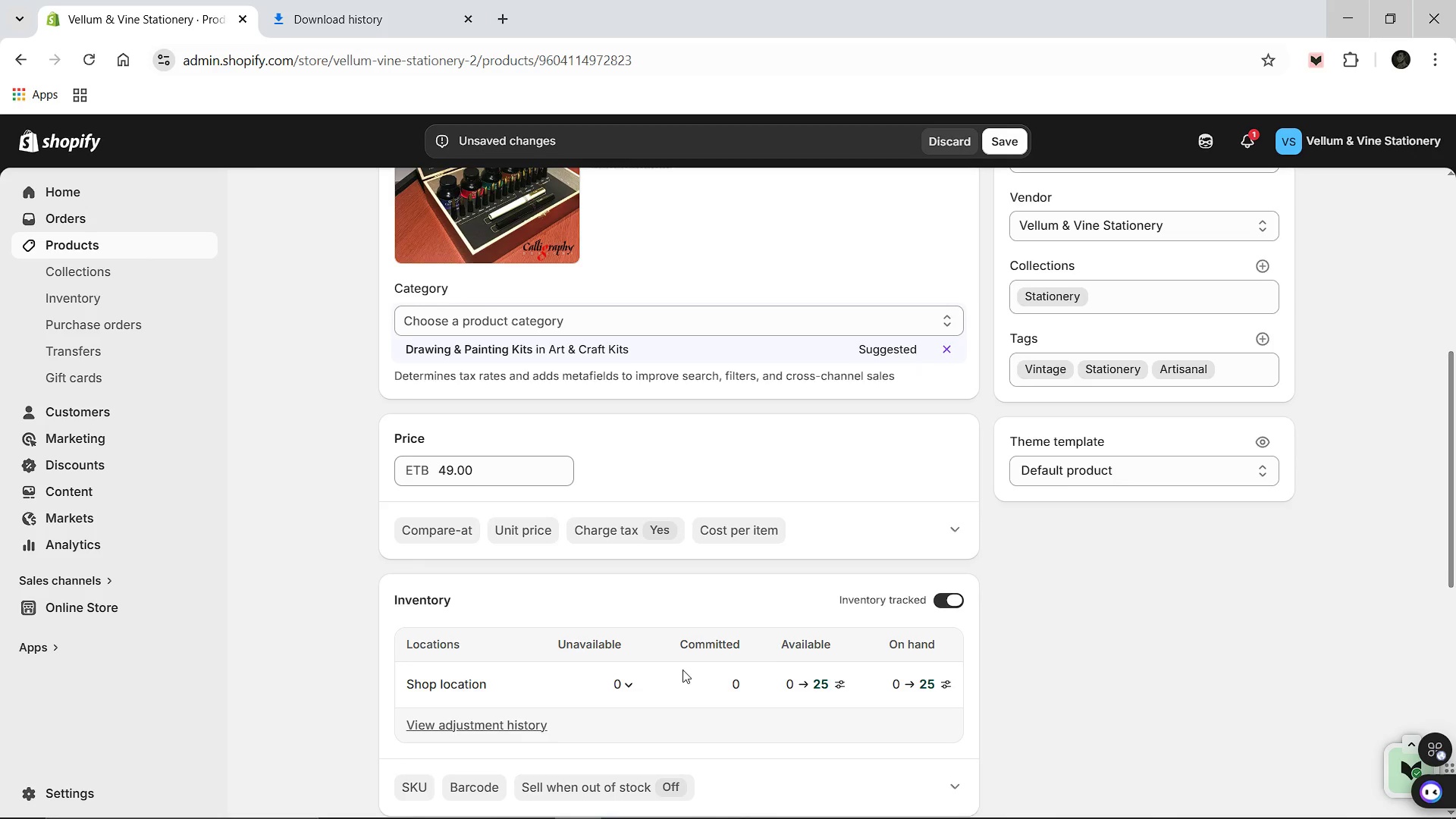 
scroll: coordinate [644, 676], scroll_direction: down, amount: 2.0
 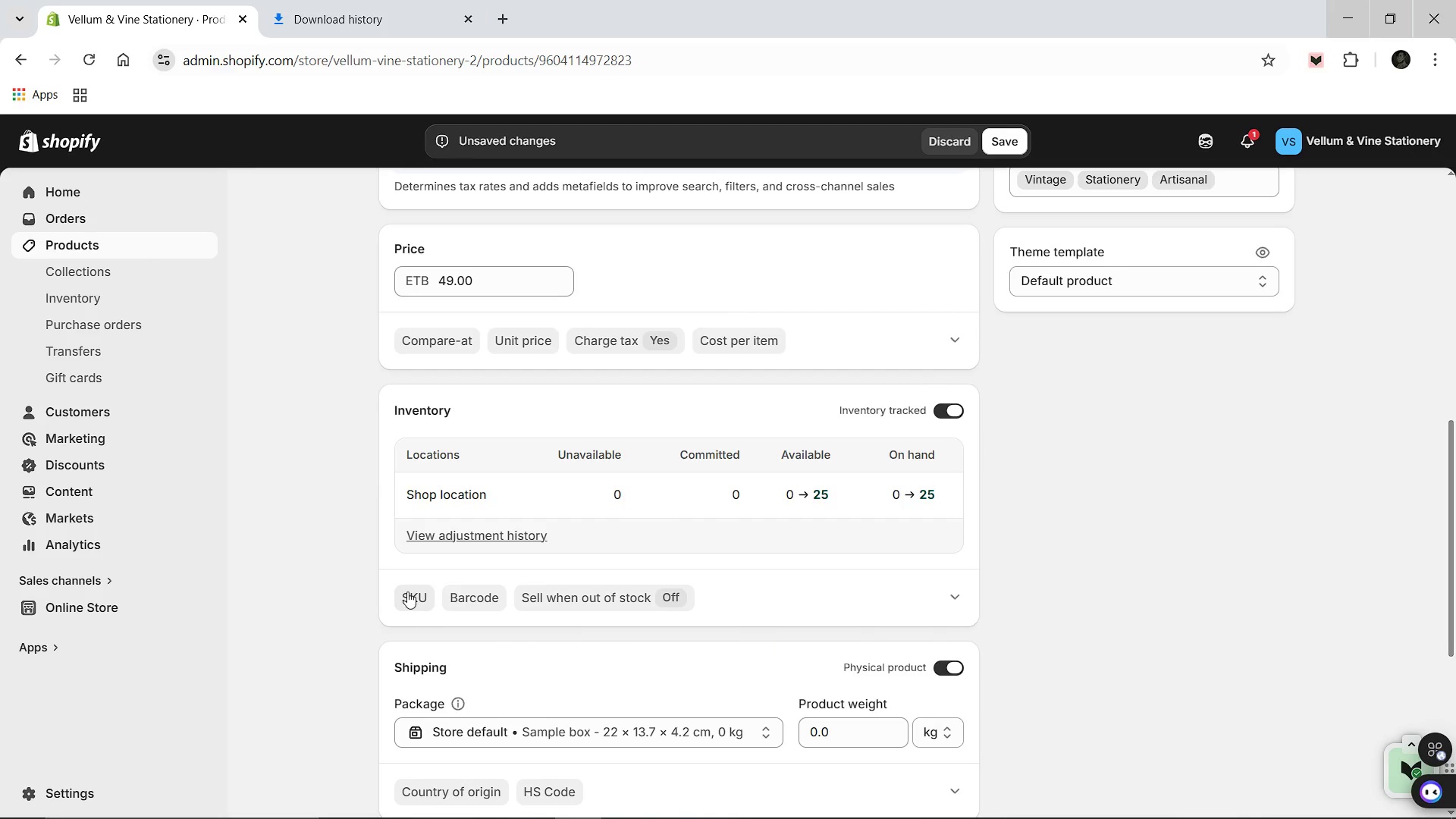 
left_click([407, 592])
 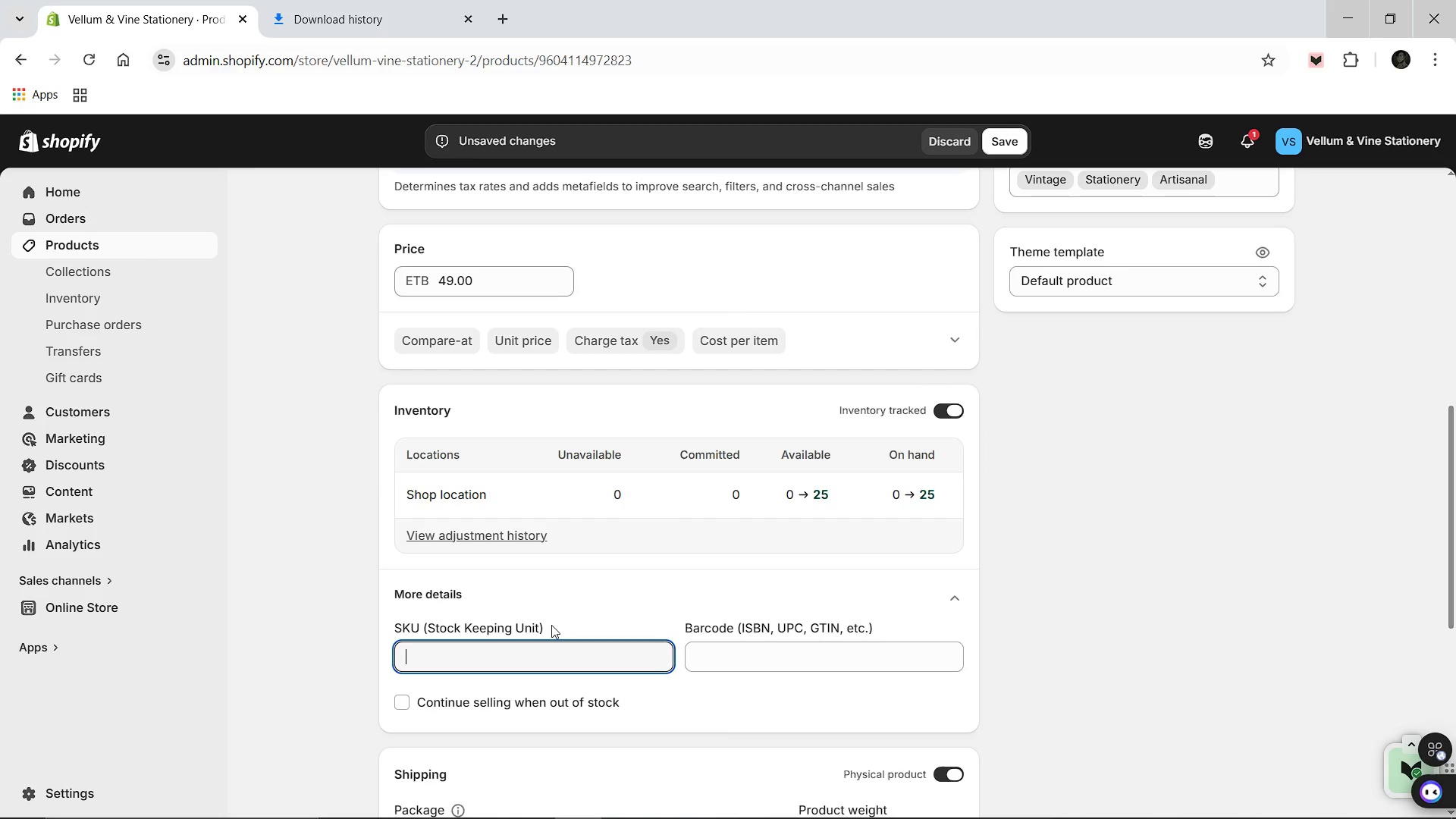 
type(VVS-016)
 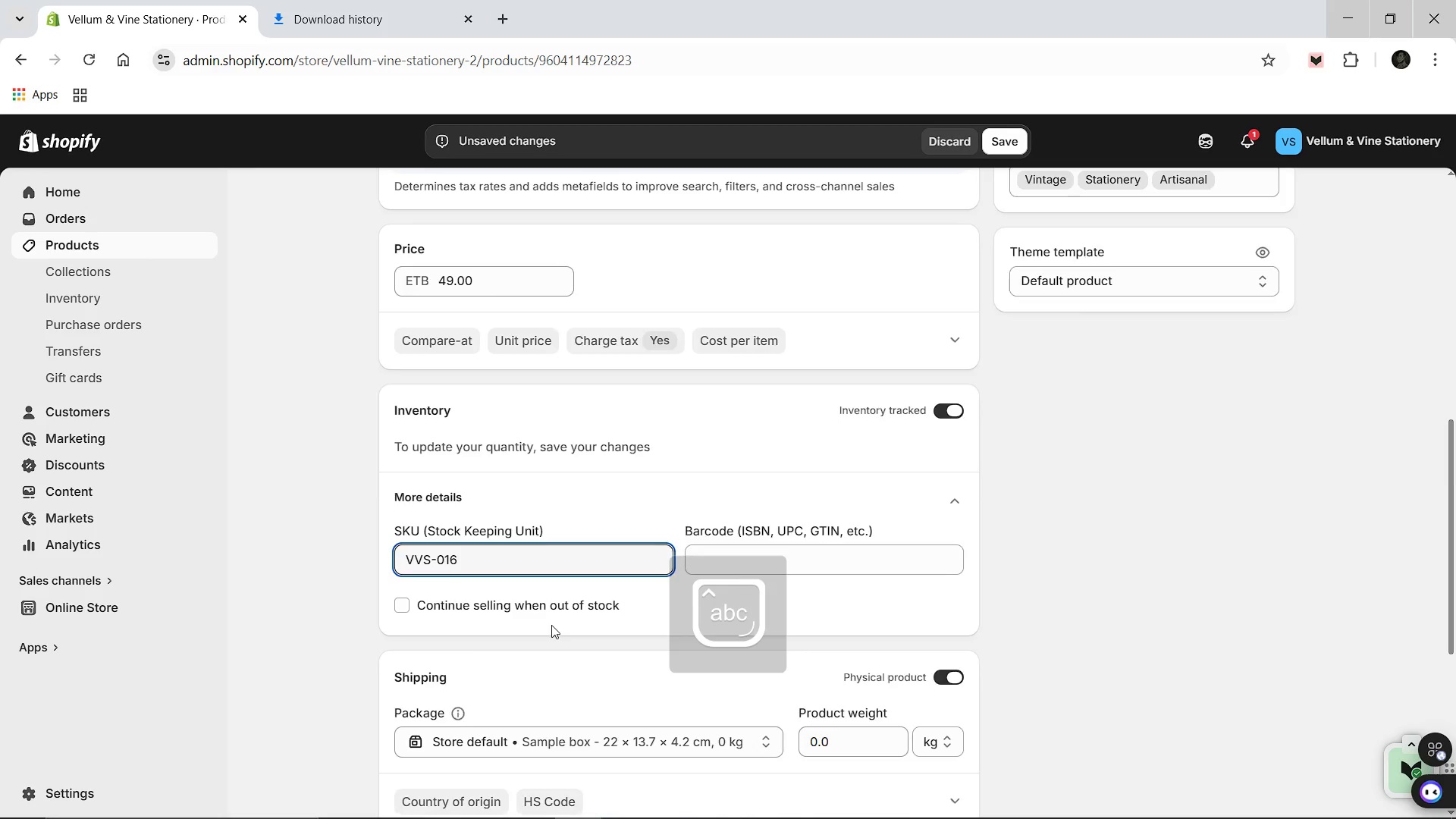 
scroll: coordinate [917, 660], scroll_direction: down, amount: 7.0
 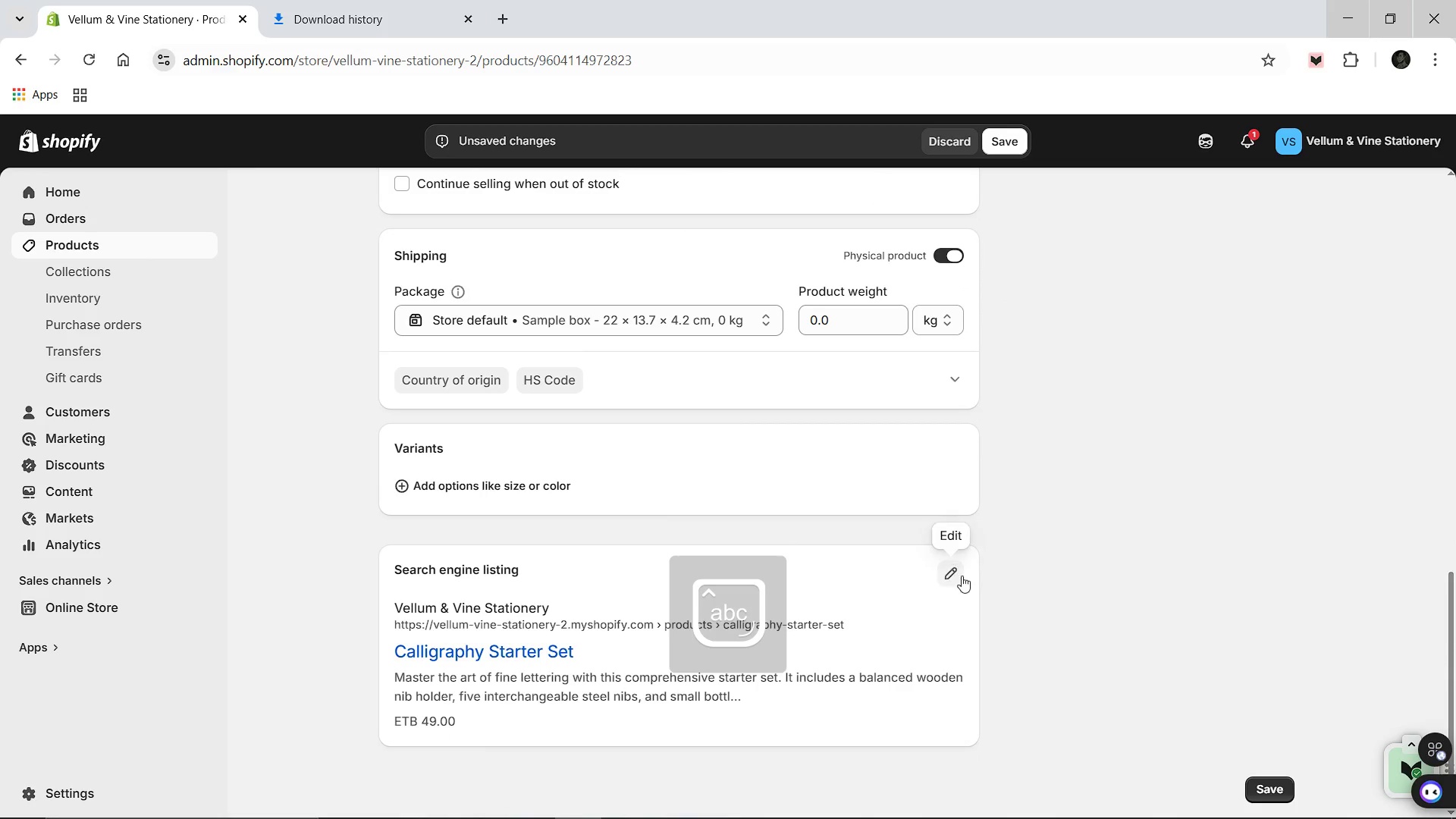 
left_click([961, 576])
 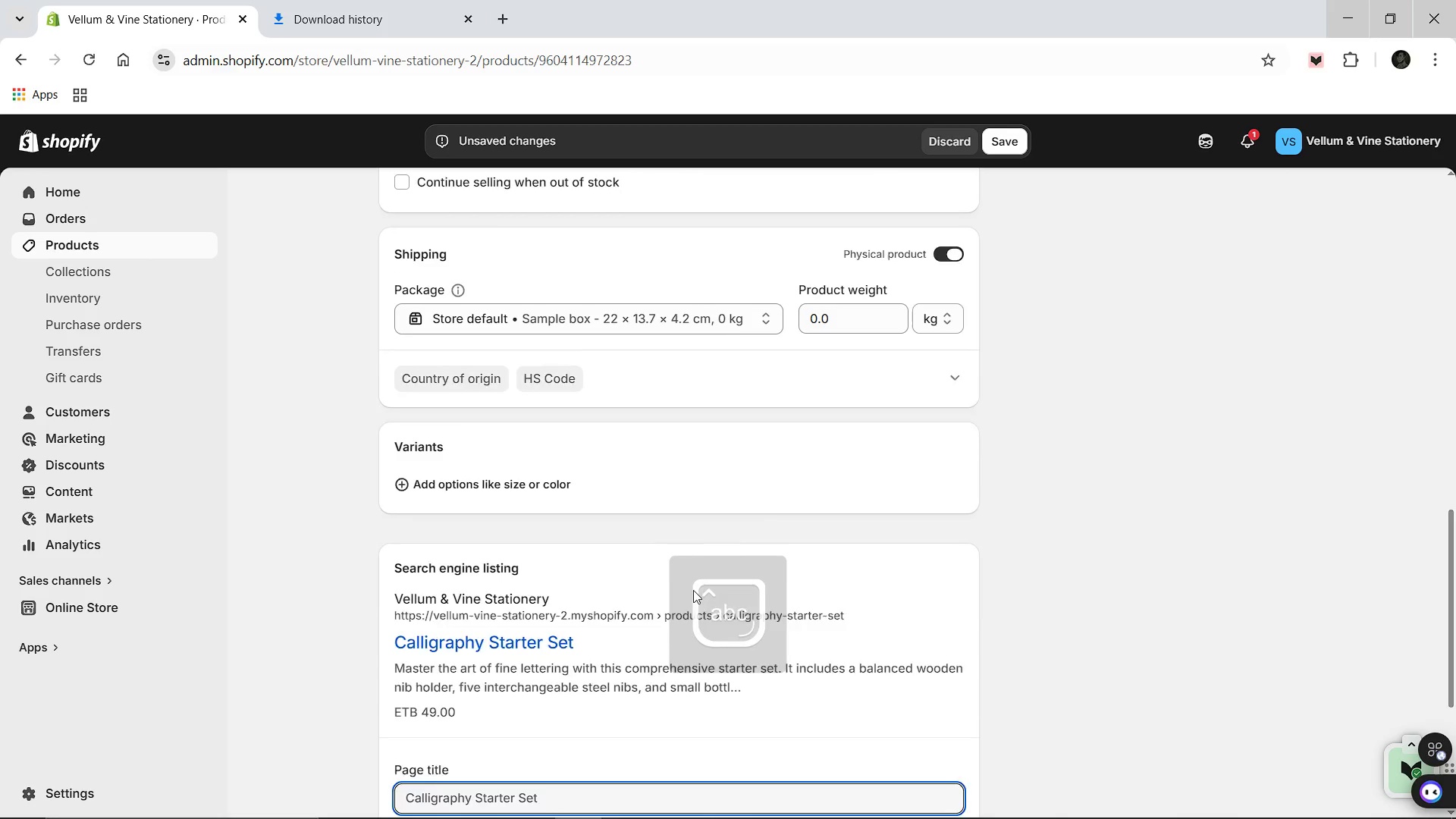 
scroll: coordinate [675, 599], scroll_direction: down, amount: 3.0
 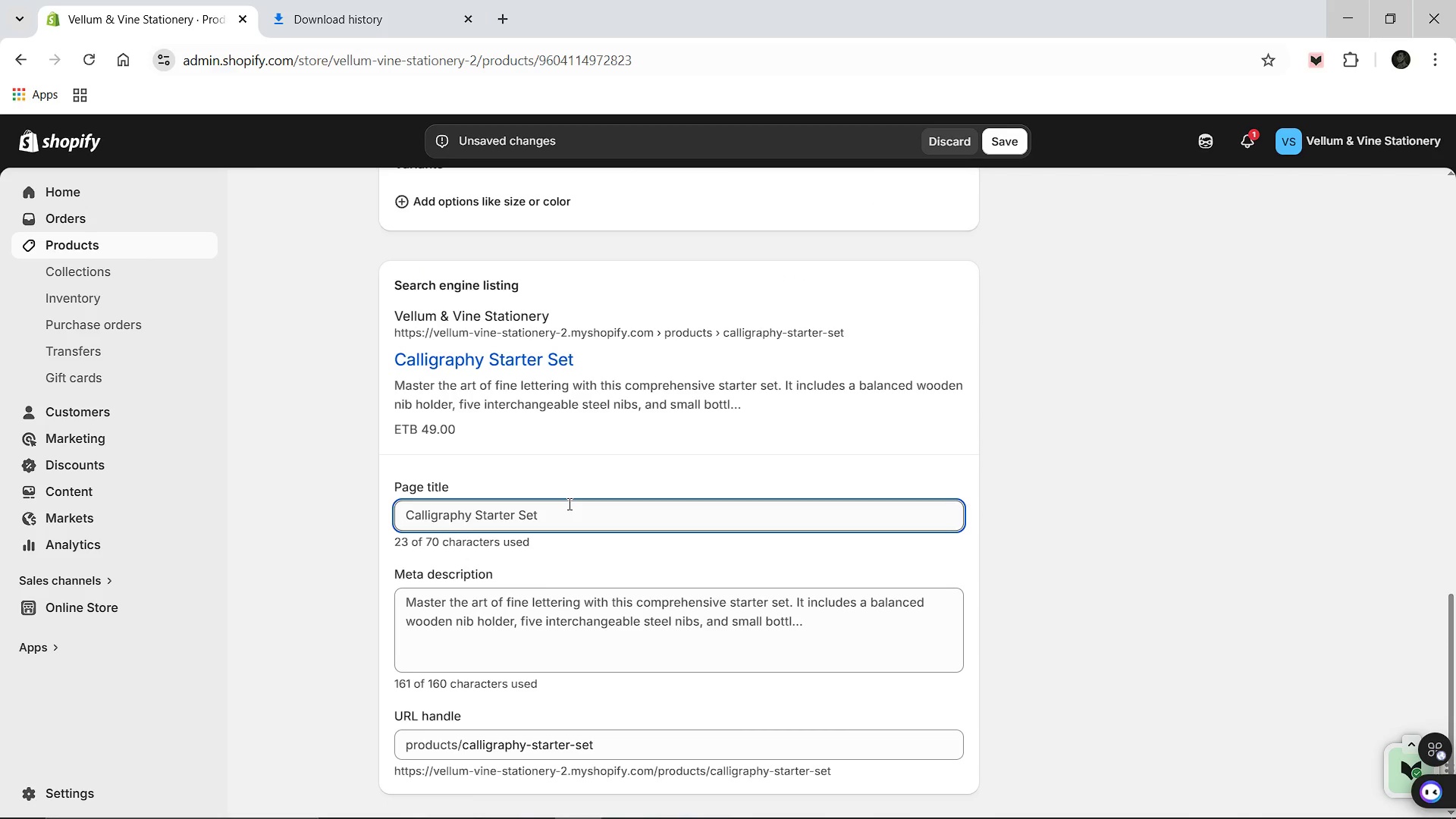 
left_click([568, 504])
 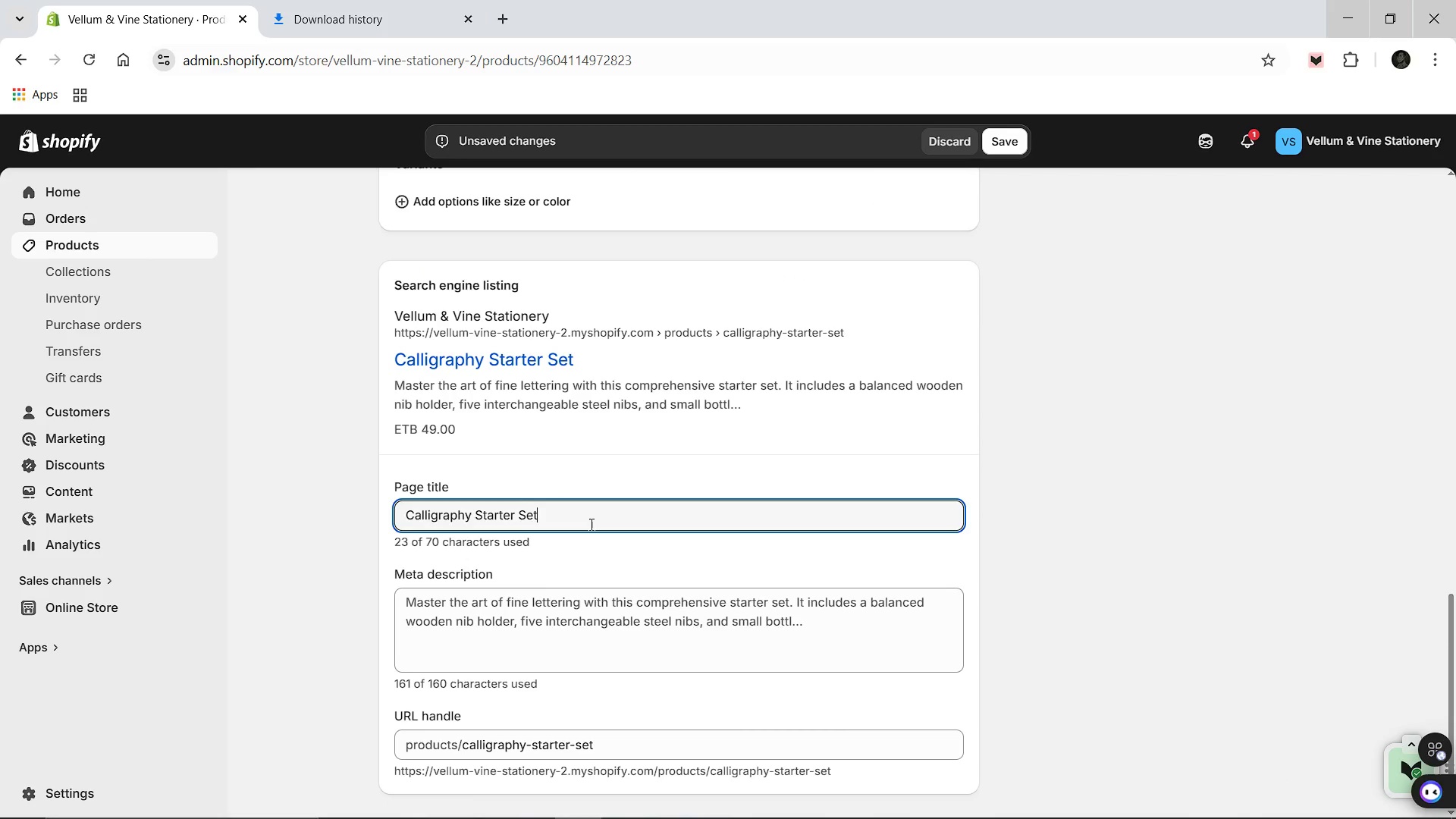 
type( [Break] Luxury Stationery)
 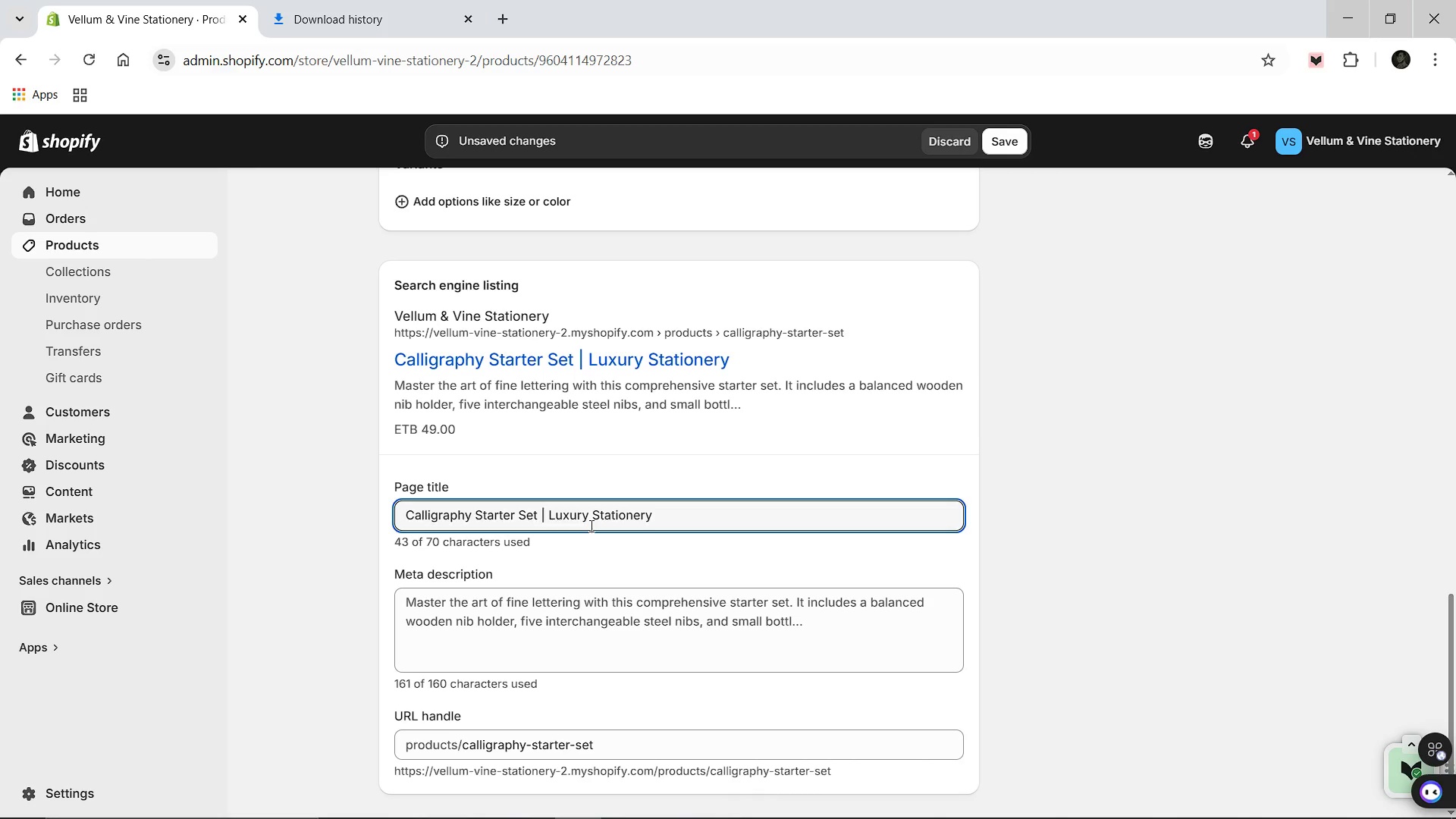 
left_click([595, 610])
 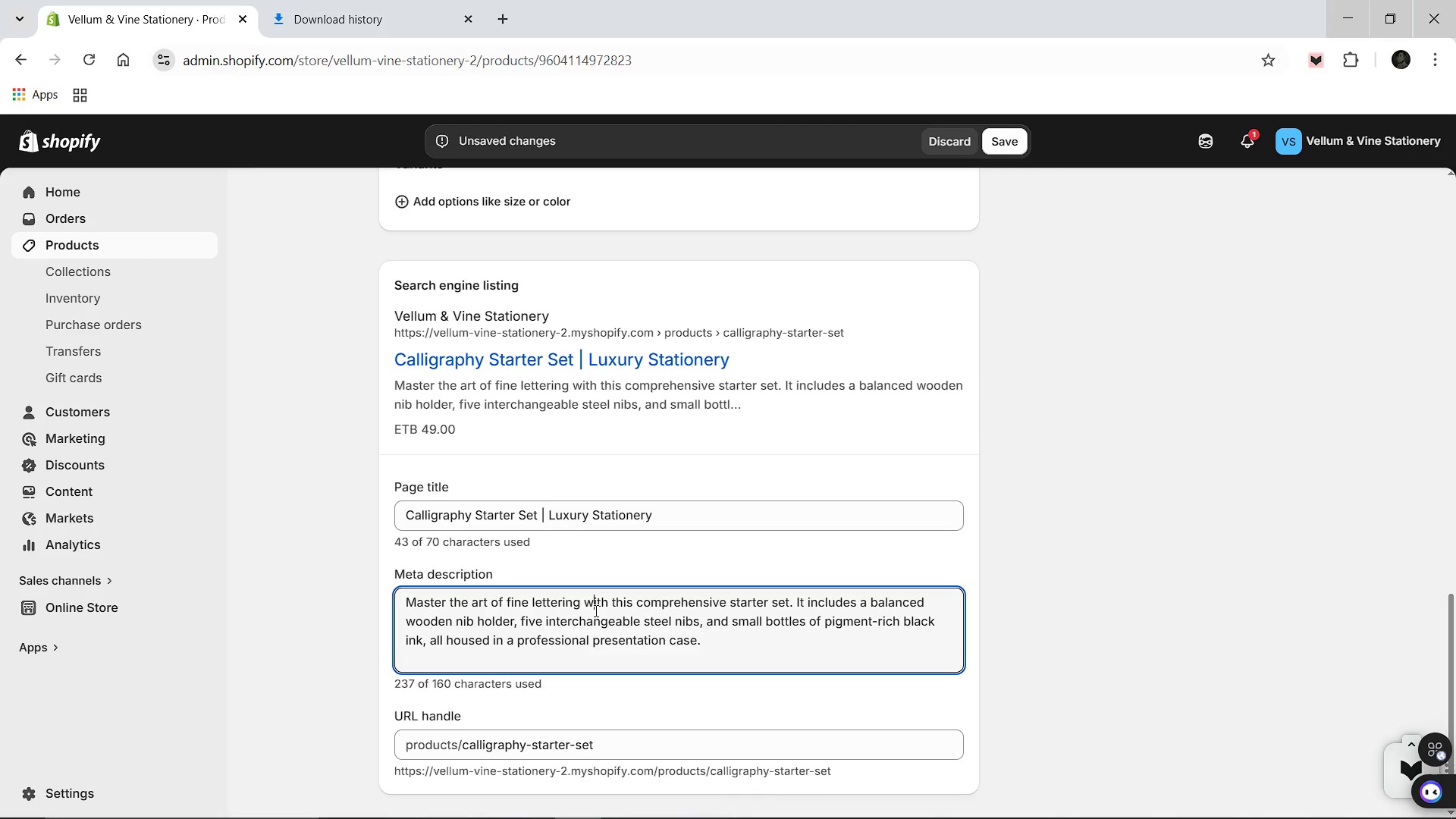 
key(Control+ControlLeft)
 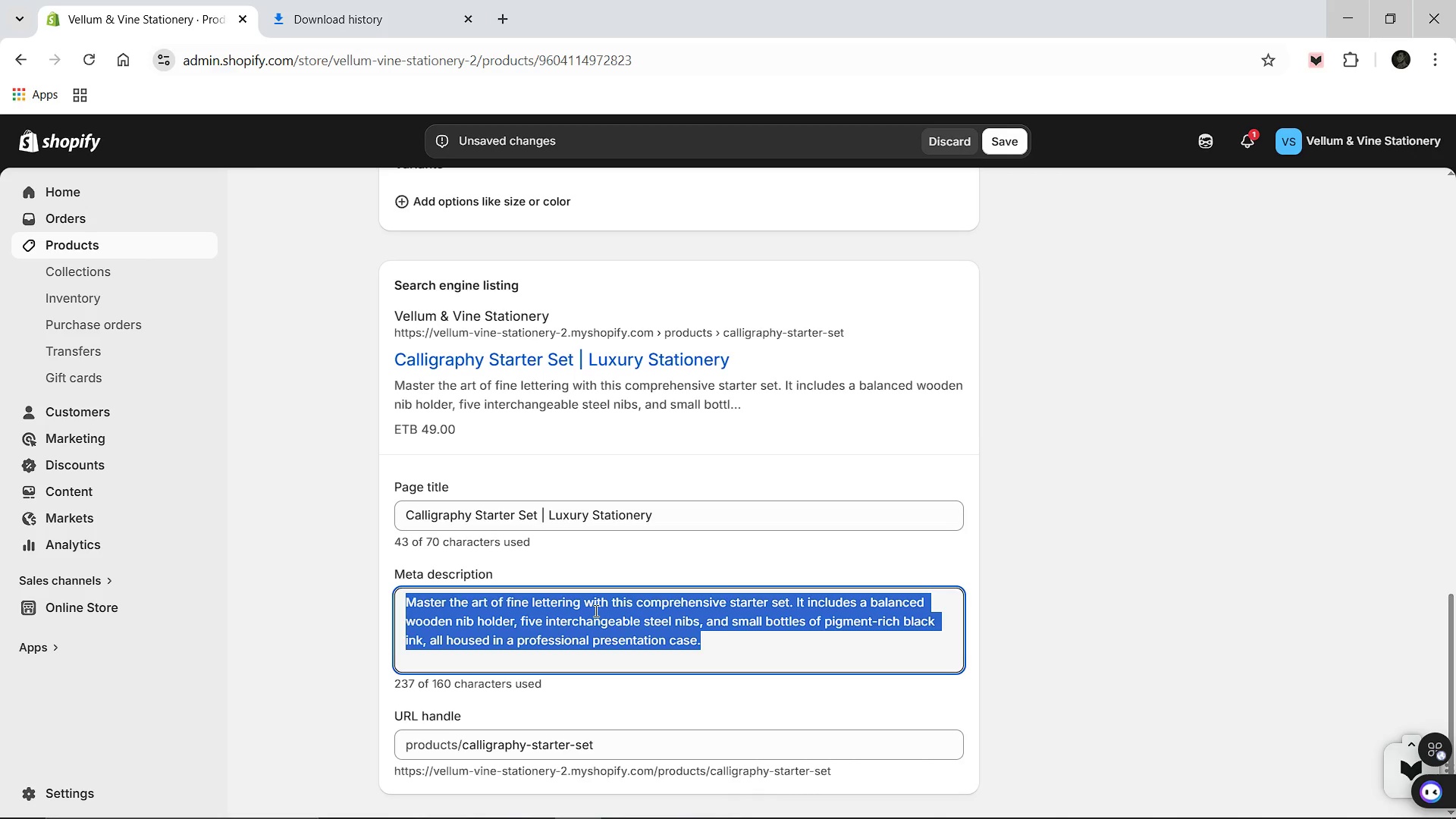 
key(Control+A)
 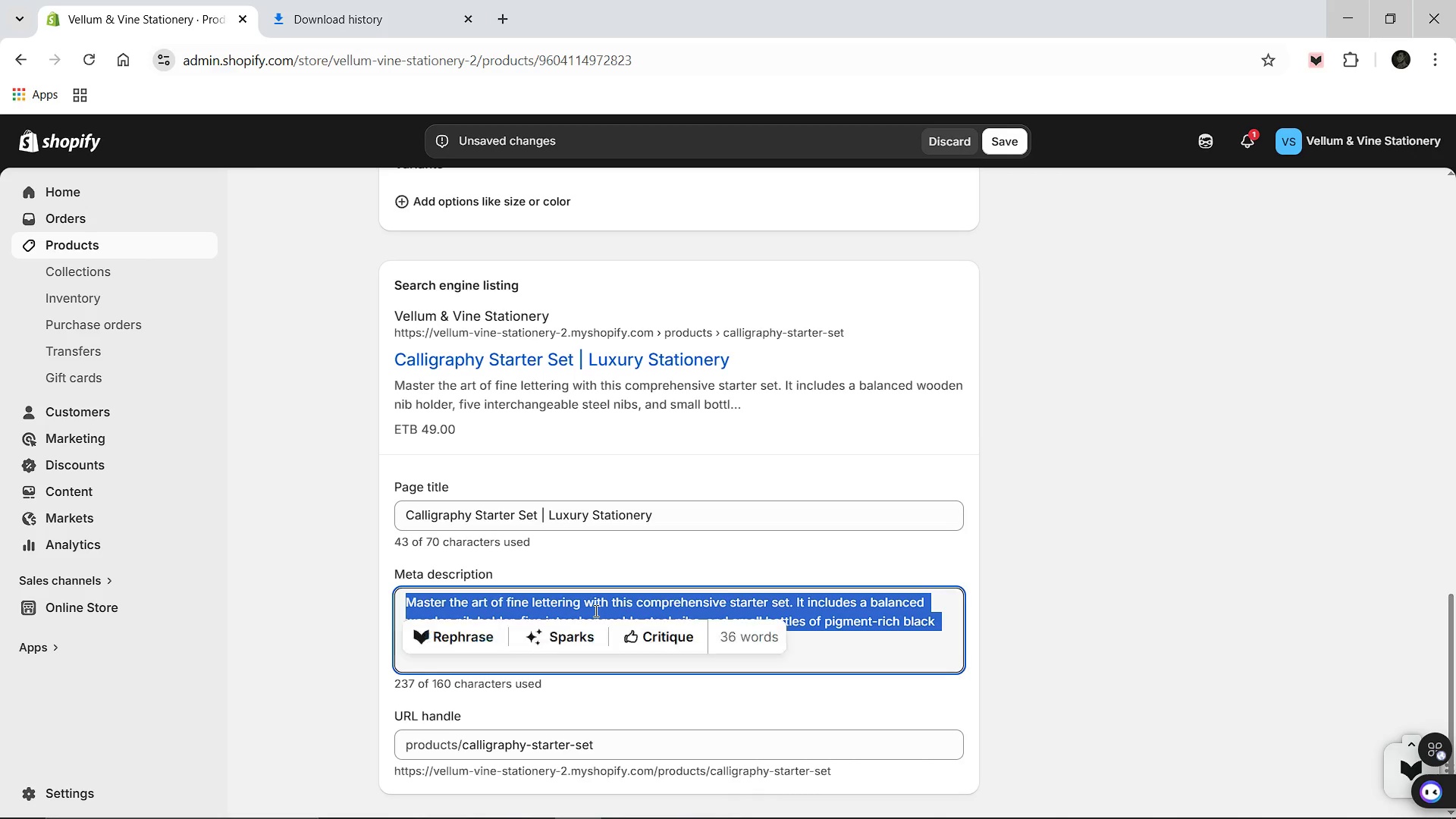 
type(Discover our Calligraphy starter set. A premium addition to our luxury stationery collection, perfect for enhancinh your bouq)
key(Backspace)
type(tique office decor.)
 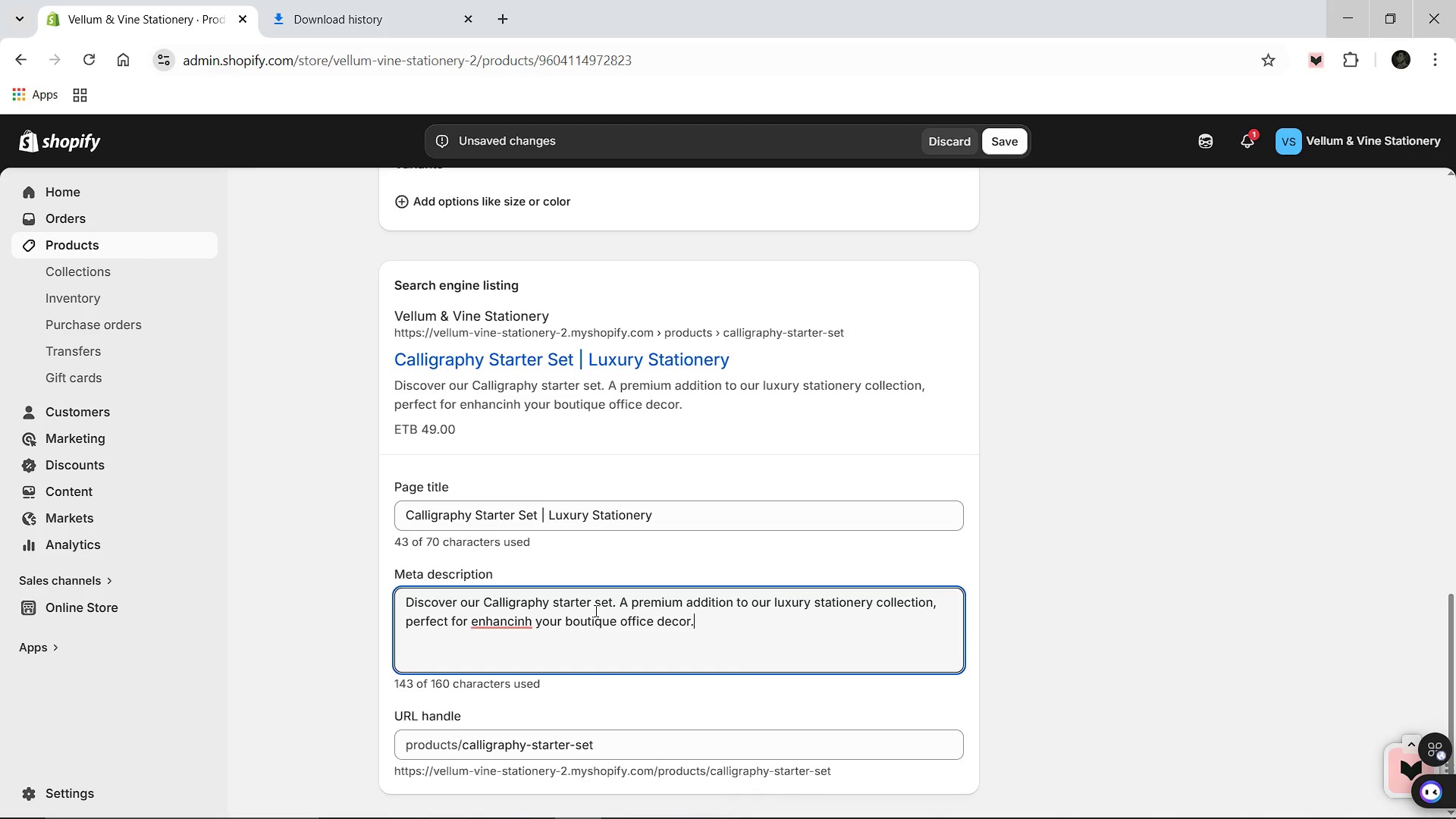 
mouse_move([500, 624])
 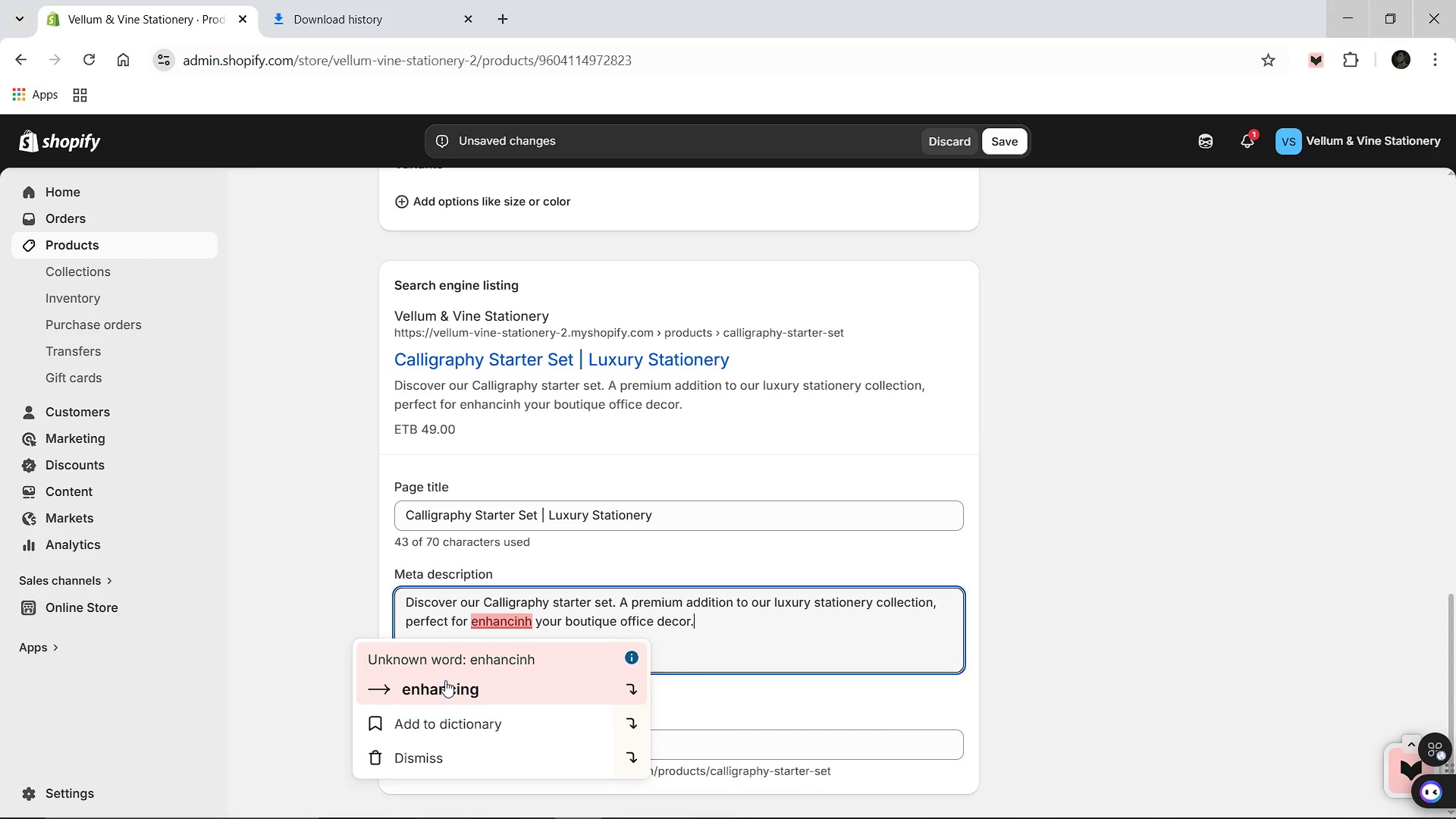 
left_click([445, 680])
 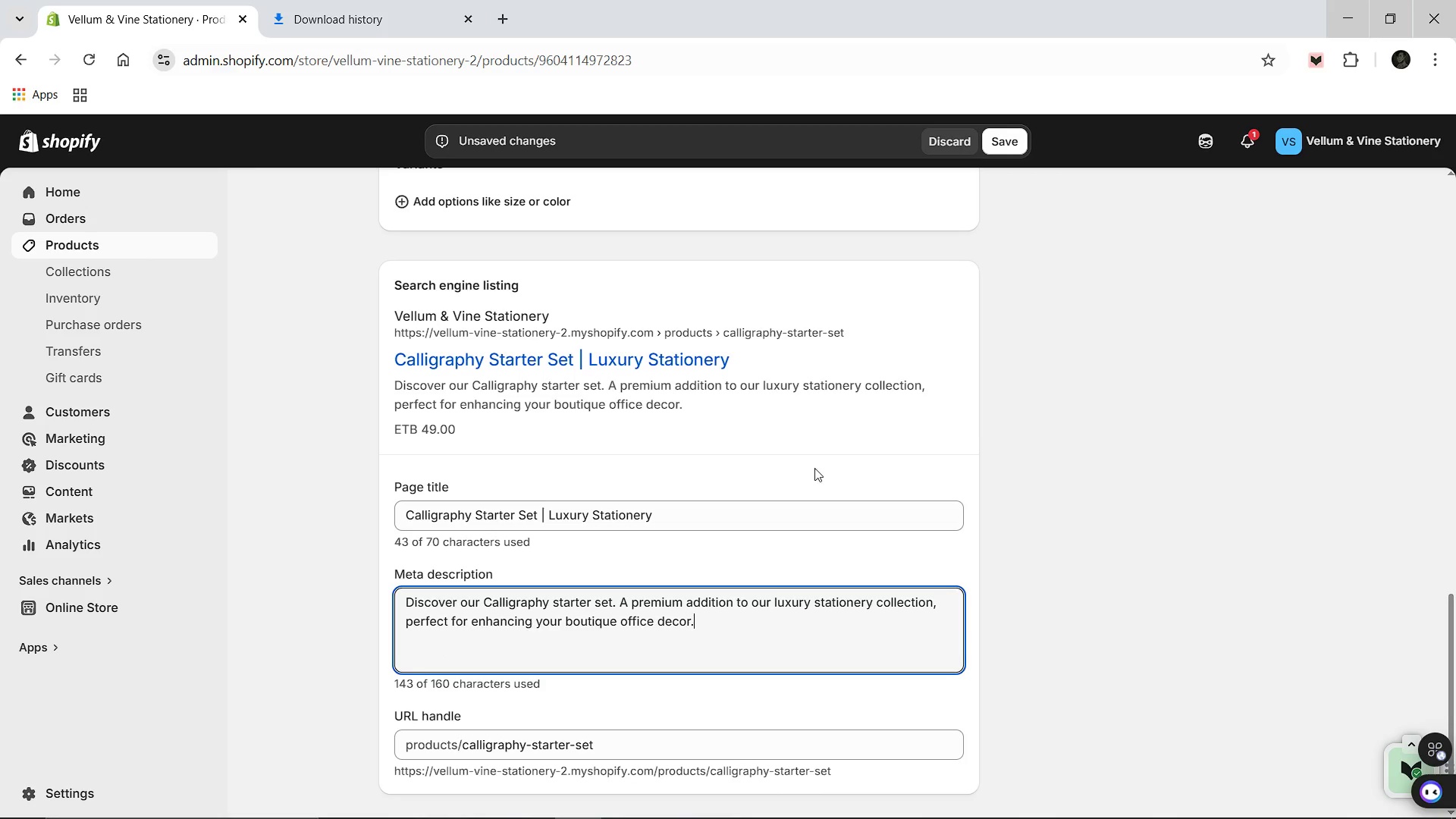 
wait(5.14)
 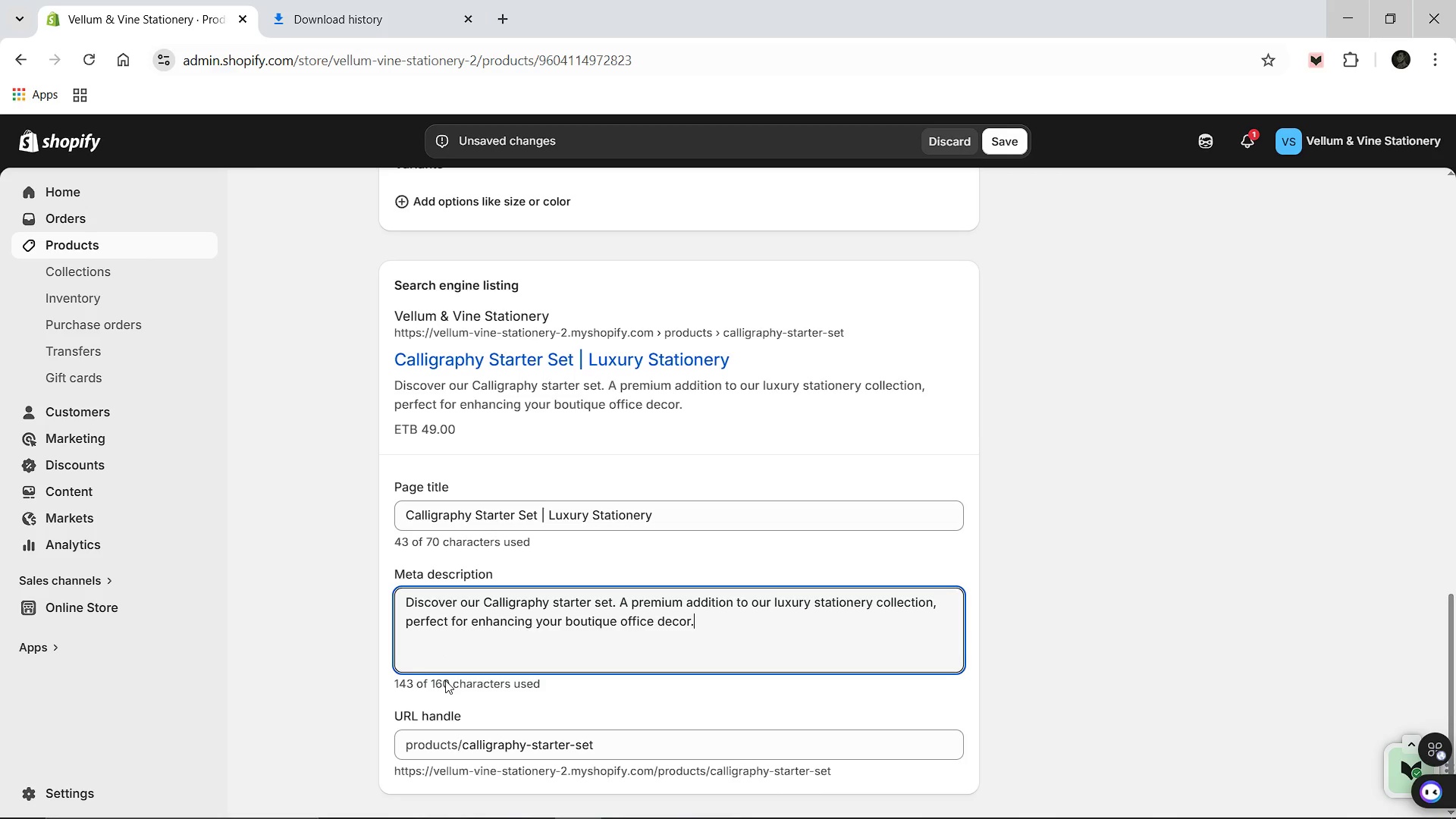 
scroll: coordinate [844, 362], scroll_direction: up, amount: 4.0
 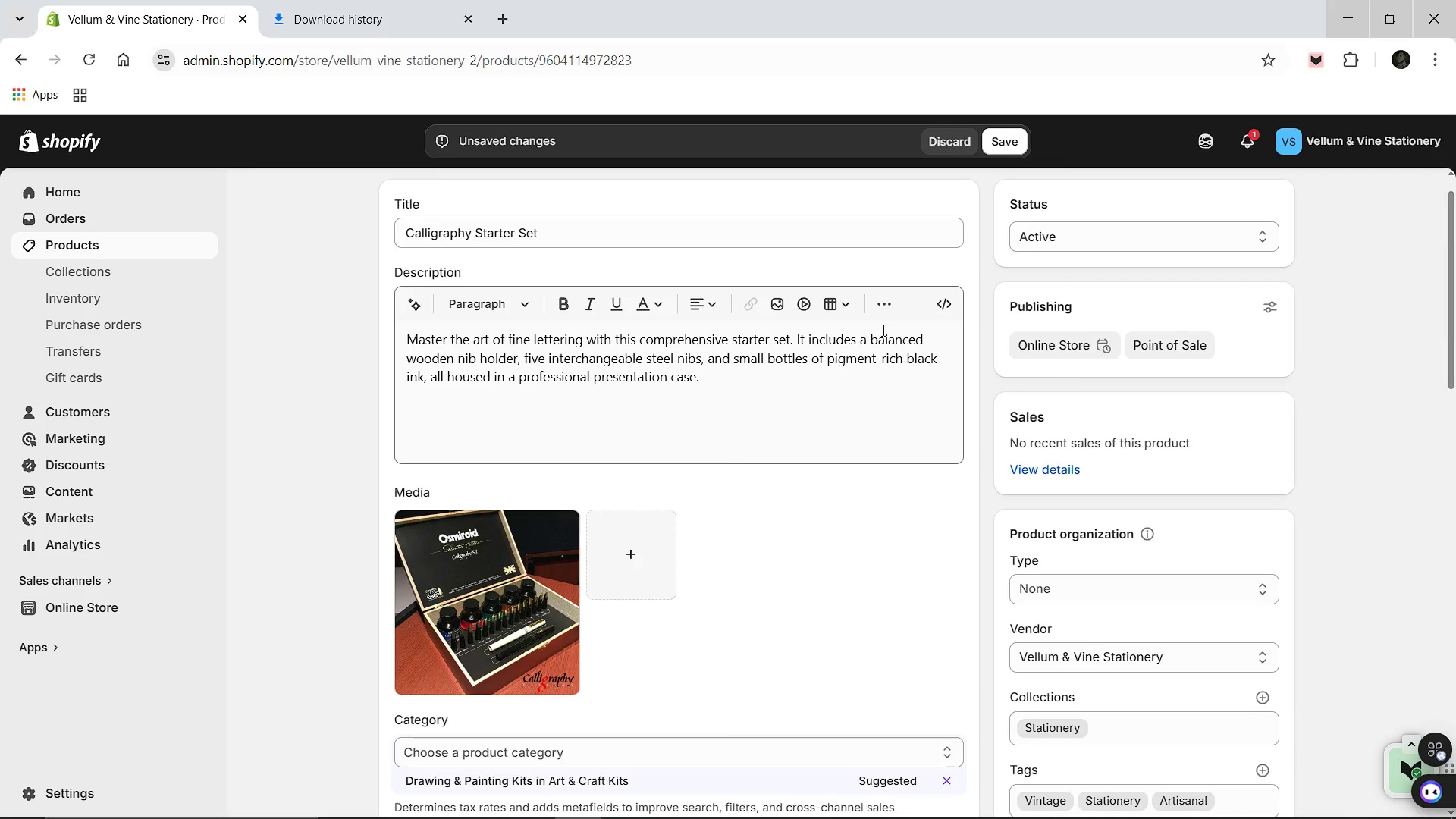 
left_click([990, 145])
 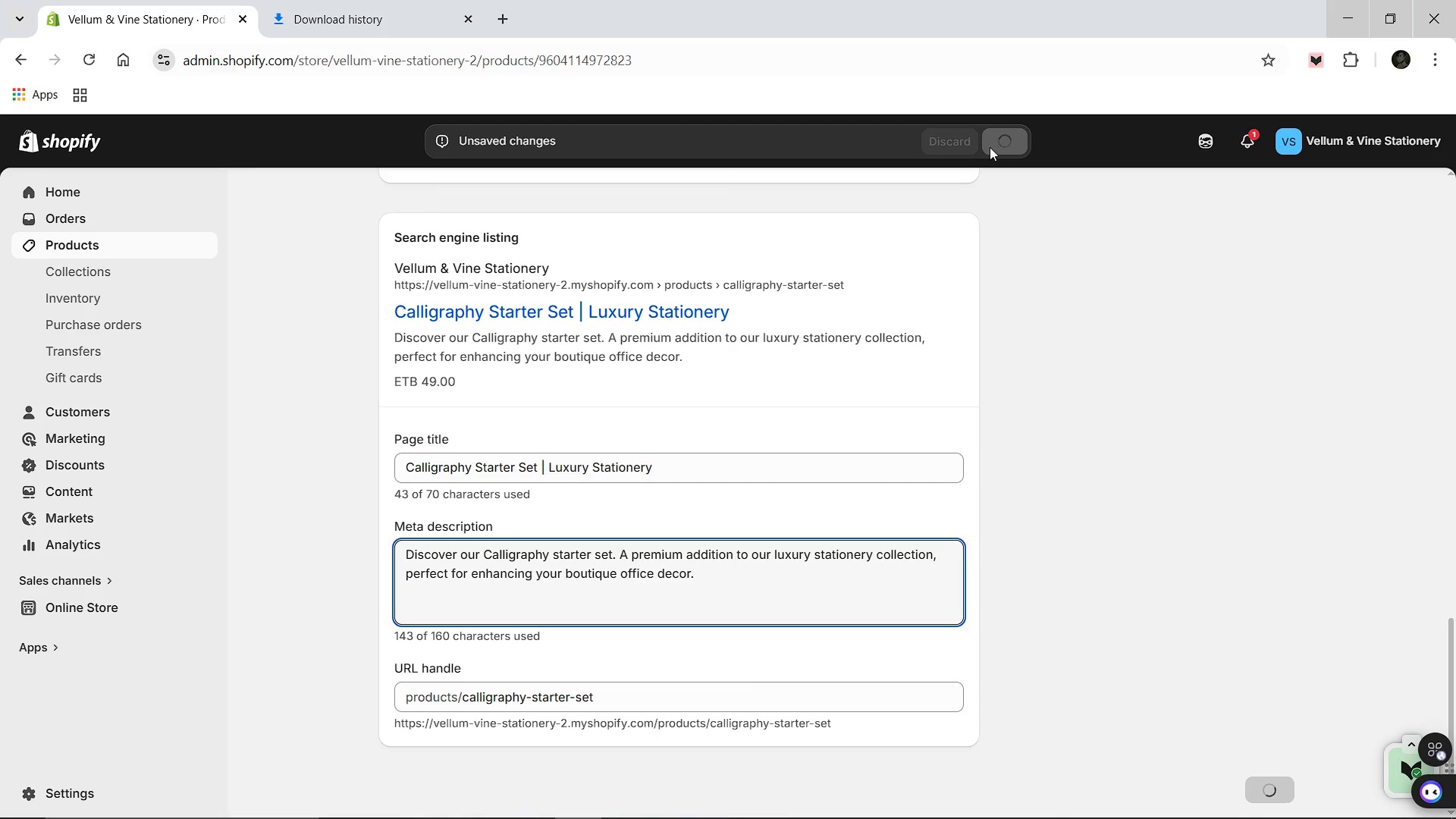 
wait(9.52)
 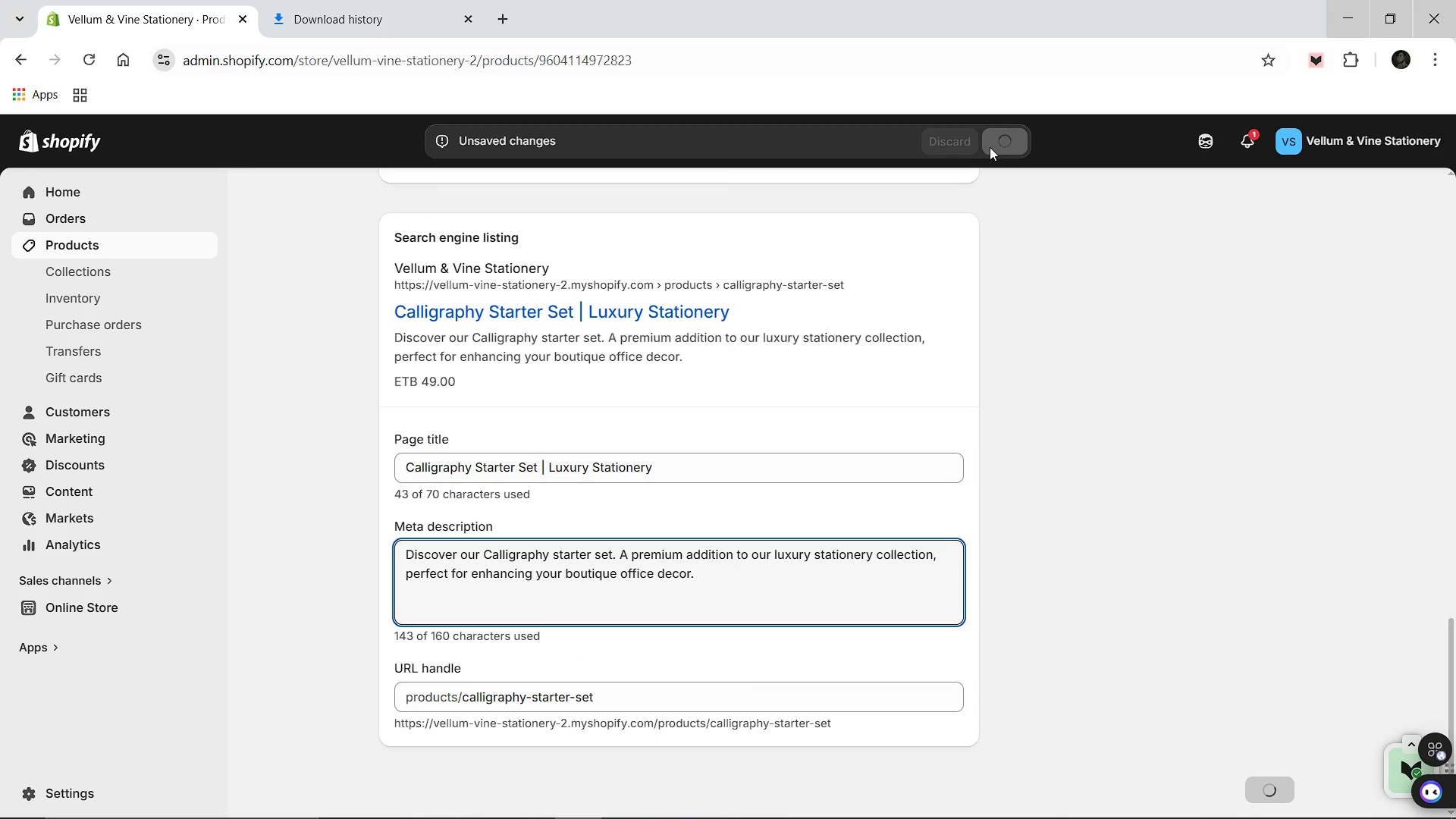 
scroll: coordinate [852, 407], scroll_direction: up, amount: 2.0
 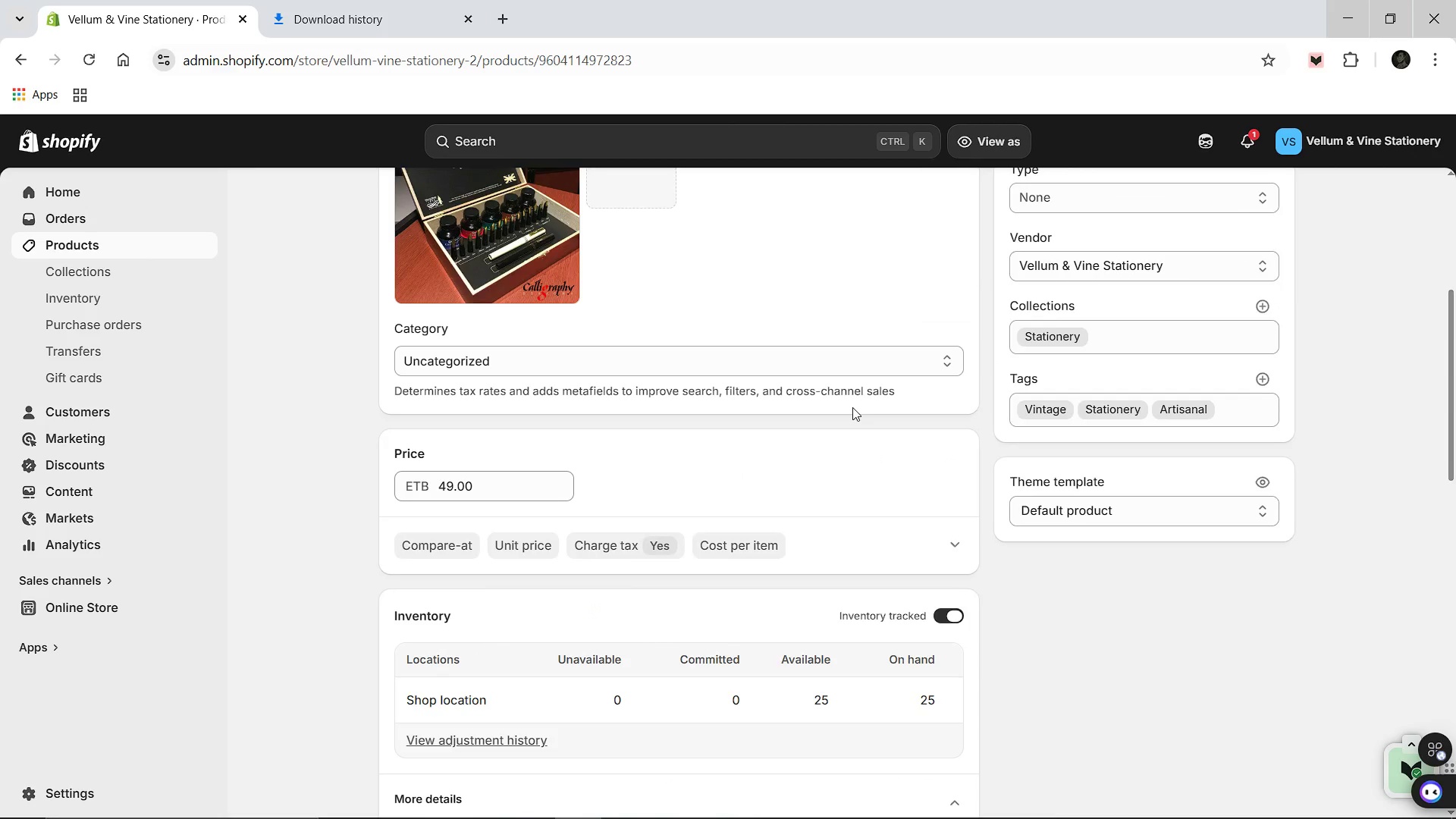 
left_click([458, 372])
 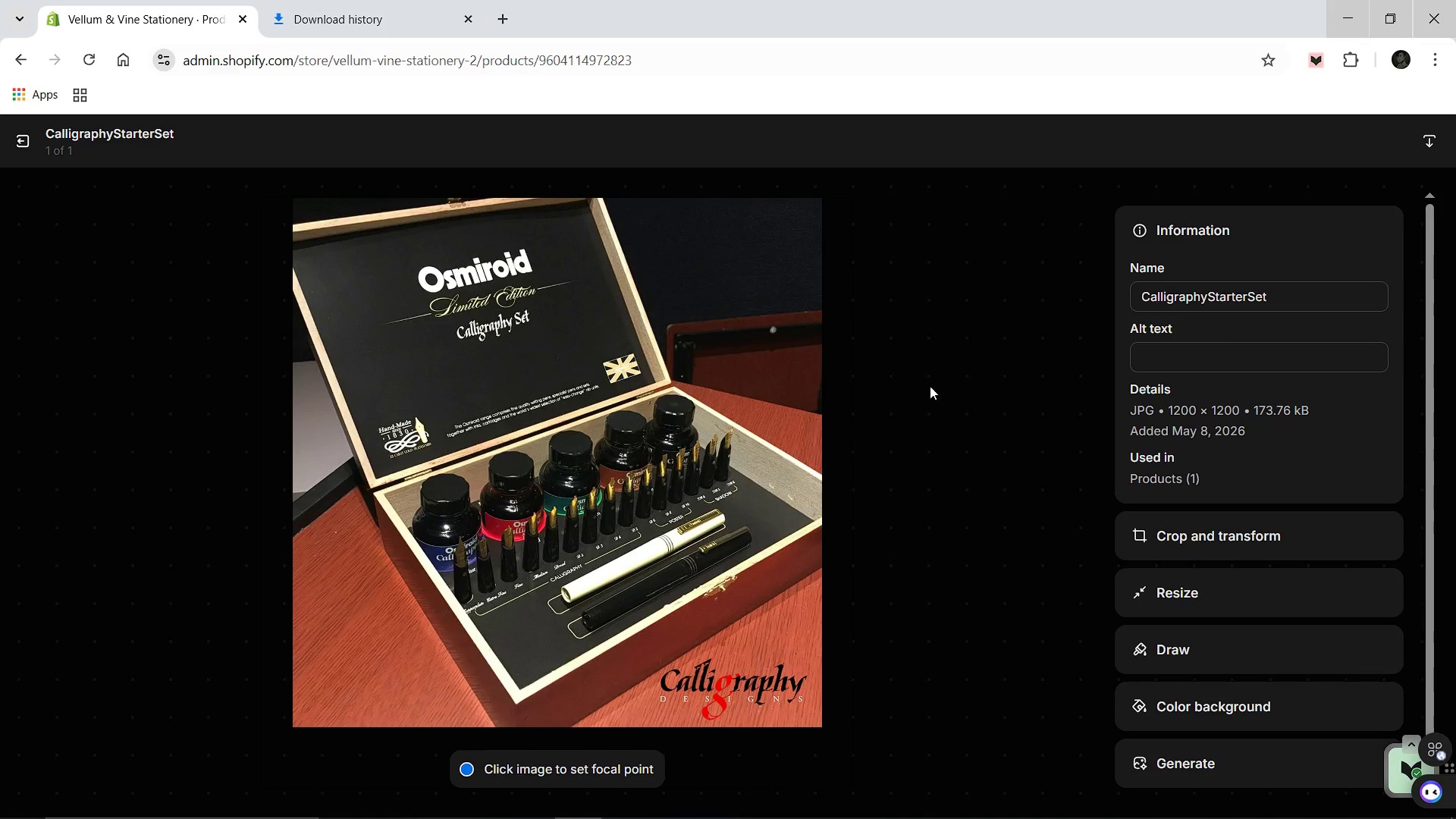 
wait(6.38)
 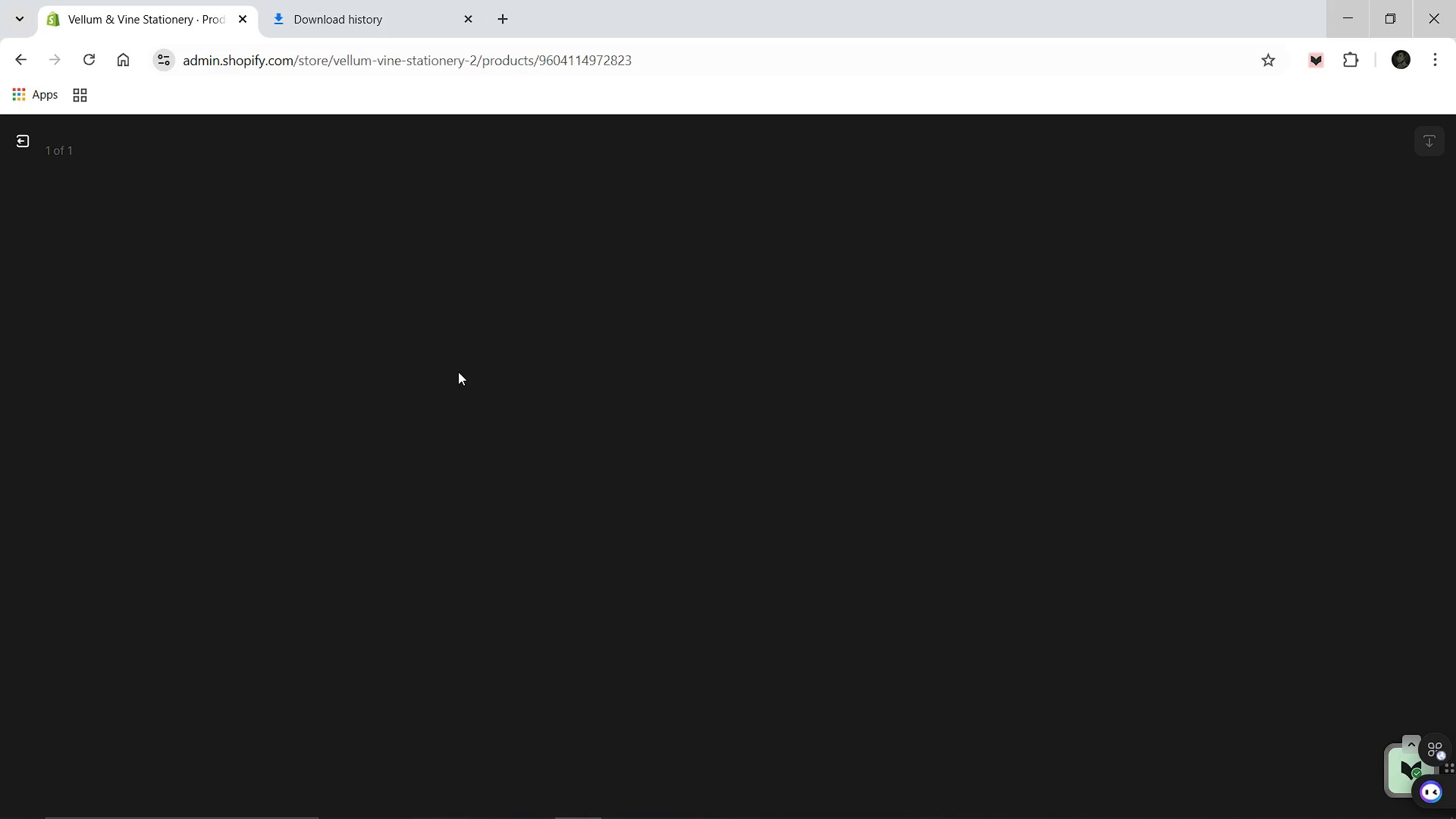 
left_click([1225, 371])
 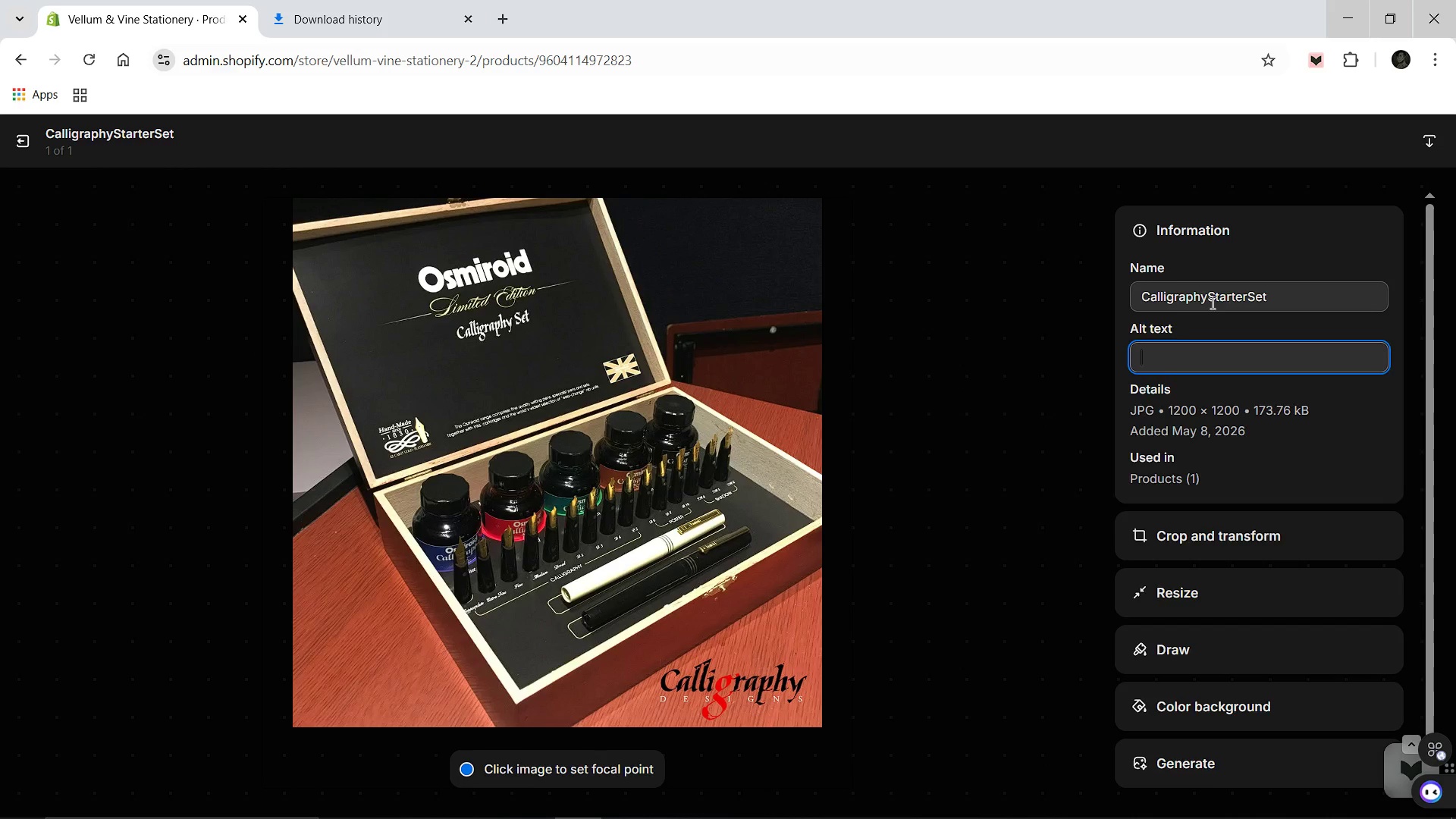 
left_click([1211, 303])
 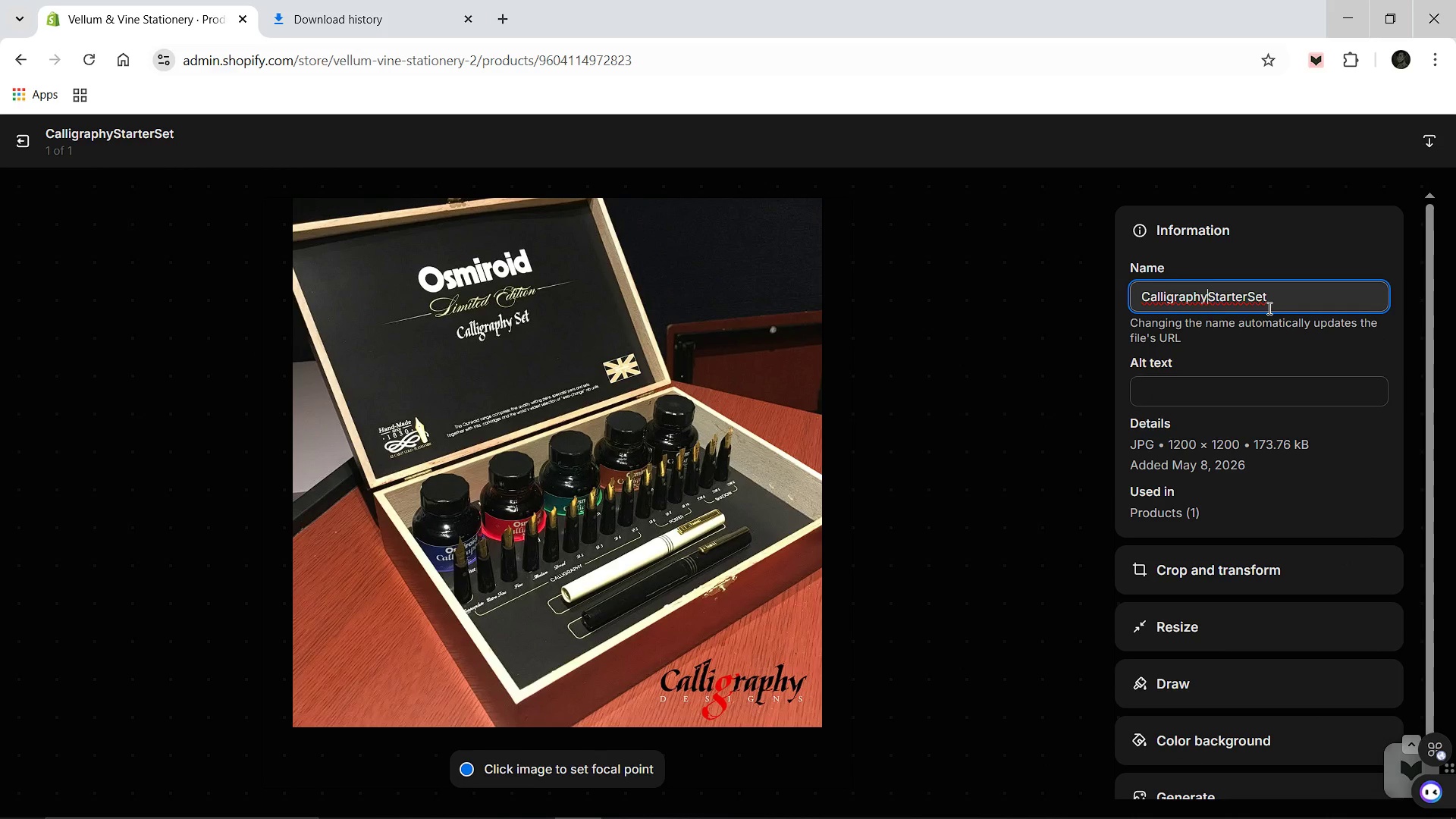 
key(Minus)
 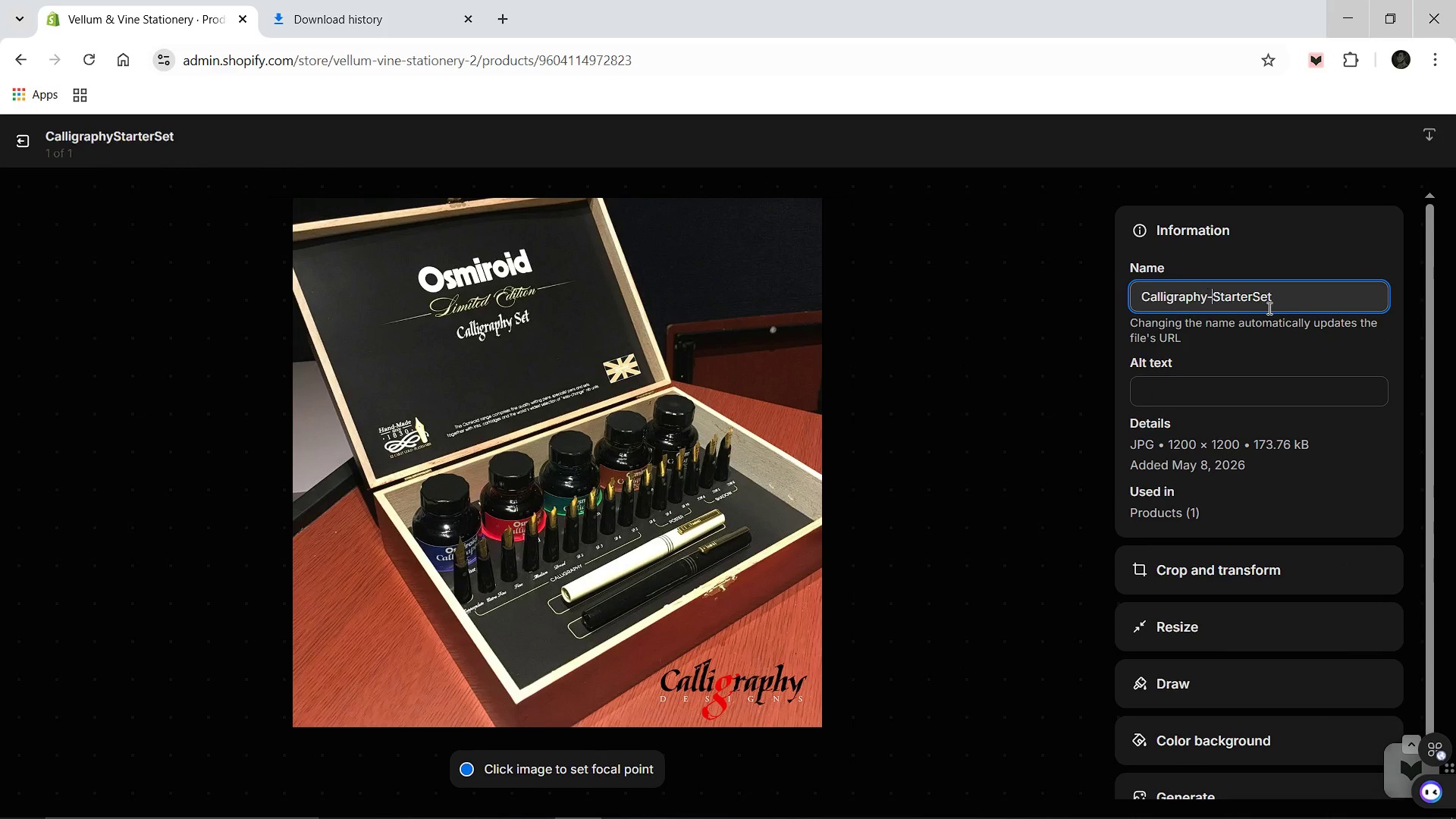 
hold_key(key=ArrowRight, duration=0.61)
 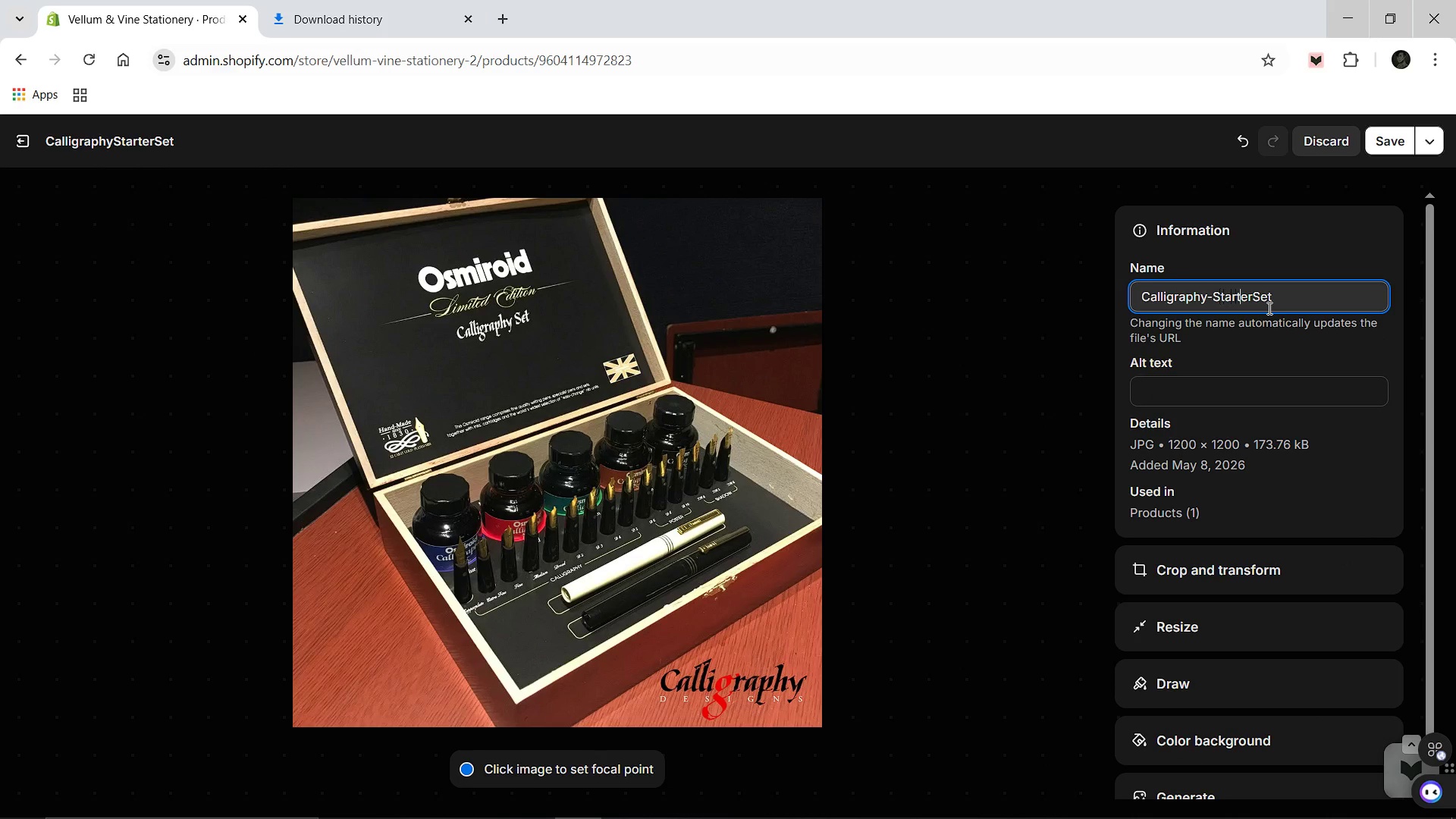 
key(ArrowRight)
 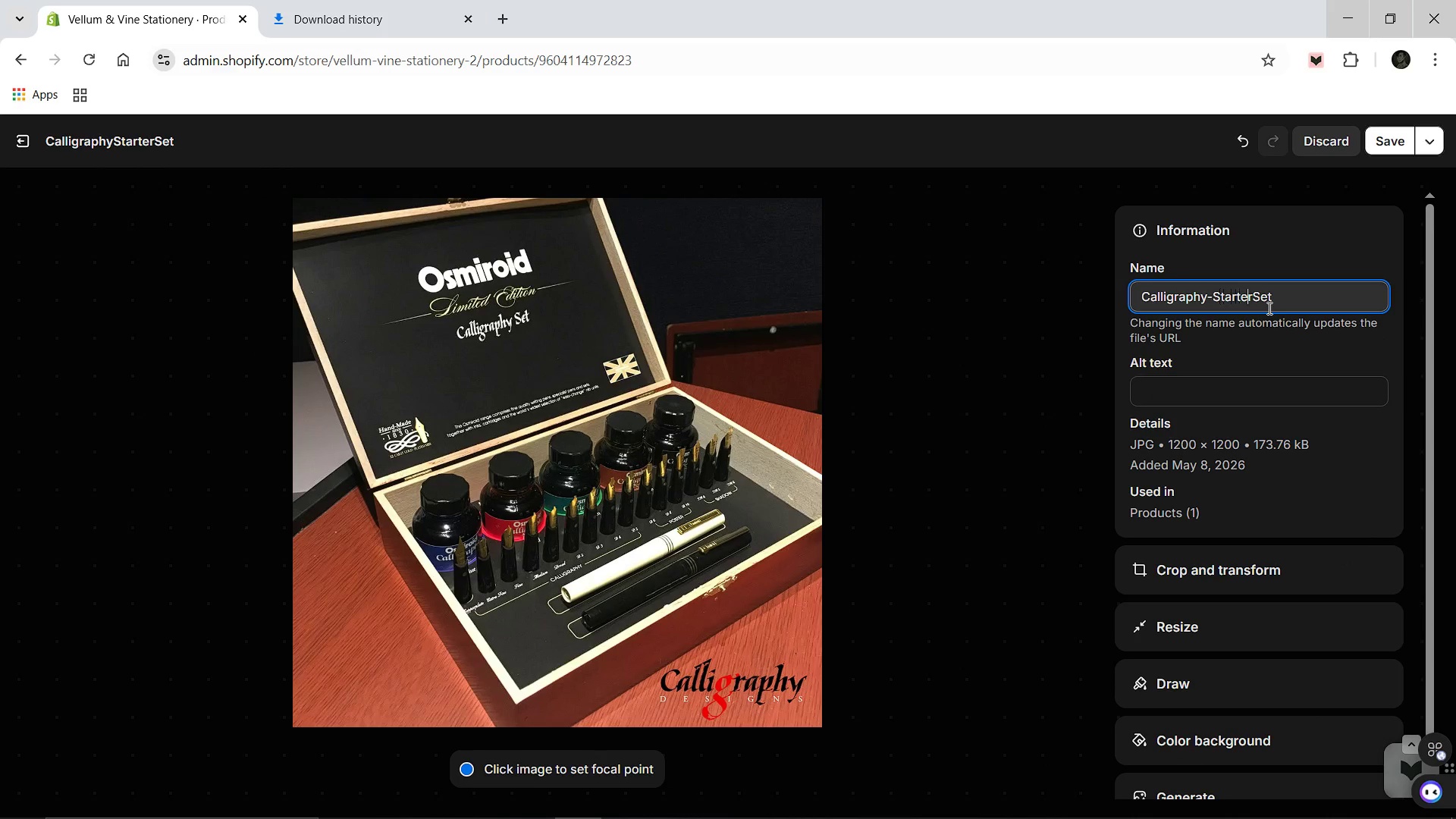 
key(ArrowRight)
 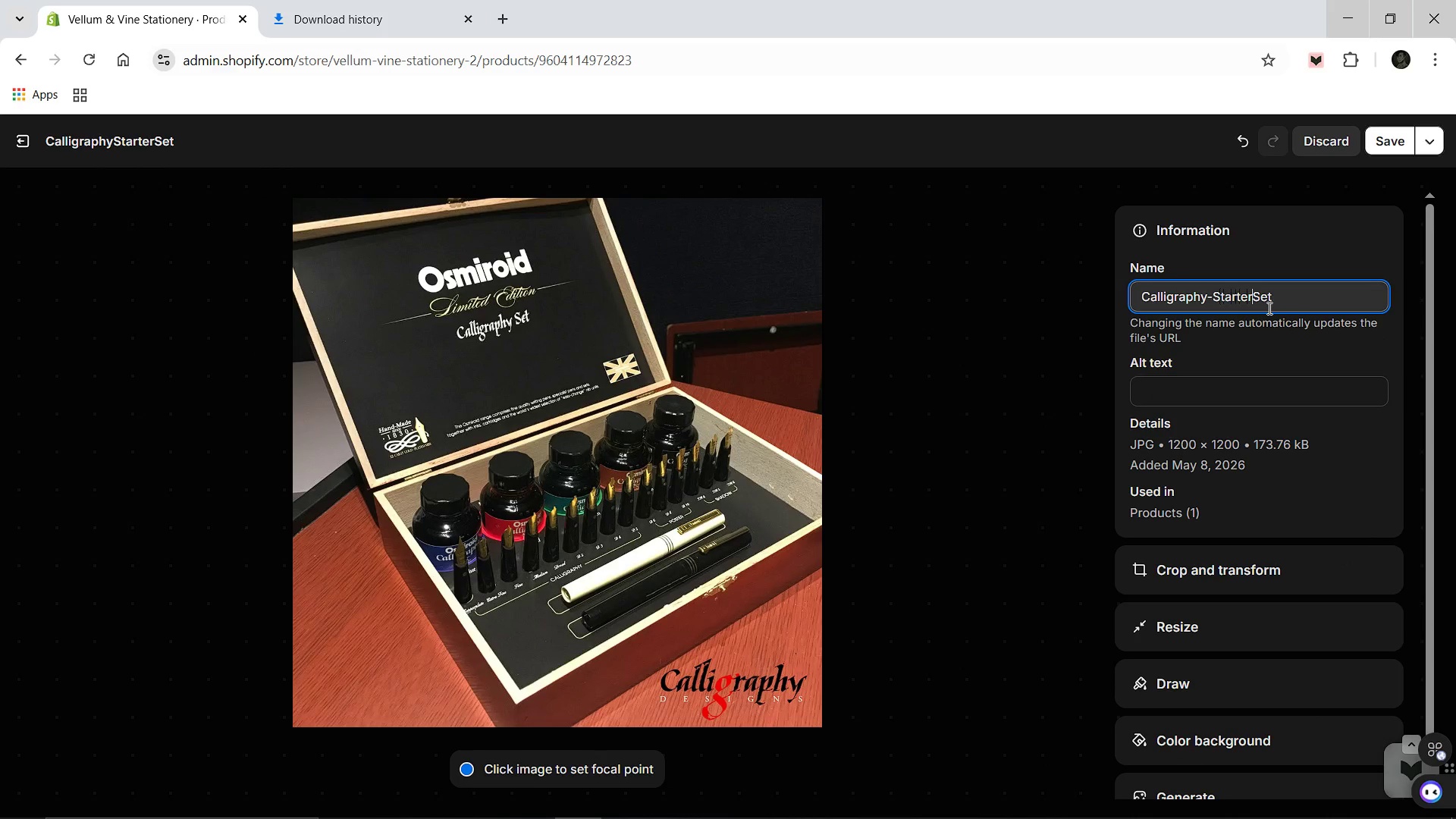 
key(ArrowRight)
 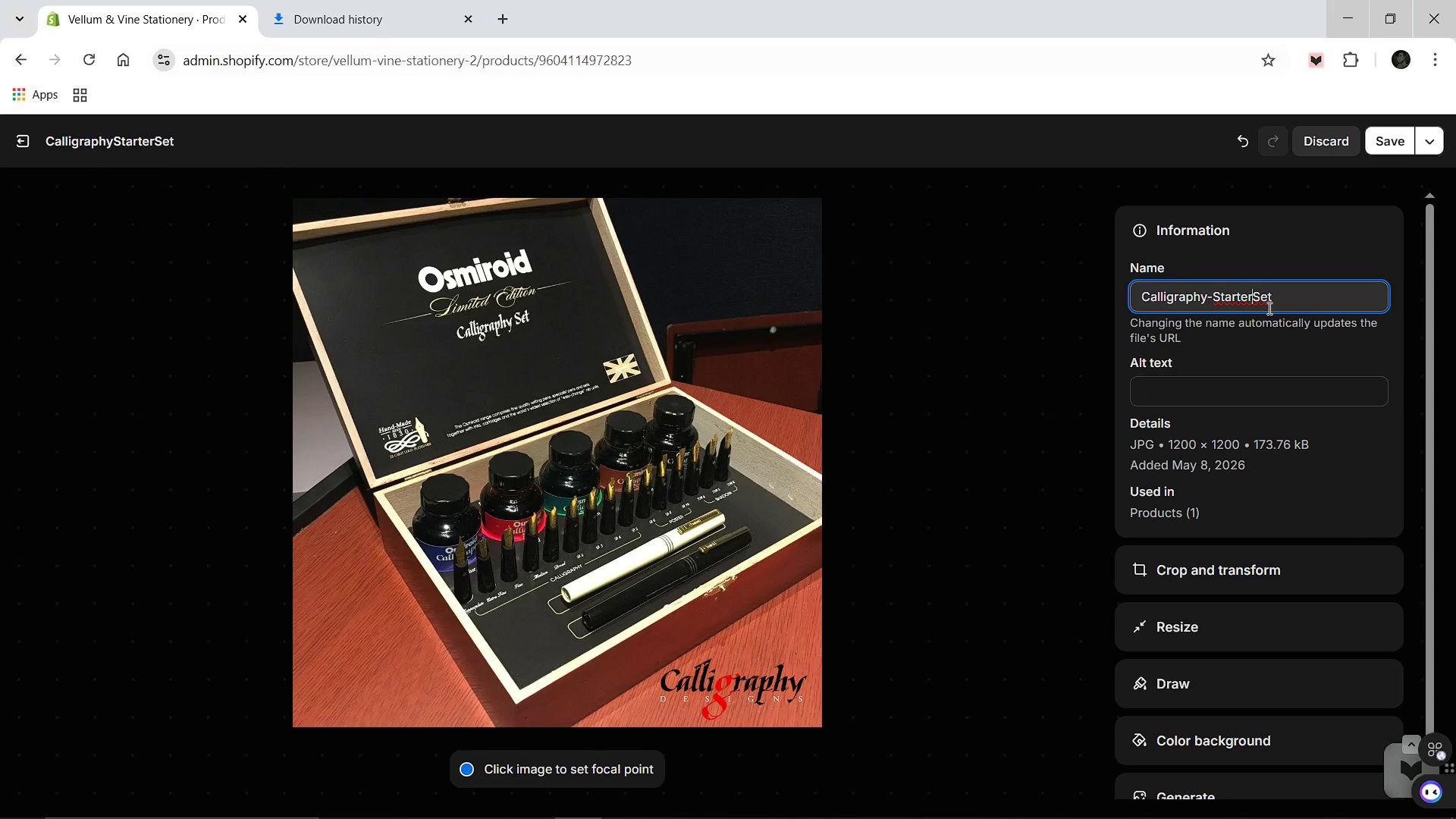 
key(Minus)
 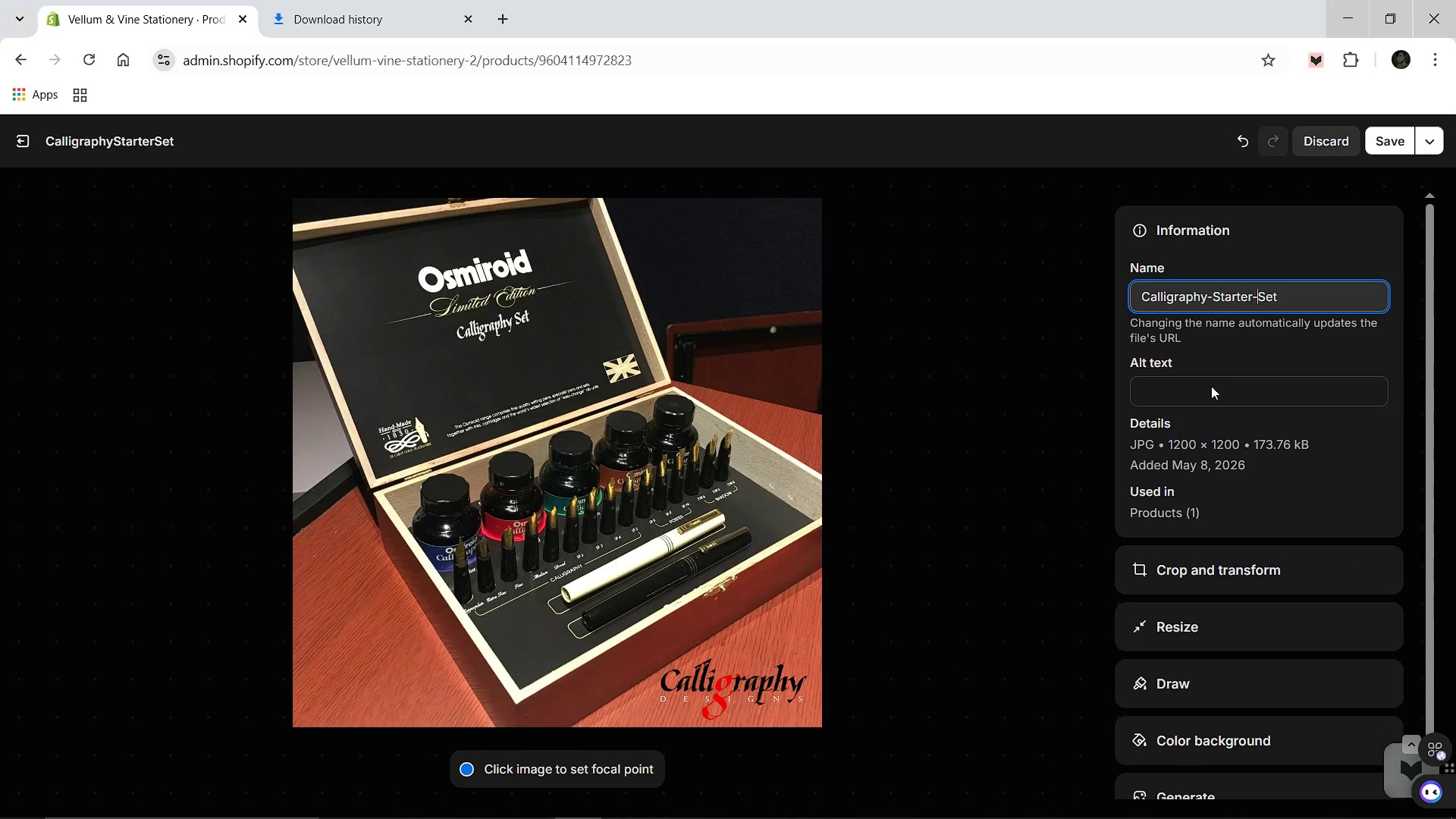 
left_click([1206, 393])
 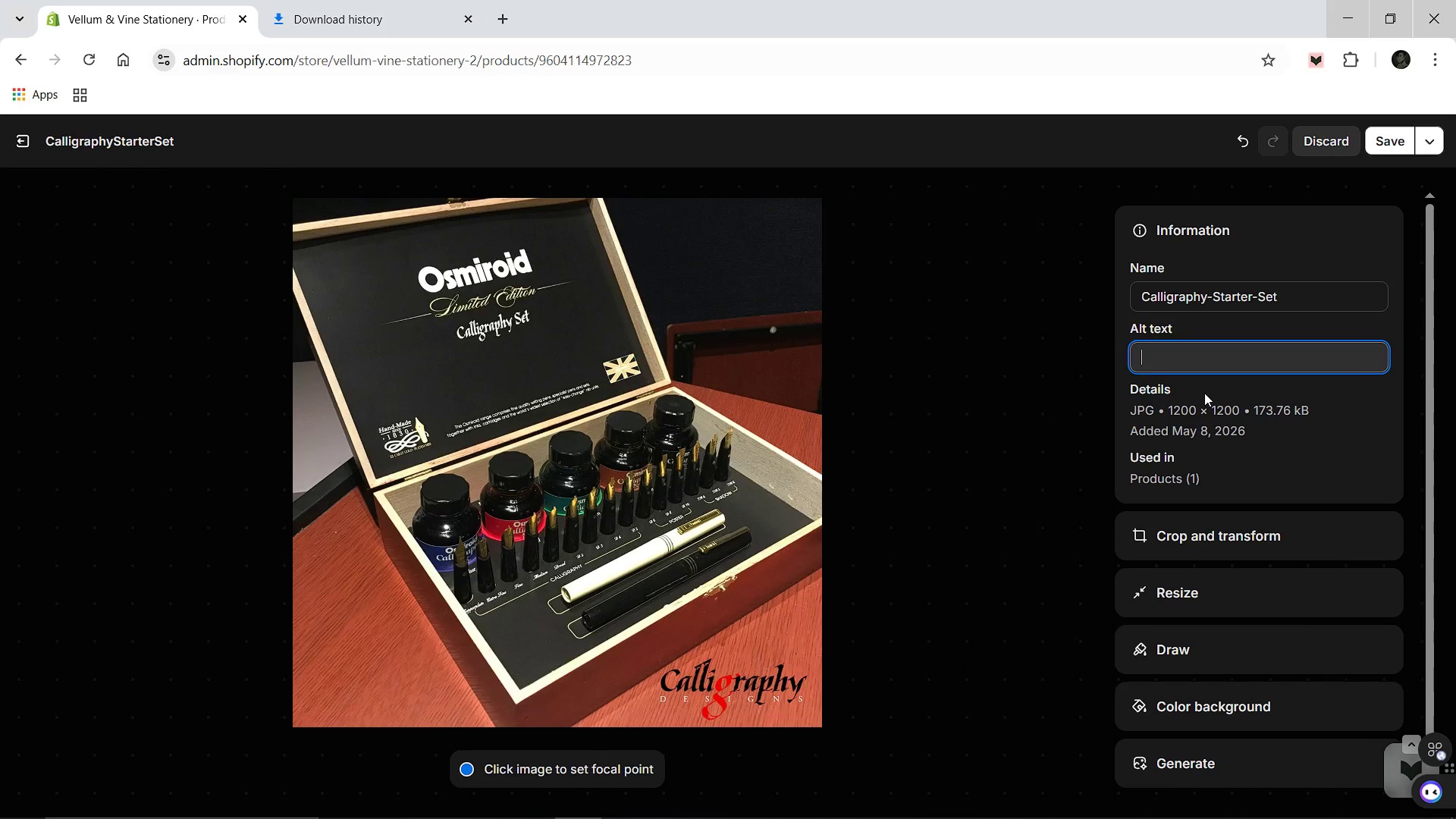 
type(Professional calligraphy set featuring a w)
 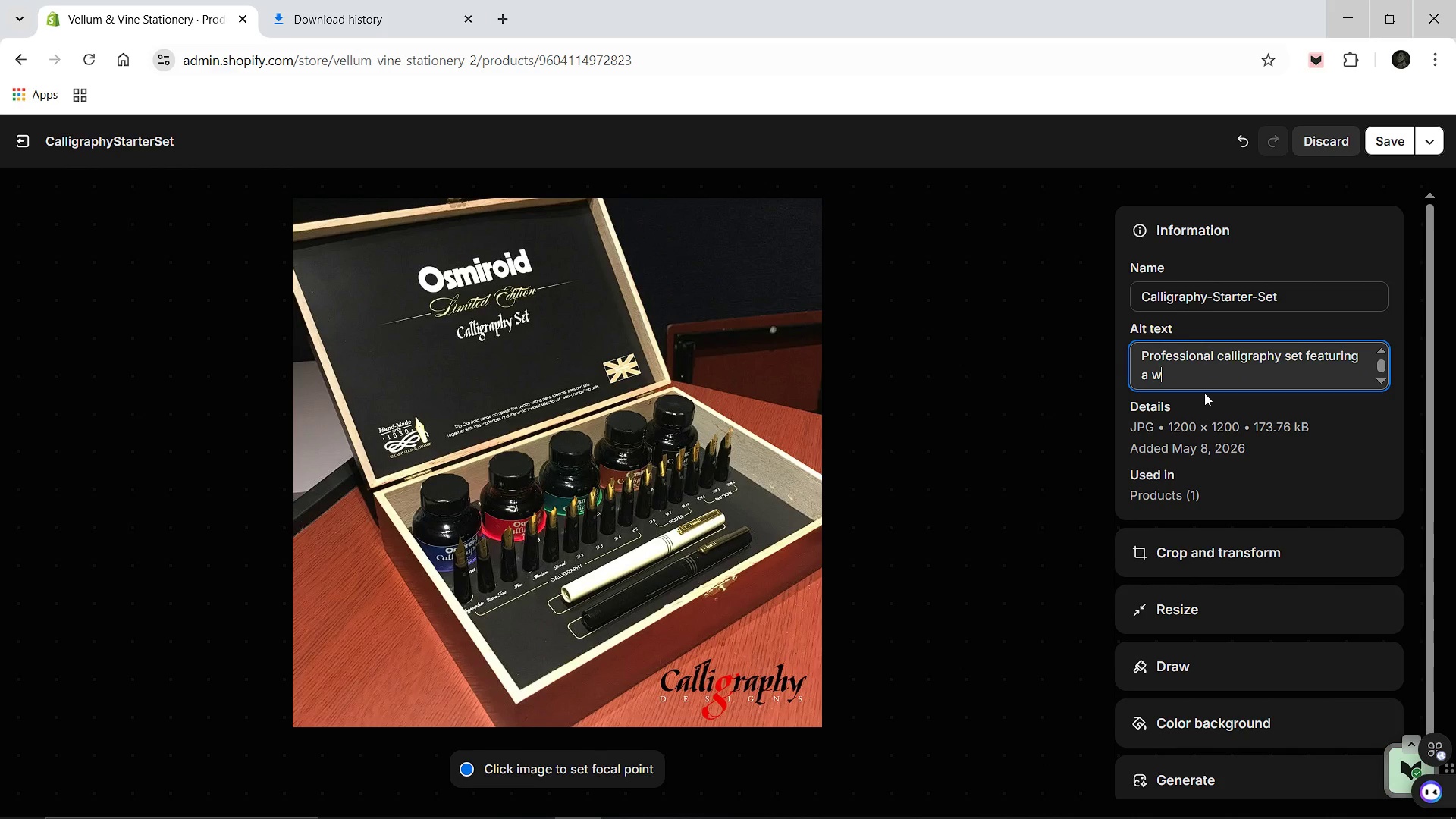 
key(Backspace)
type(pa)
key(Backspace)
type(lastic)
 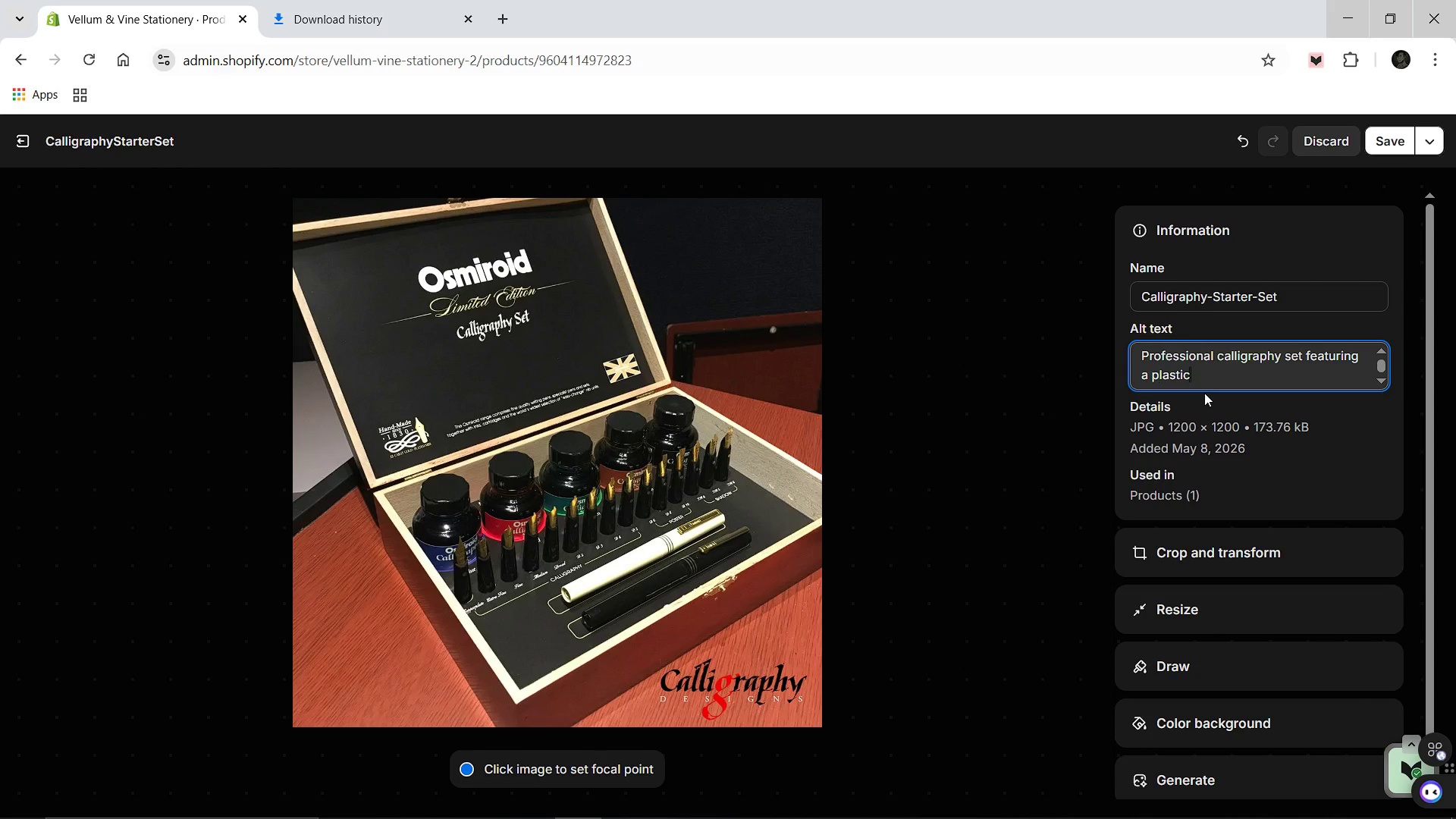 
type( pen holder and various metal nibs.)
 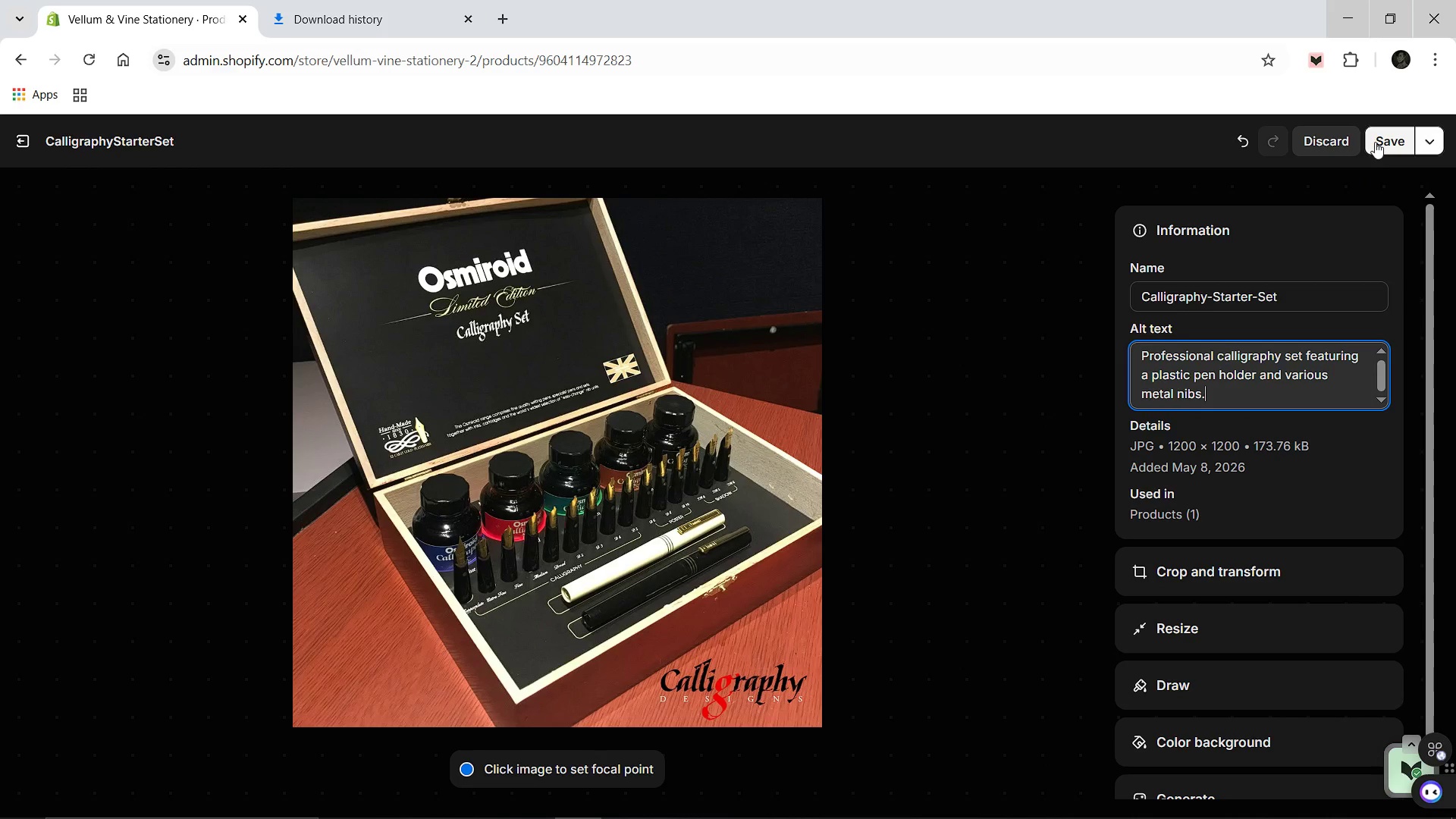 
left_click([1375, 141])
 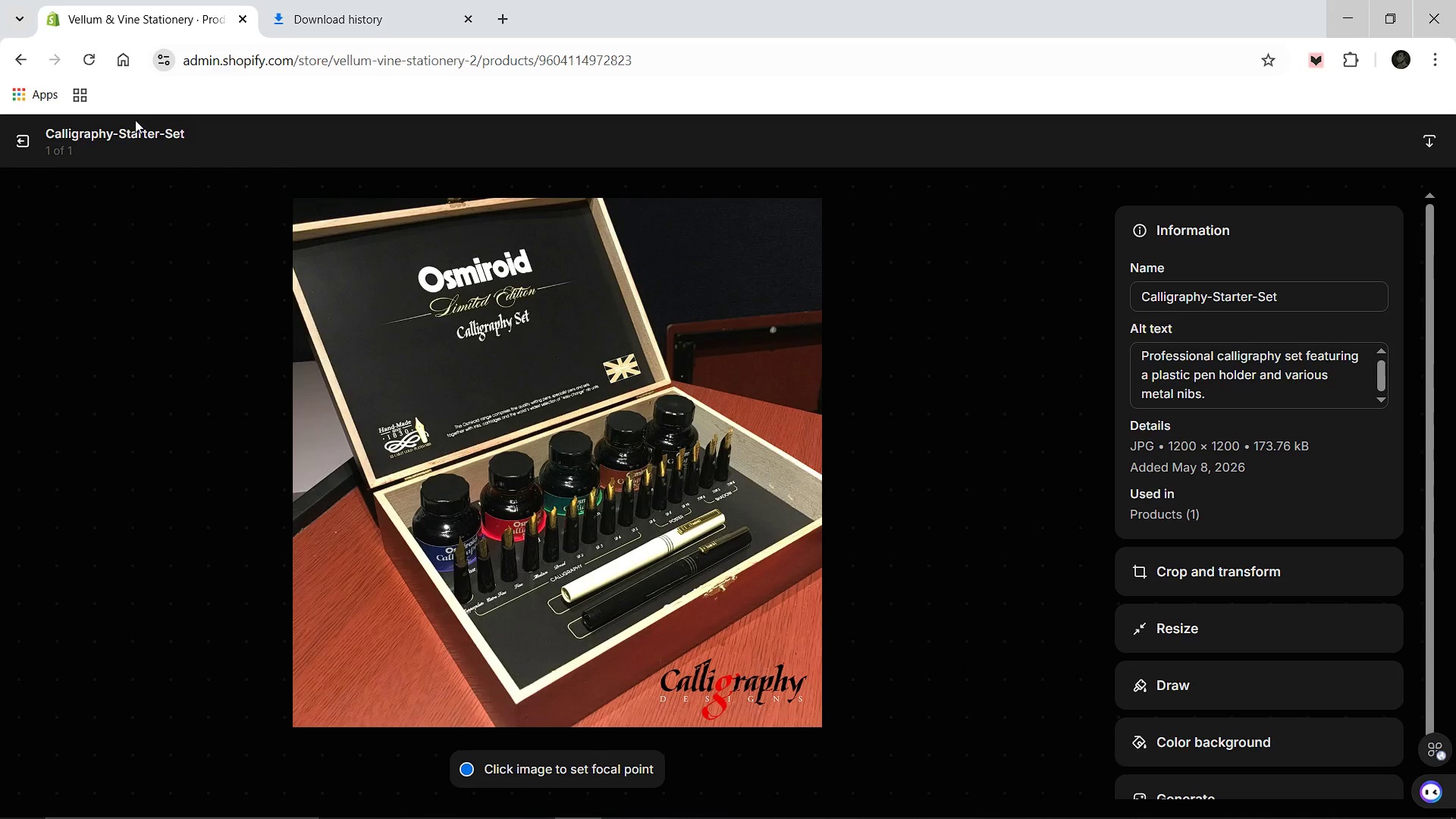 
wait(7.02)
 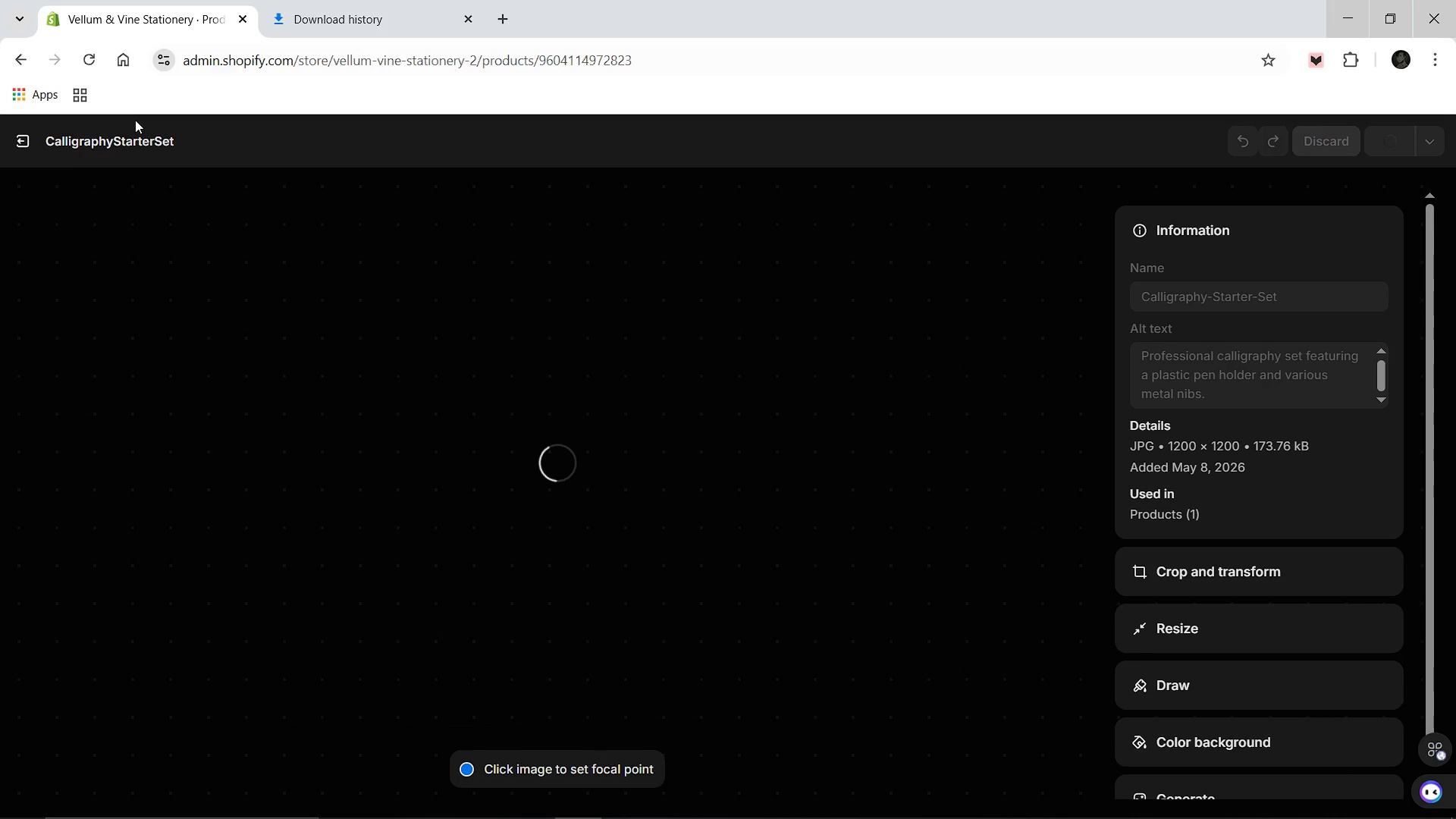 
left_click([13, 135])
 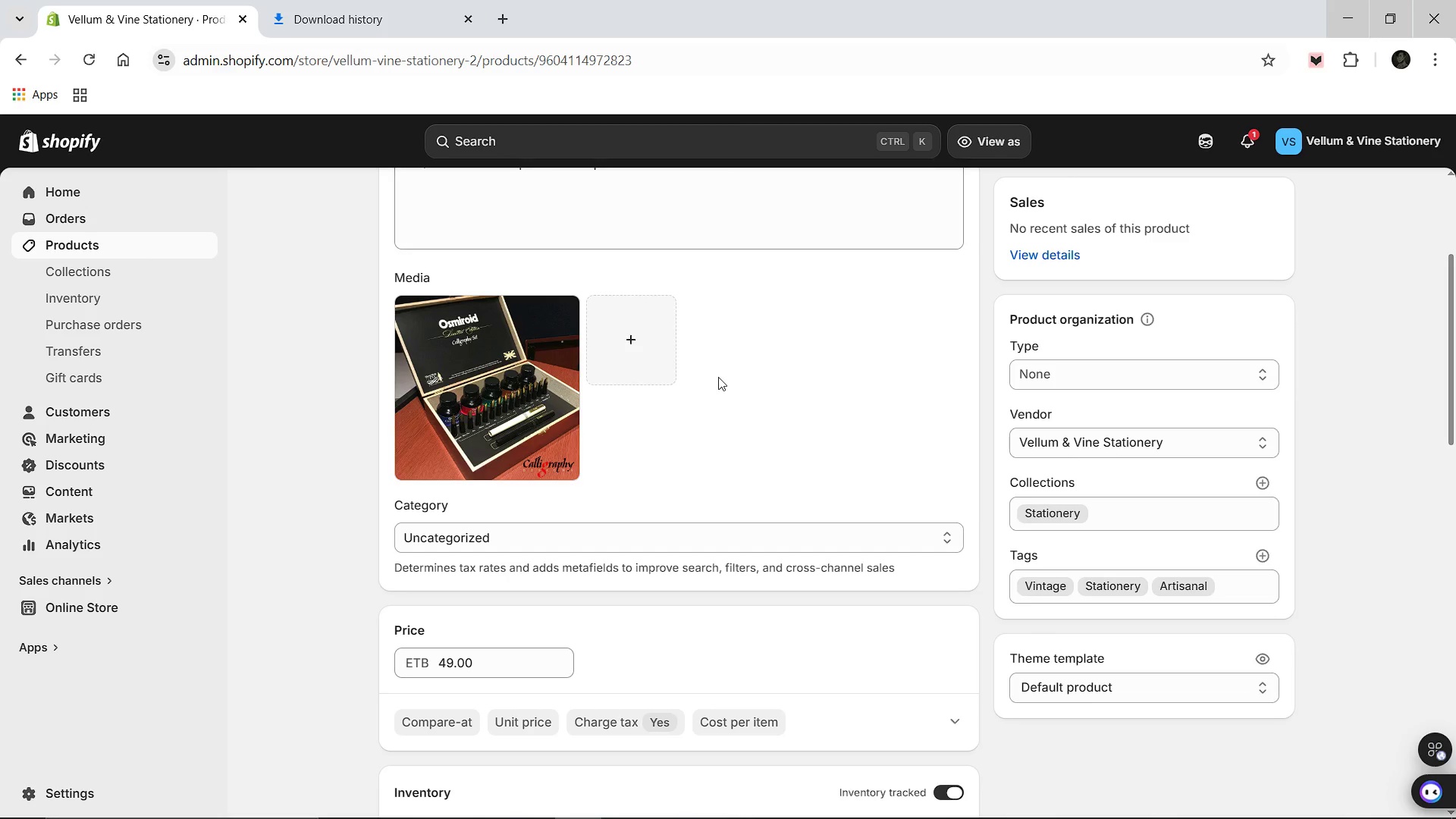 
scroll: coordinate [719, 378], scroll_direction: up, amount: 4.0
 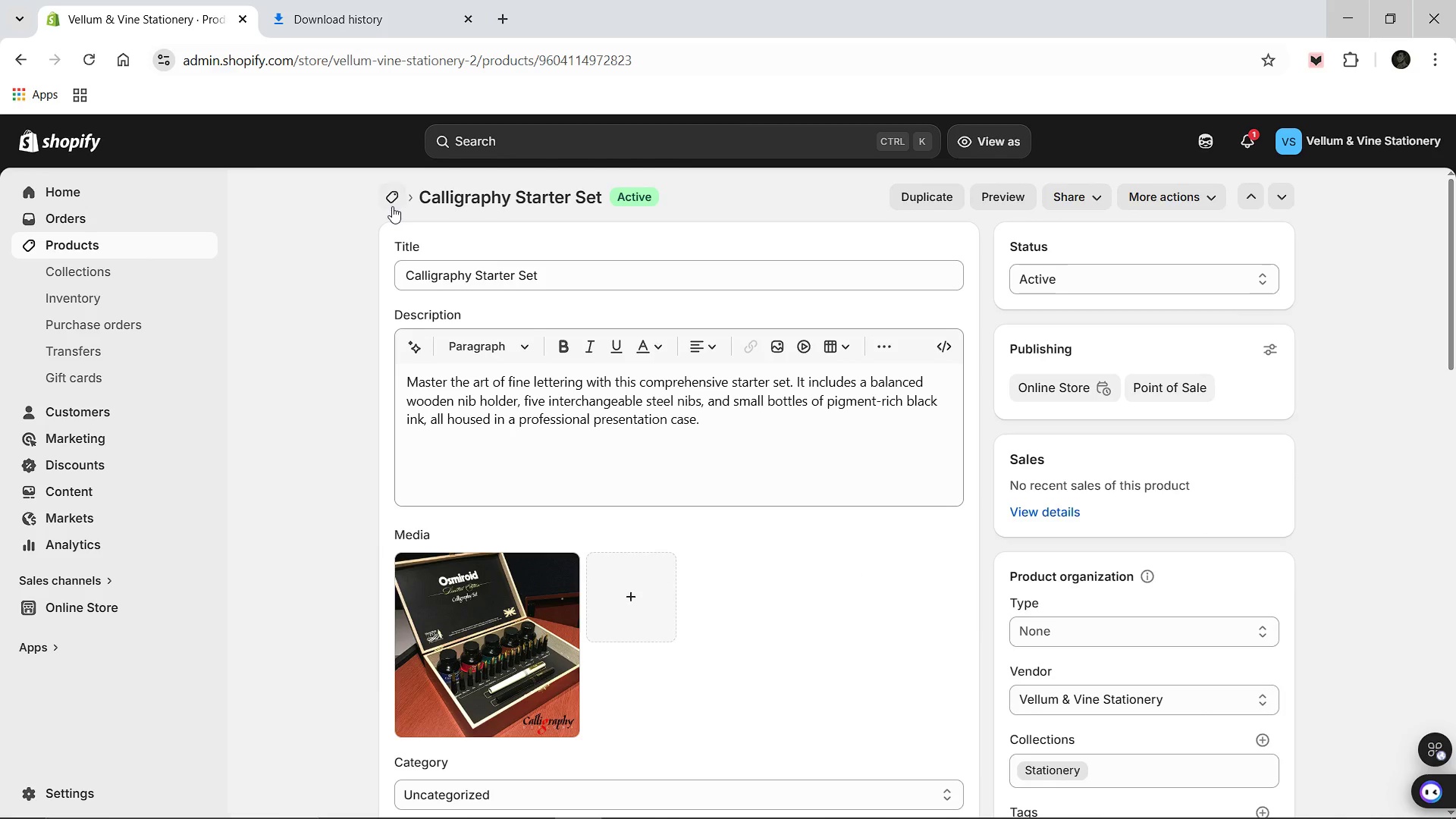 
left_click([392, 206])
 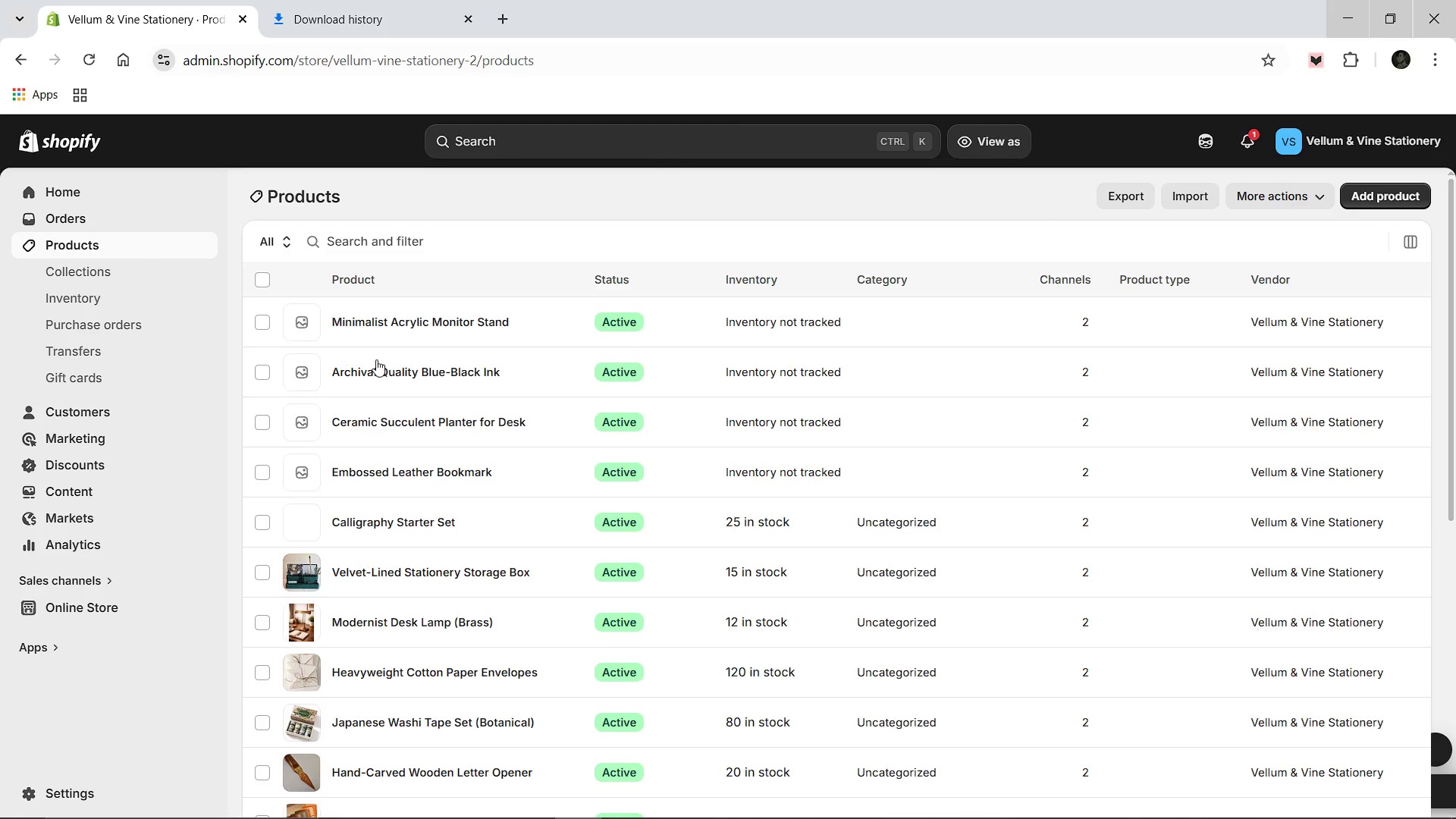 
left_click([363, 469])
 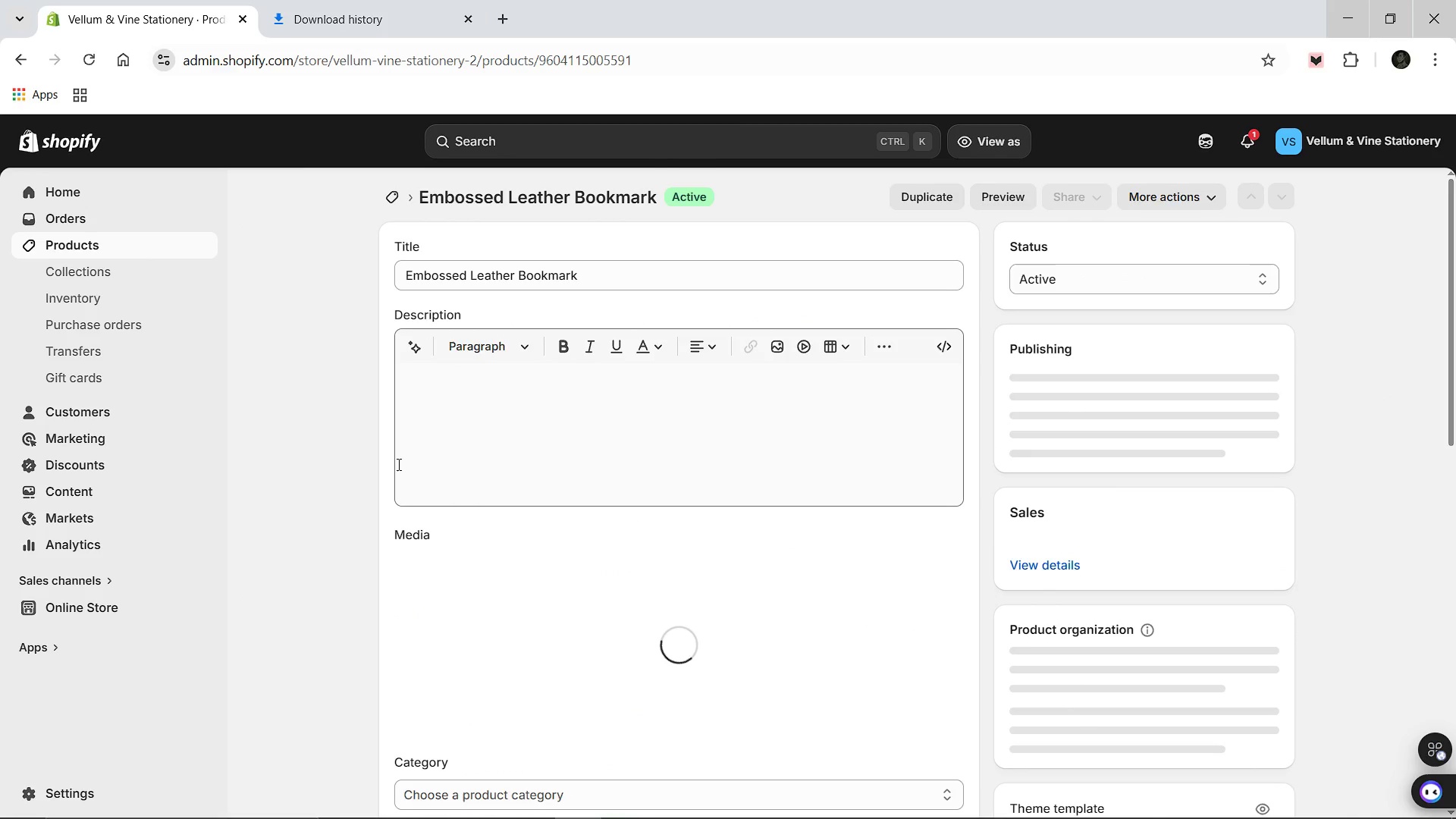 
left_click([499, 484])
 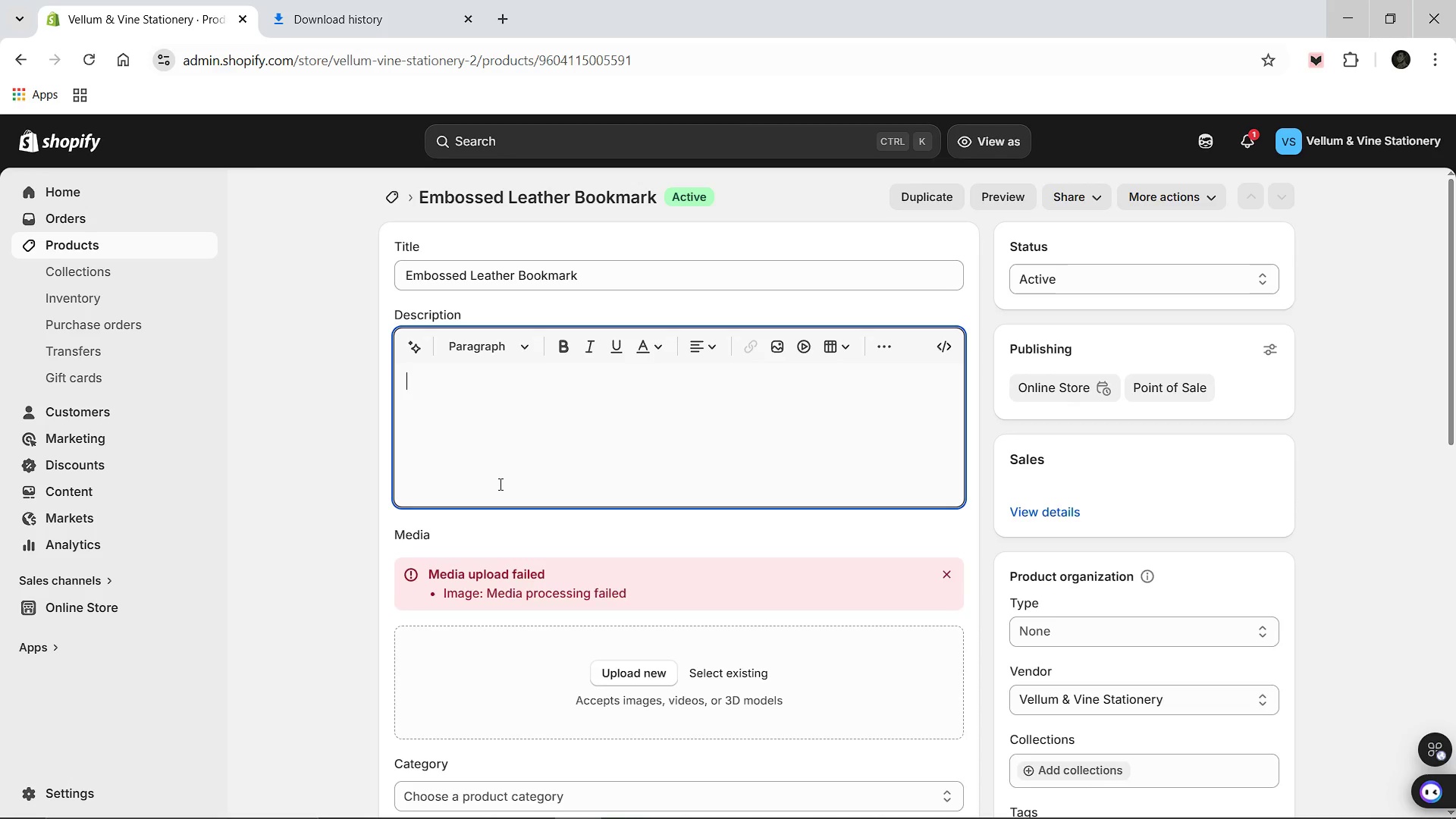 
type(Msde )
key(Backspace)
key(Backspace)
key(Backspace)
key(Backspace)
 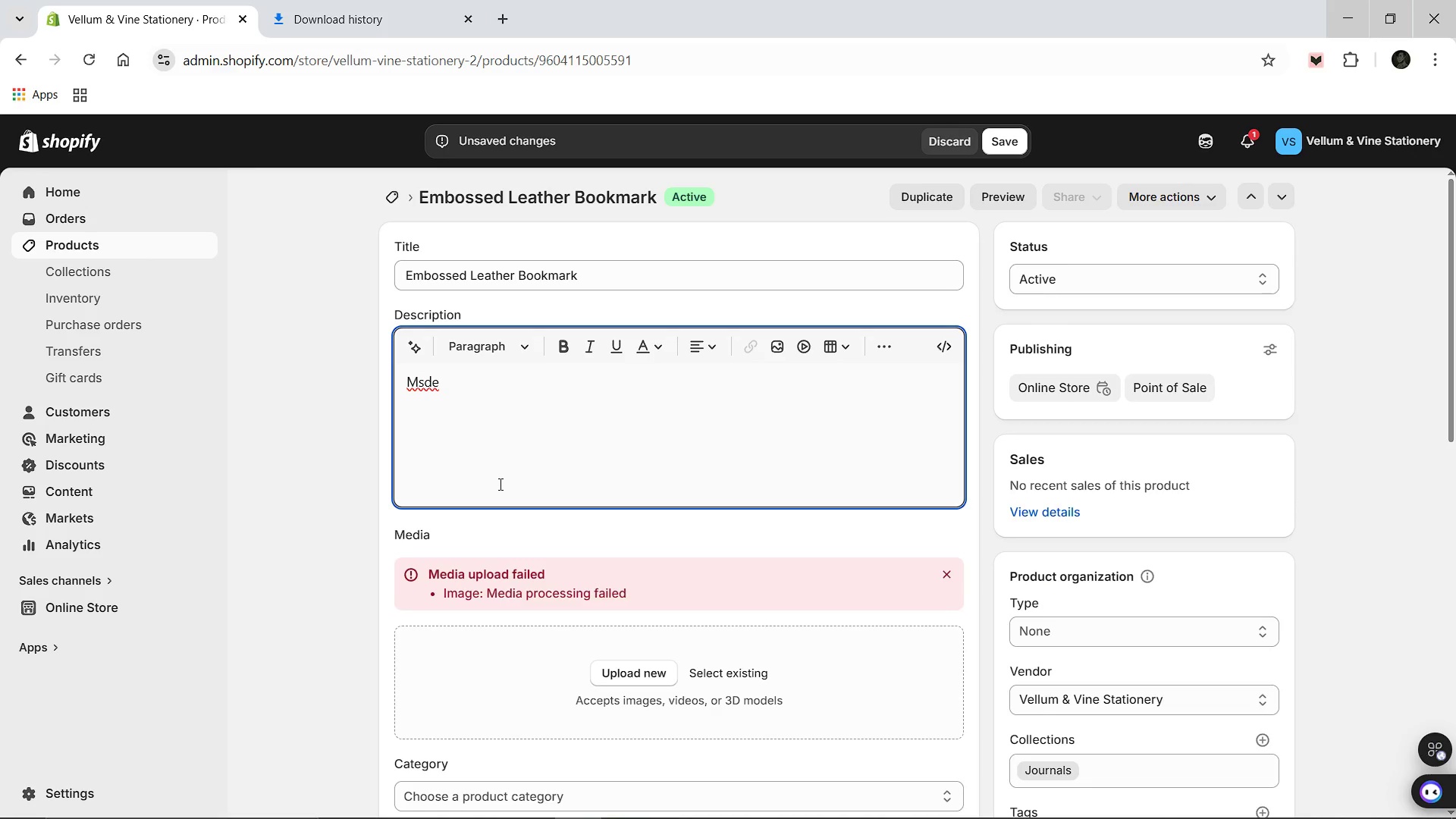 
left_click([499, 484])
 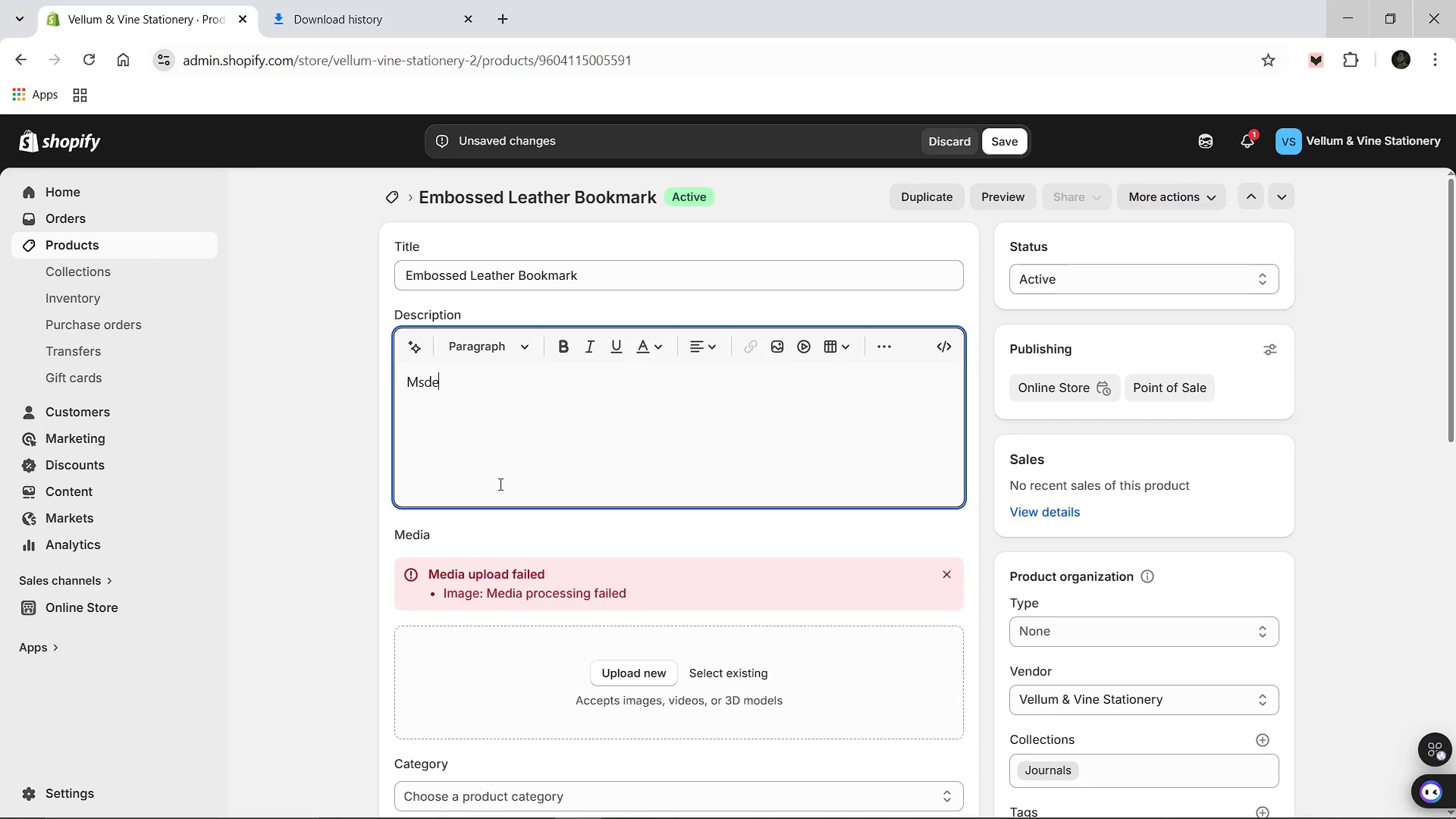 
key(Backspace)
key(Backspace)
key(Backspace)
key(Backspace)
type(ade from the same high-quality calfk)
key(Backspace)
type(skin as our journals, this bookmark features a subtle debosed Velli)
key(Backspace)
type(um & Vine crest. Its slim profile ensures it won't star)
key(Backspace)
key(Backspace)
type(rain your book's binding, while the premium leather texture provides a luxurious feel every time you pick up where you left off.)
 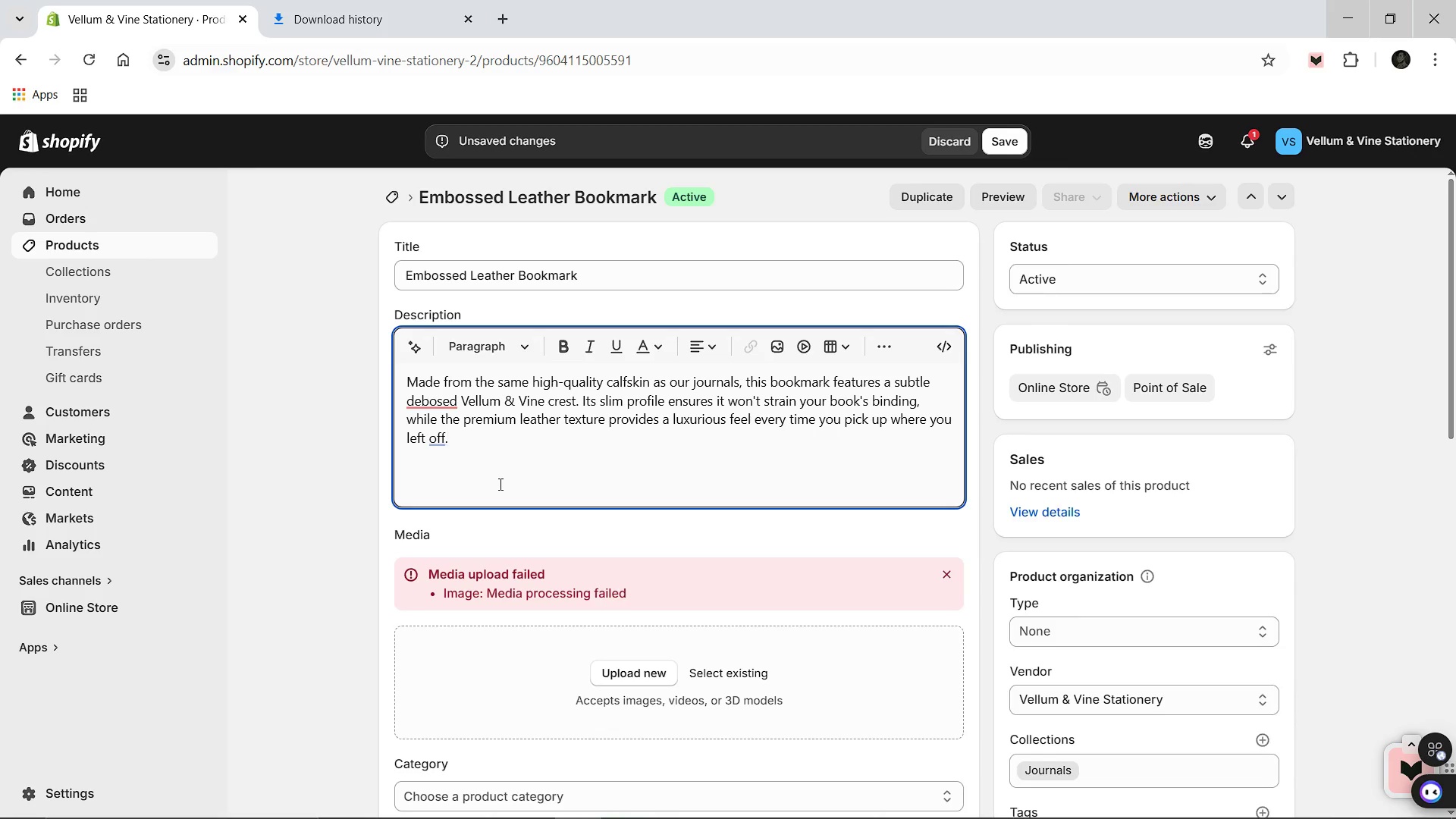 
wait(8.08)
 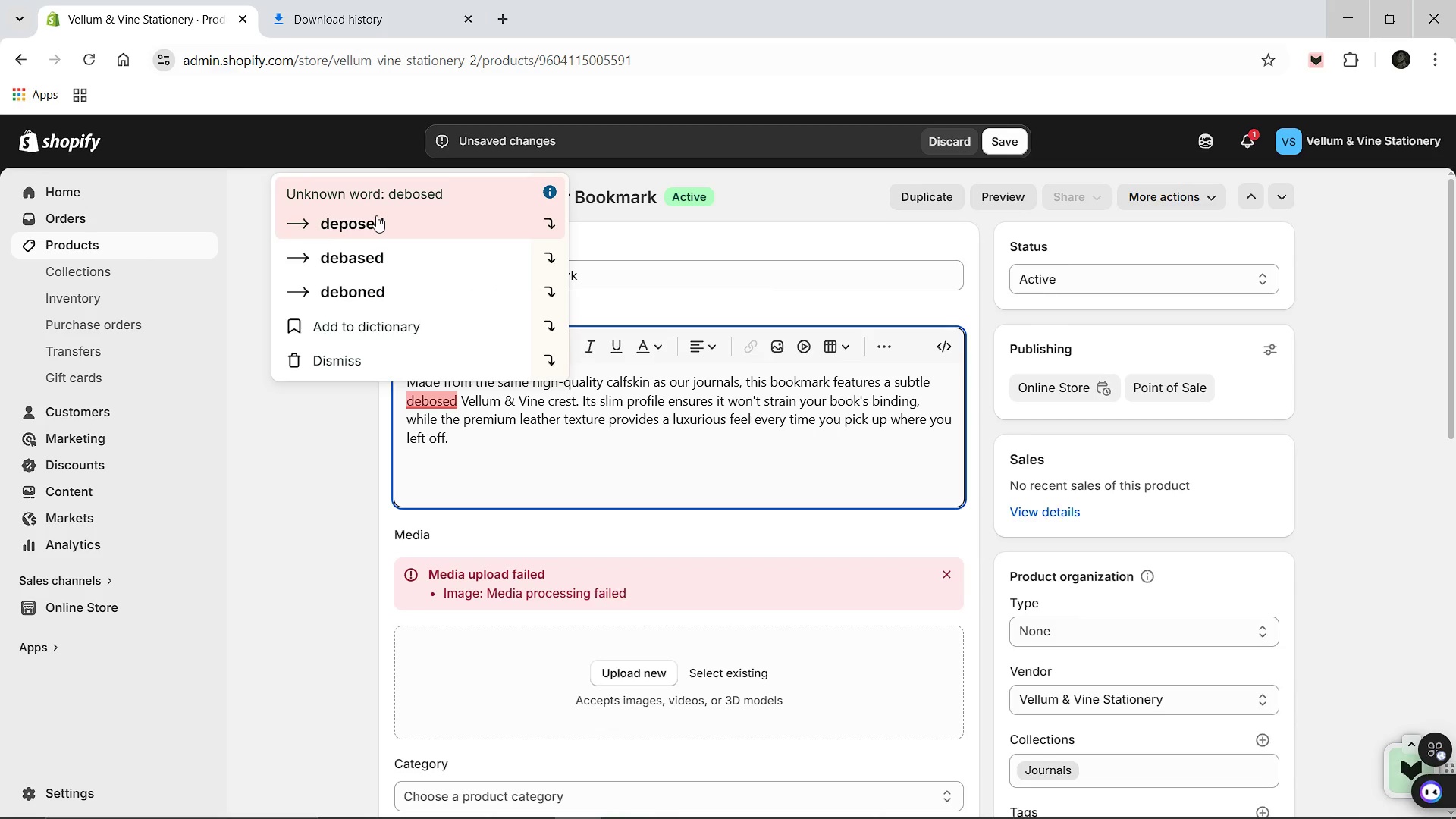 
left_click([435, 399])
 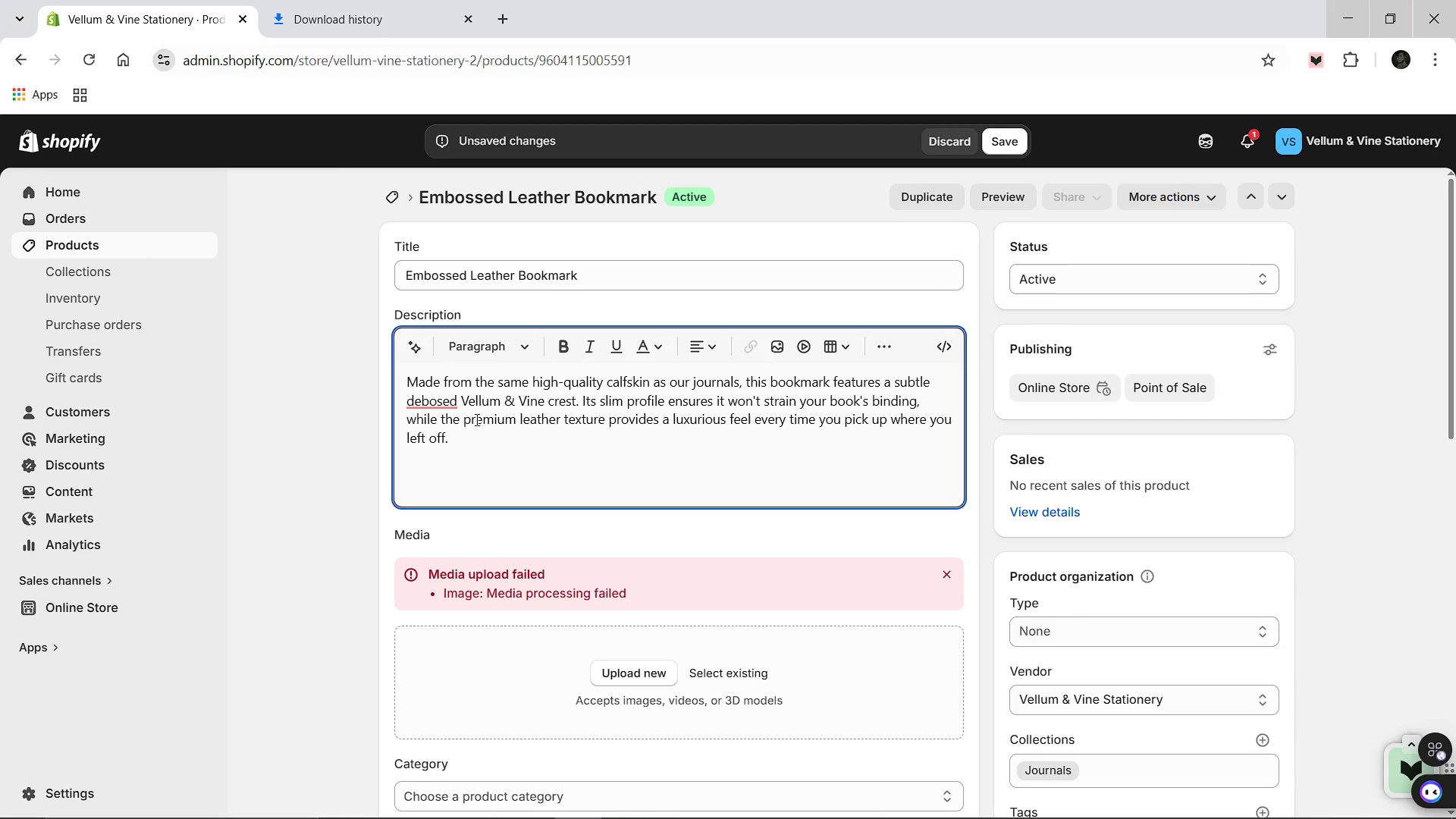 
key(S)
 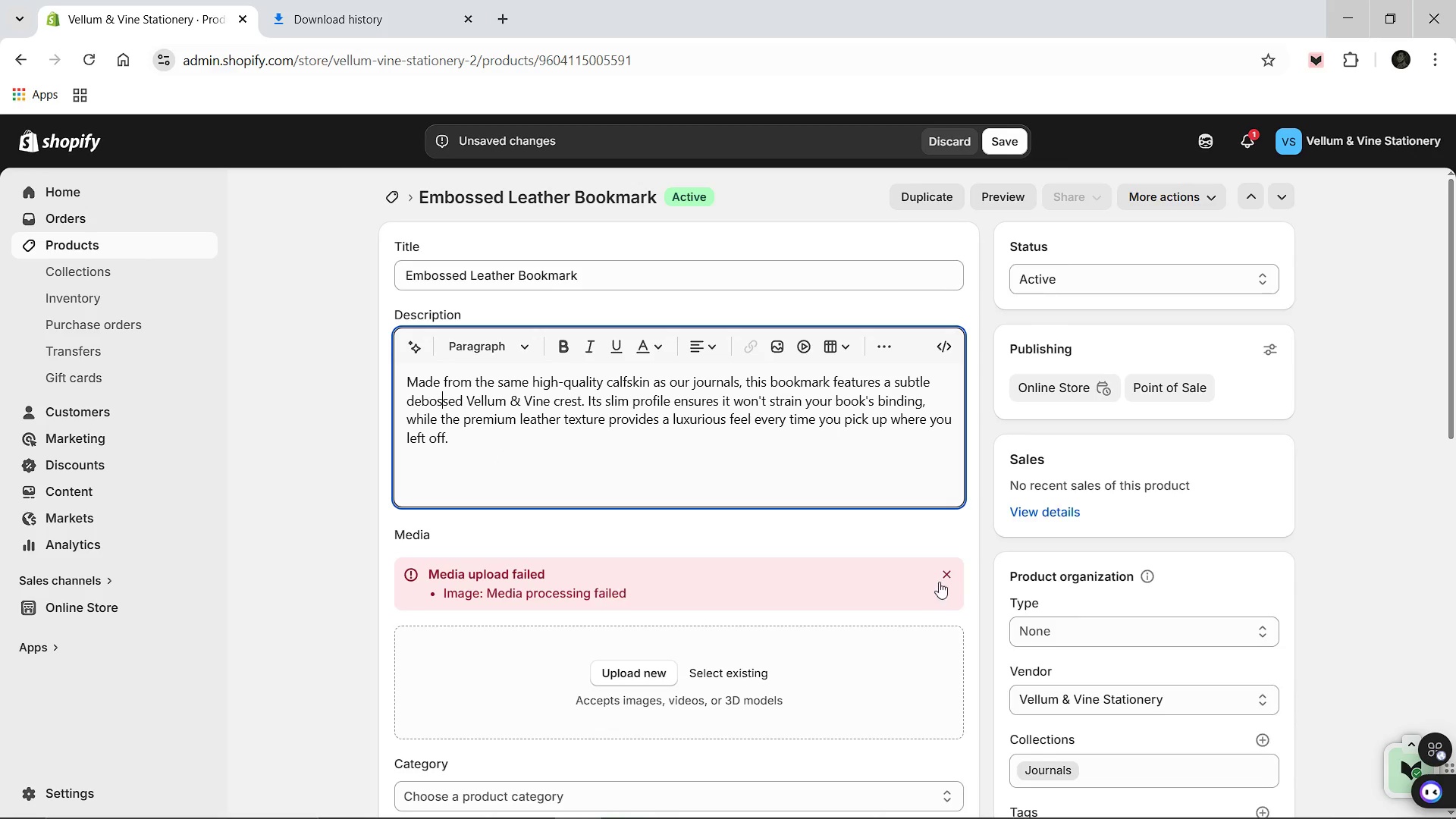 
left_click([943, 576])
 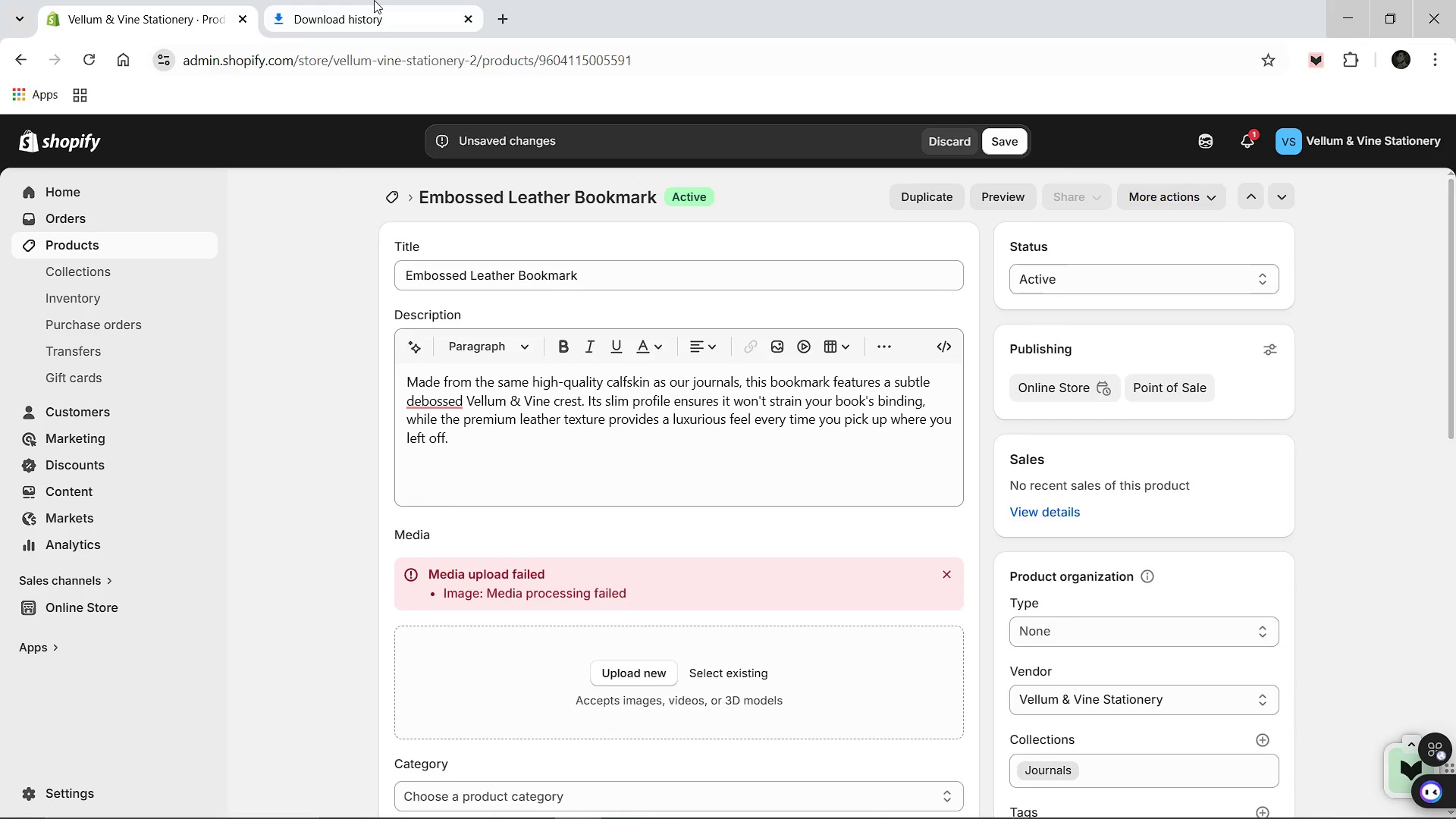 
left_click([374, 0])
 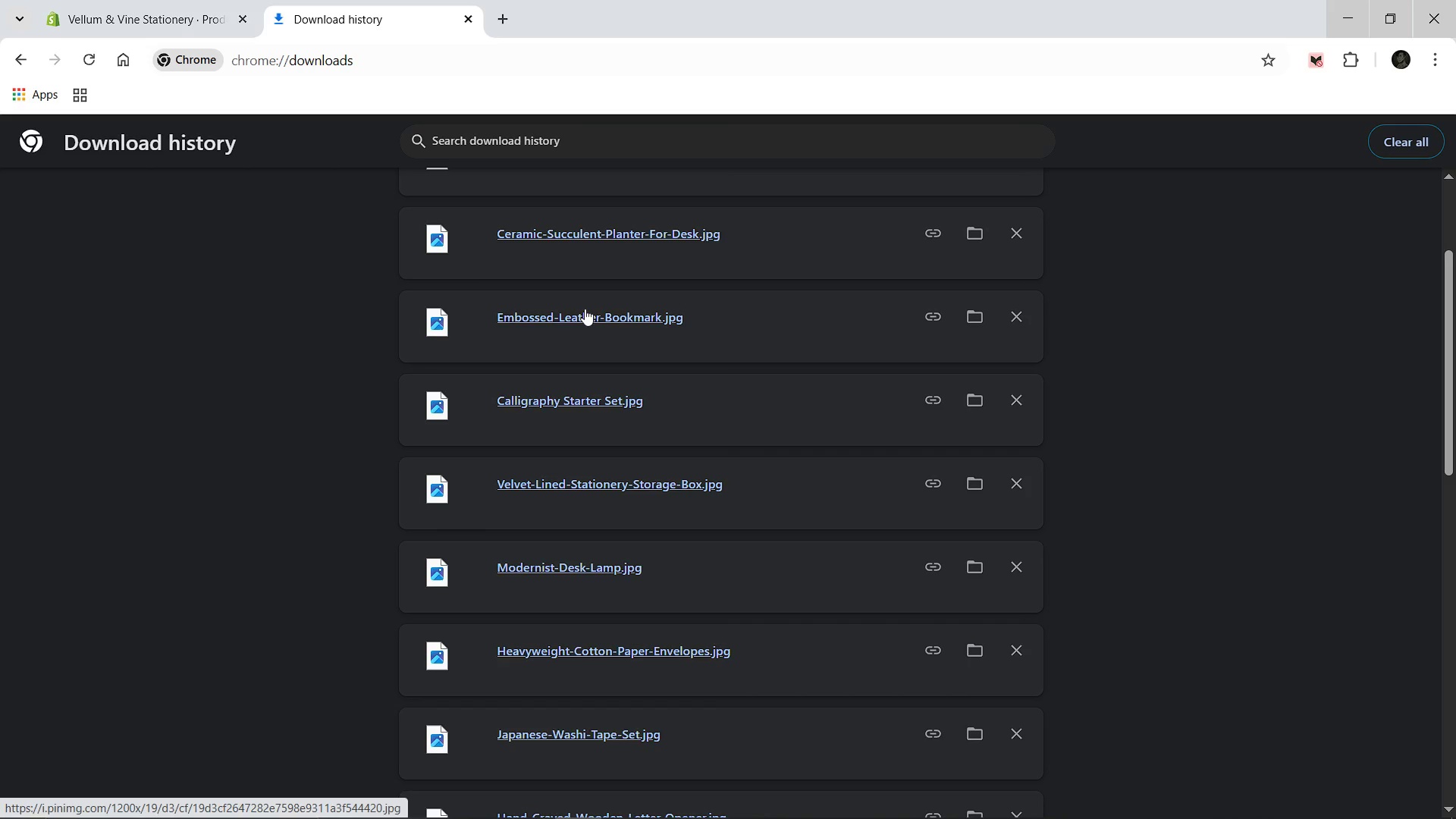 
left_click_drag(start_coordinate=[582, 312], to_coordinate=[564, 671])
 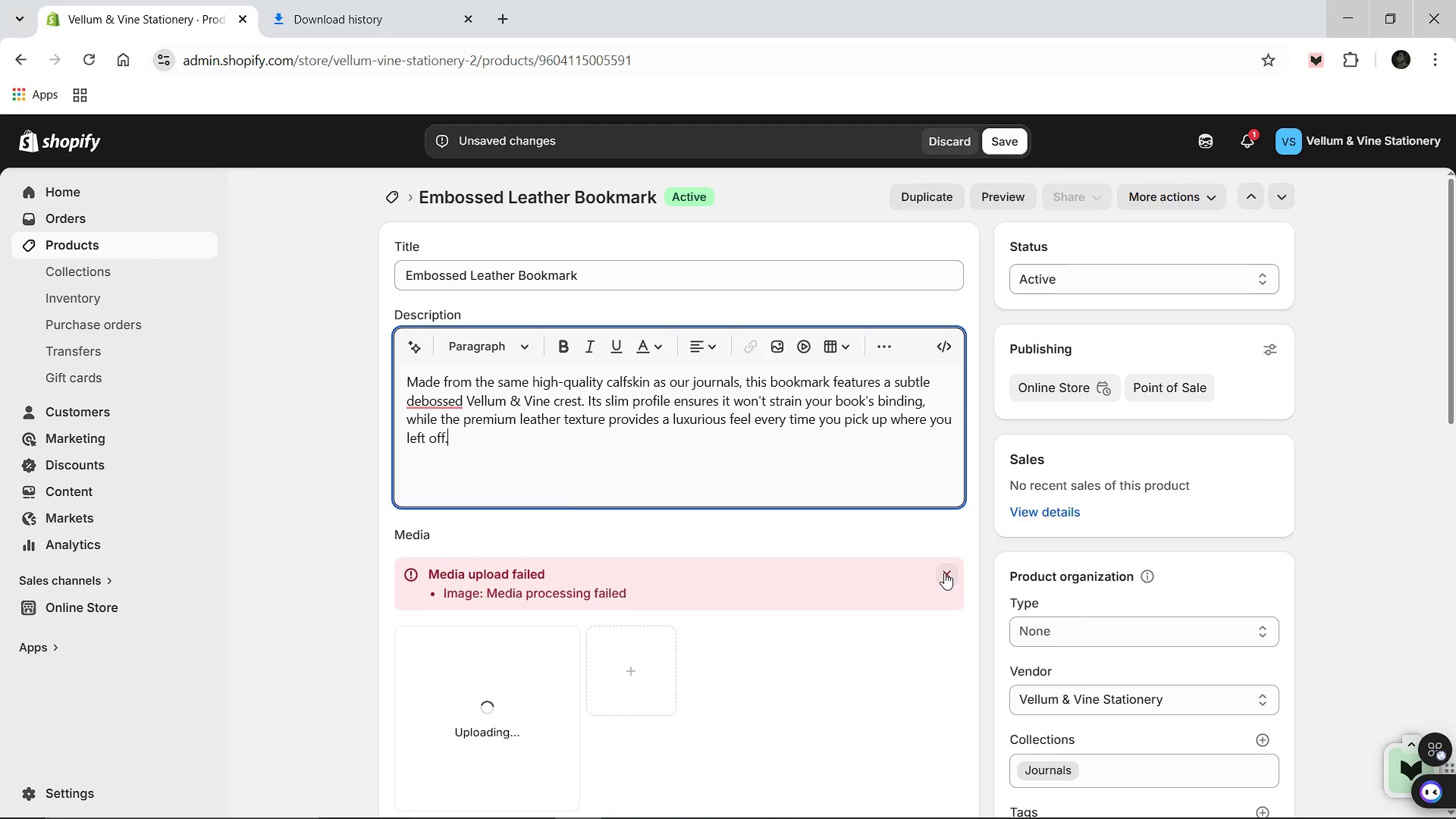 
left_click([944, 573])
 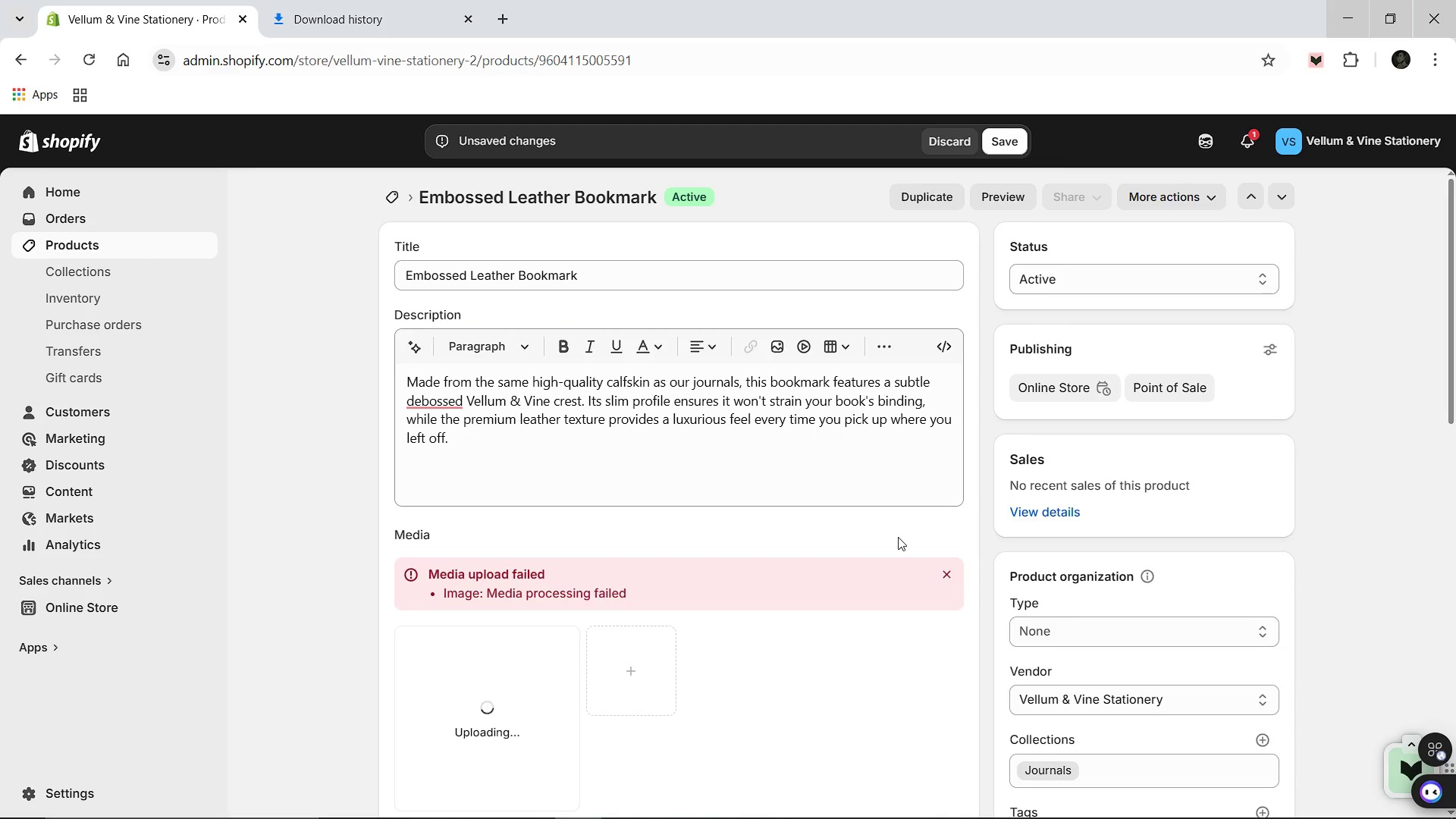 
scroll: coordinate [691, 436], scroll_direction: down, amount: 1.0
 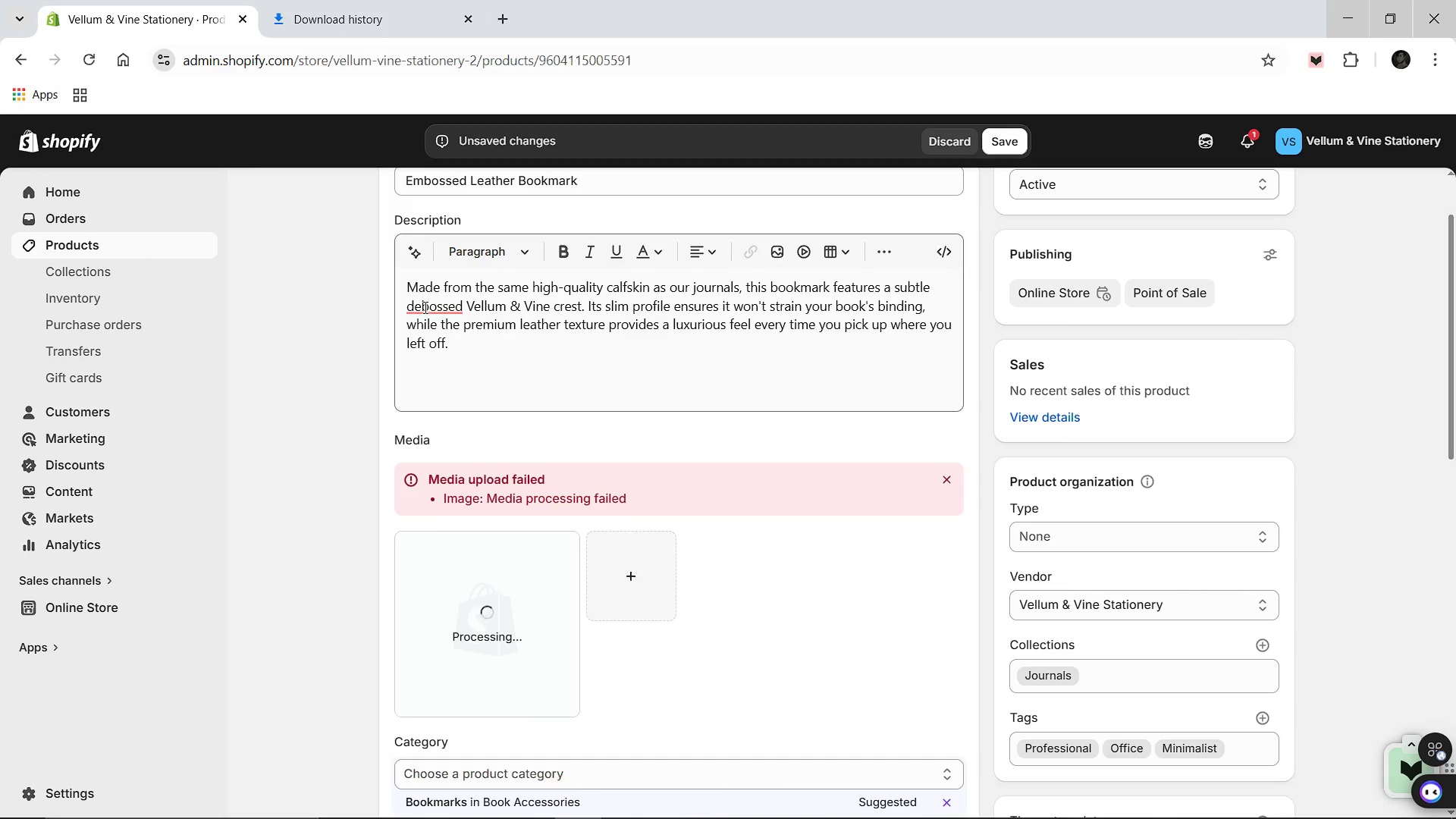 
left_click([424, 307])
 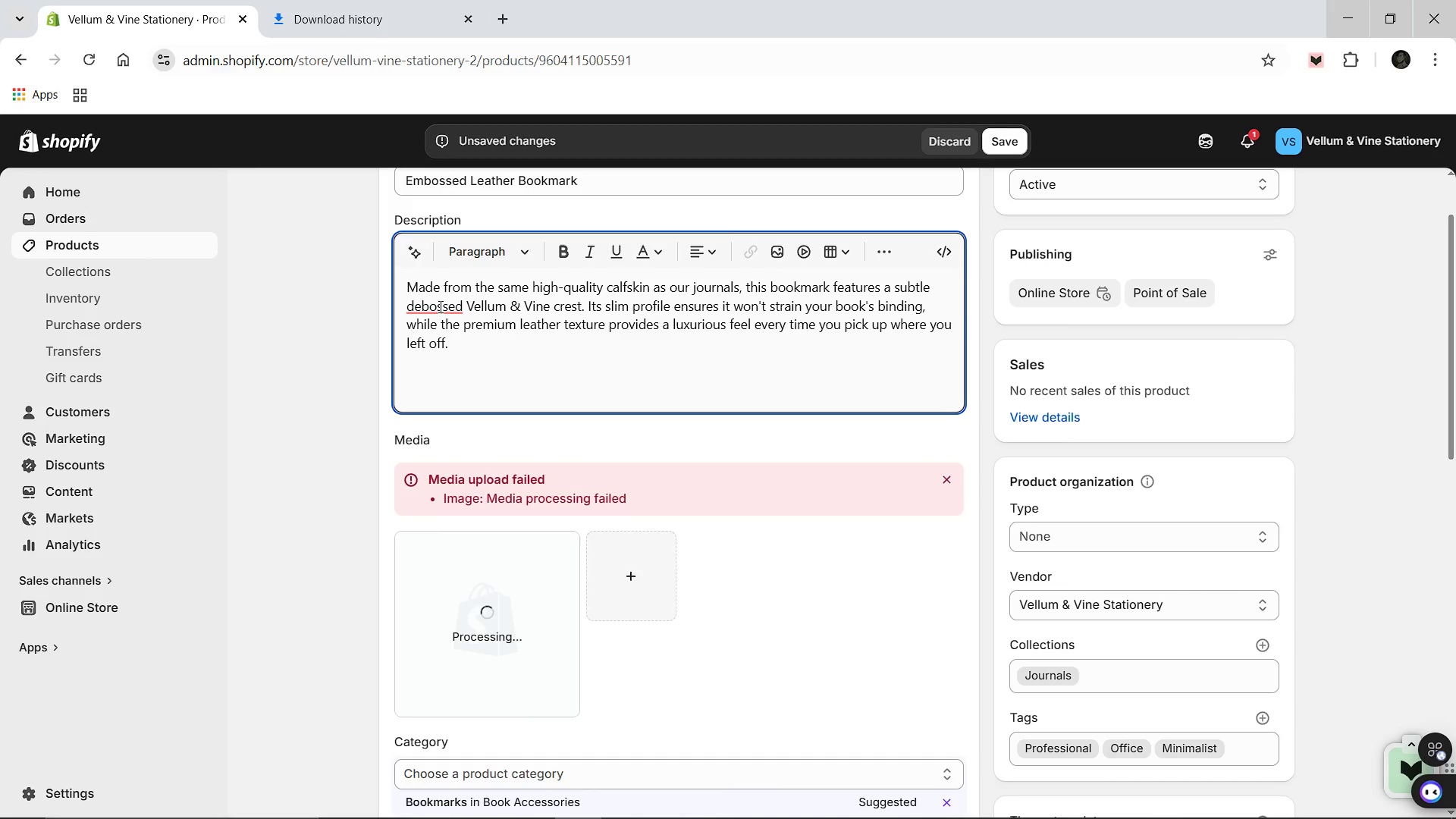 
left_click([615, 311])
 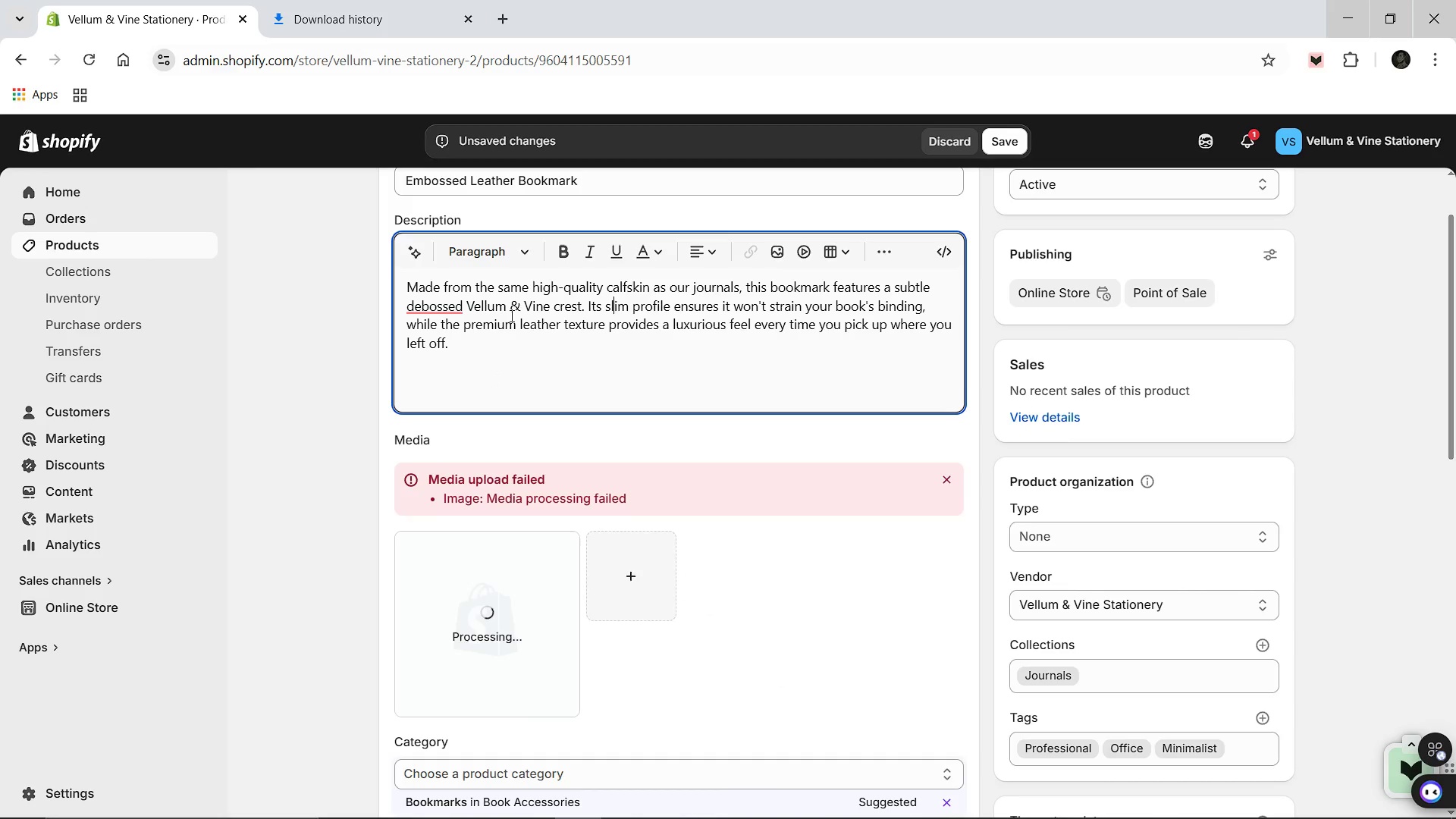 
mouse_move([472, 325])
 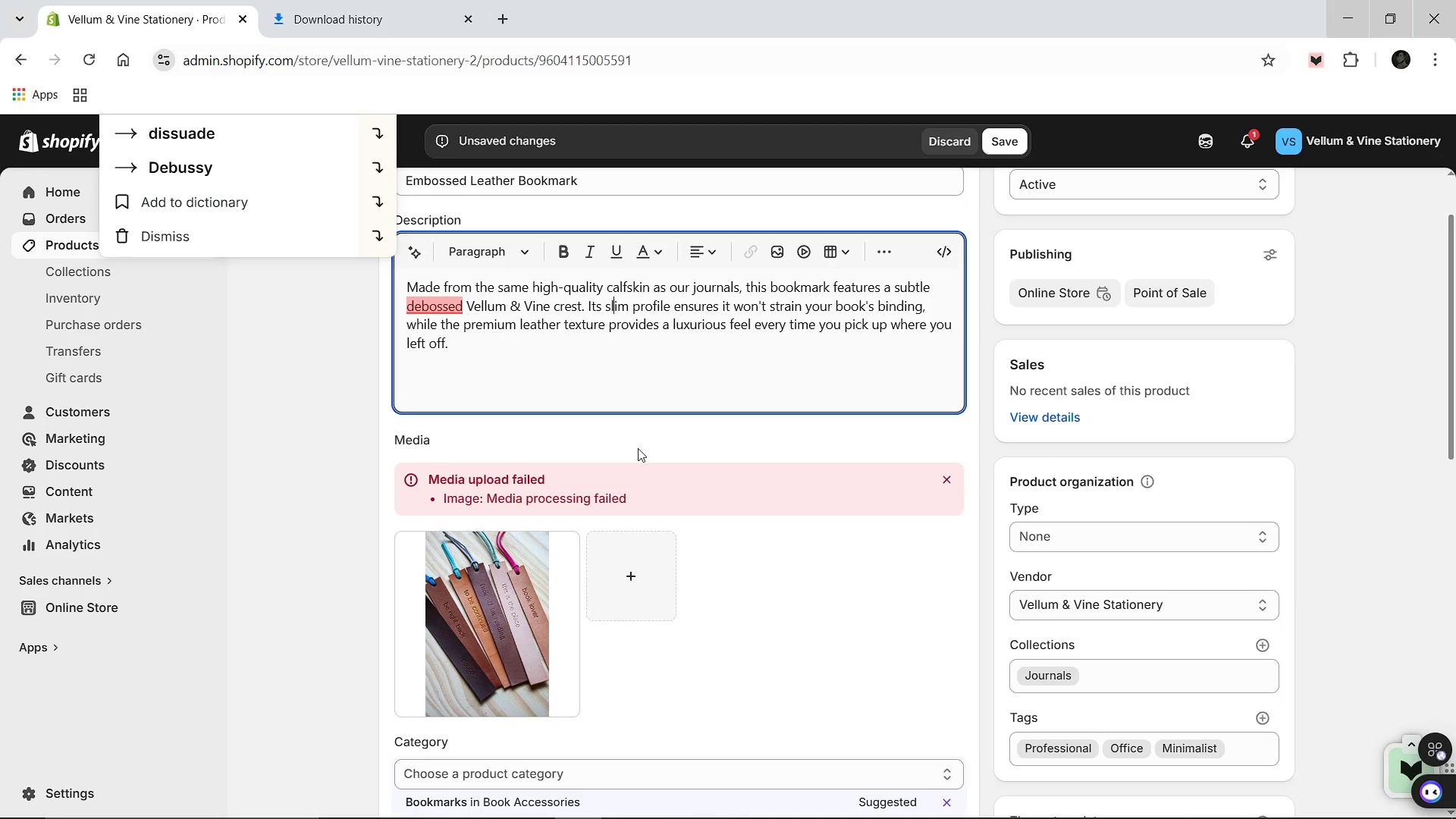 
scroll: coordinate [635, 456], scroll_direction: down, amount: 4.0
 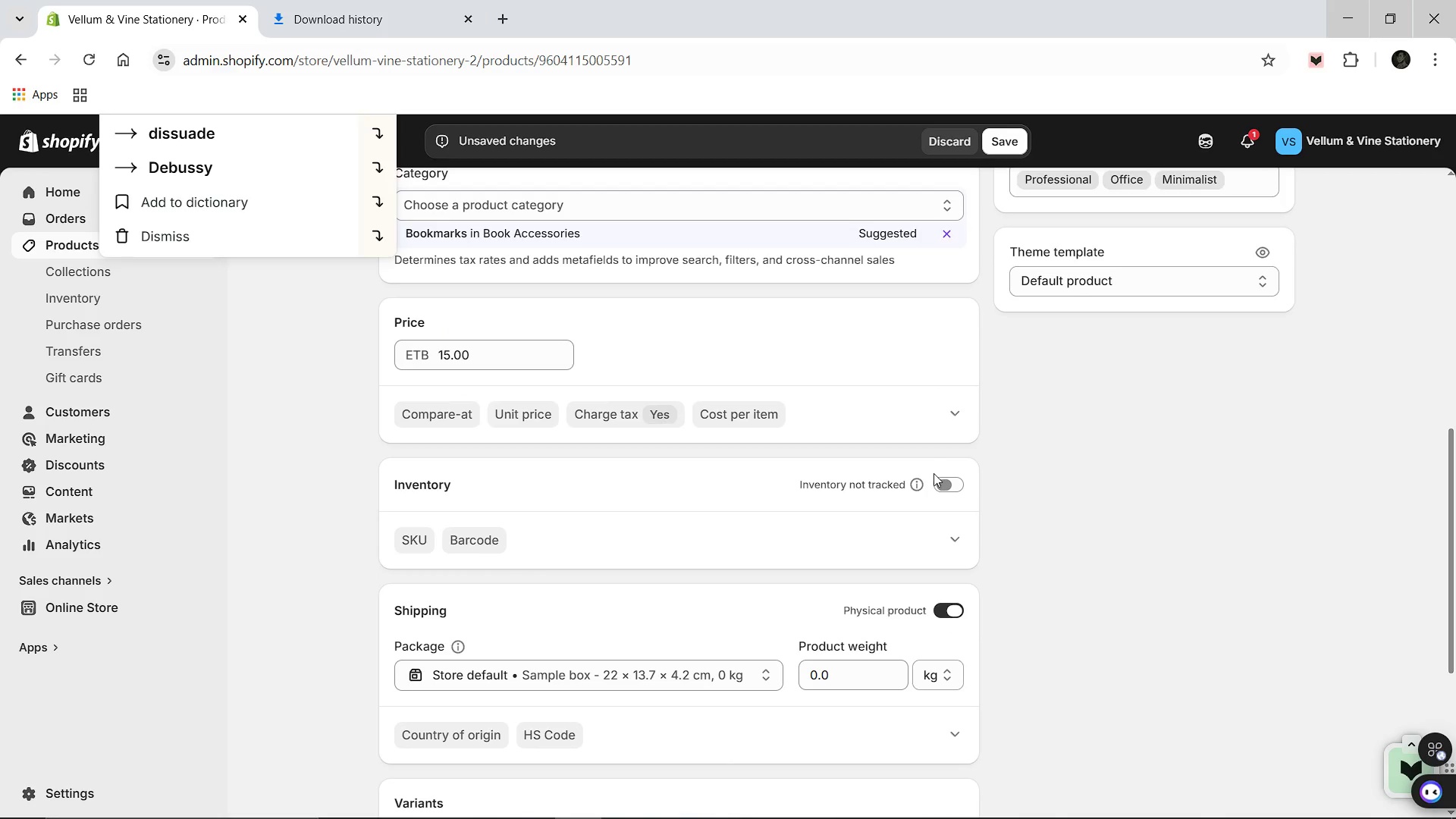 
left_click([937, 489])
 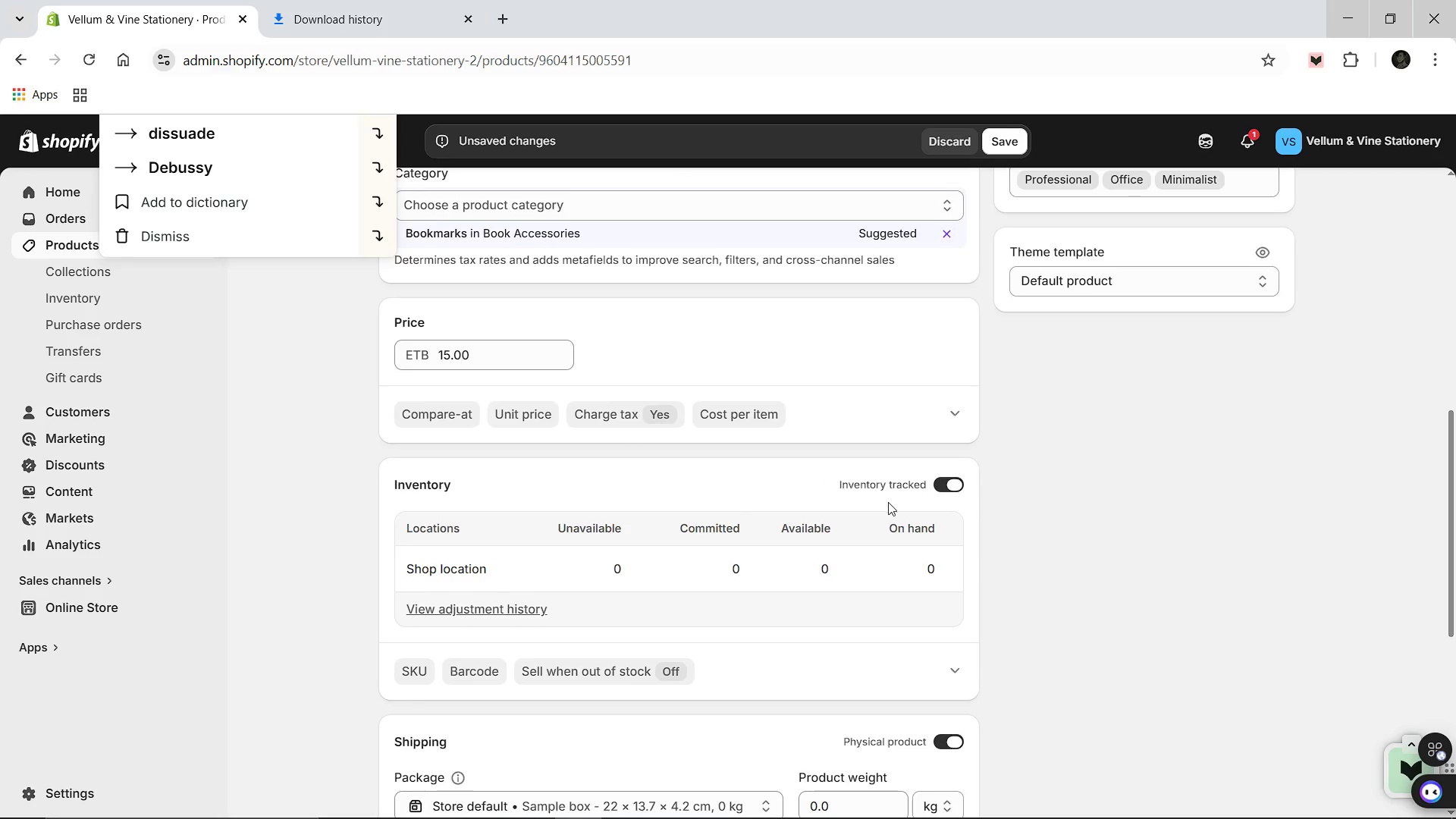 
scroll: coordinate [888, 502], scroll_direction: down, amount: 1.0
 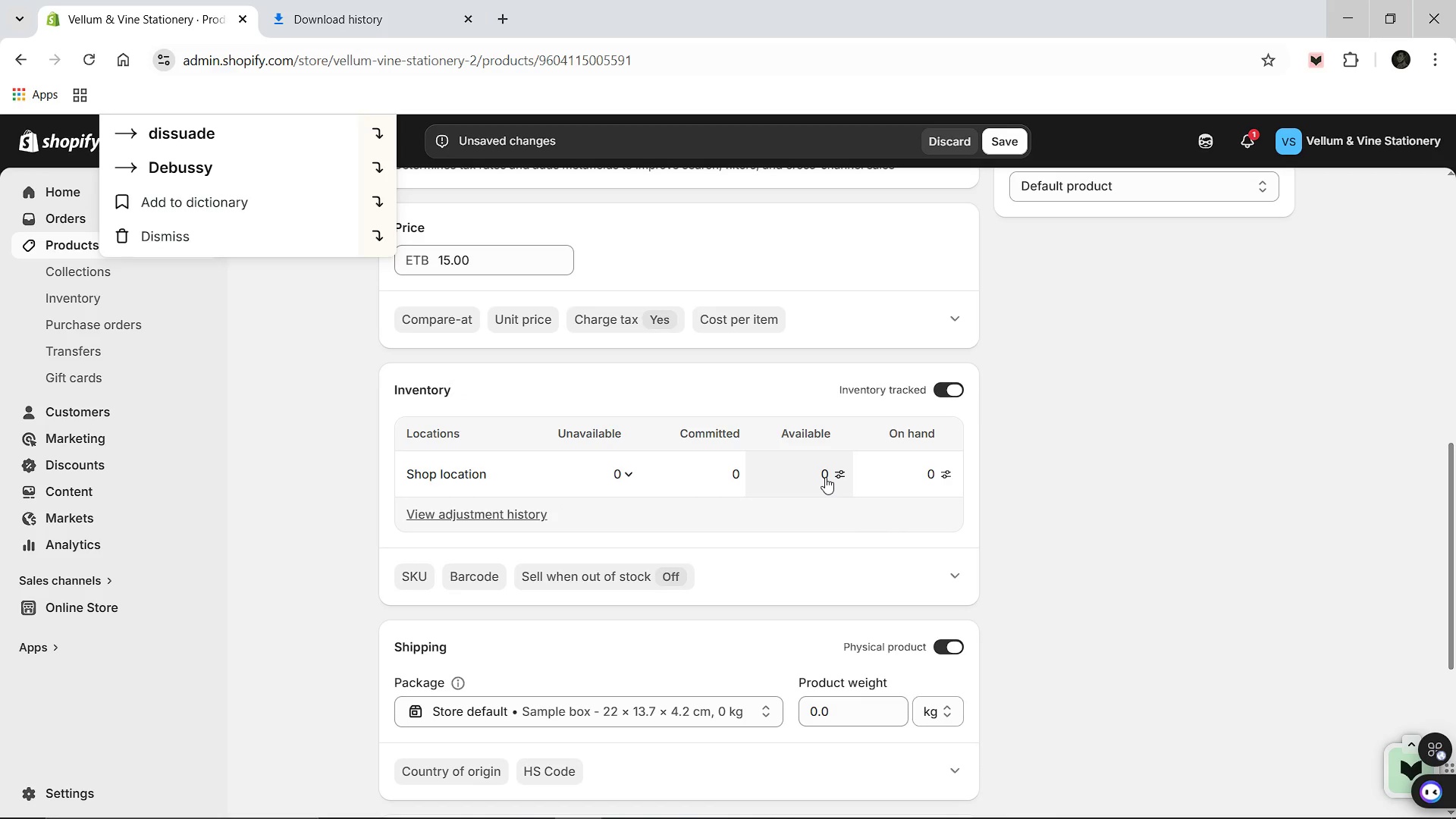 
left_click([825, 477])
 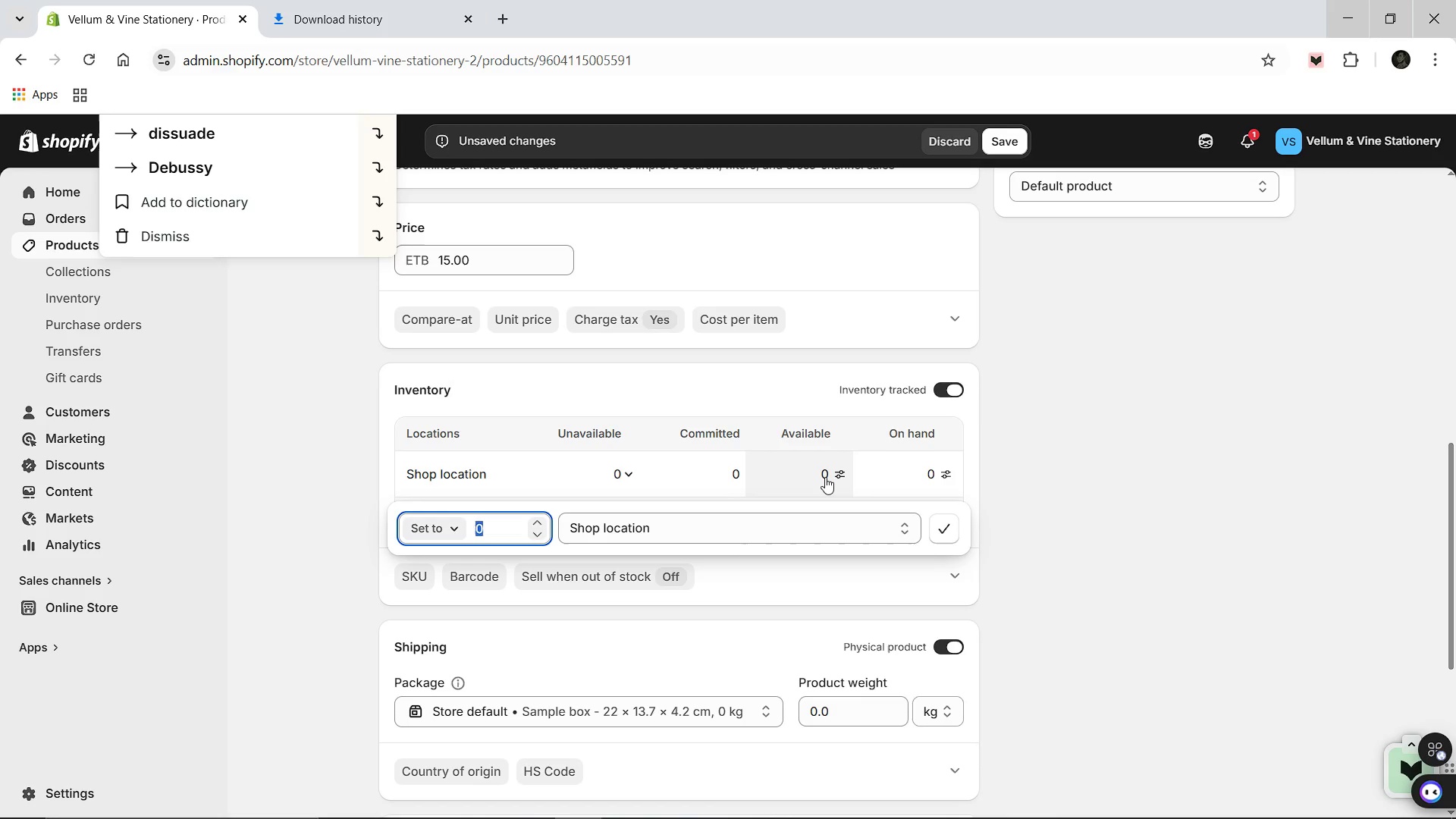 
type(100)
 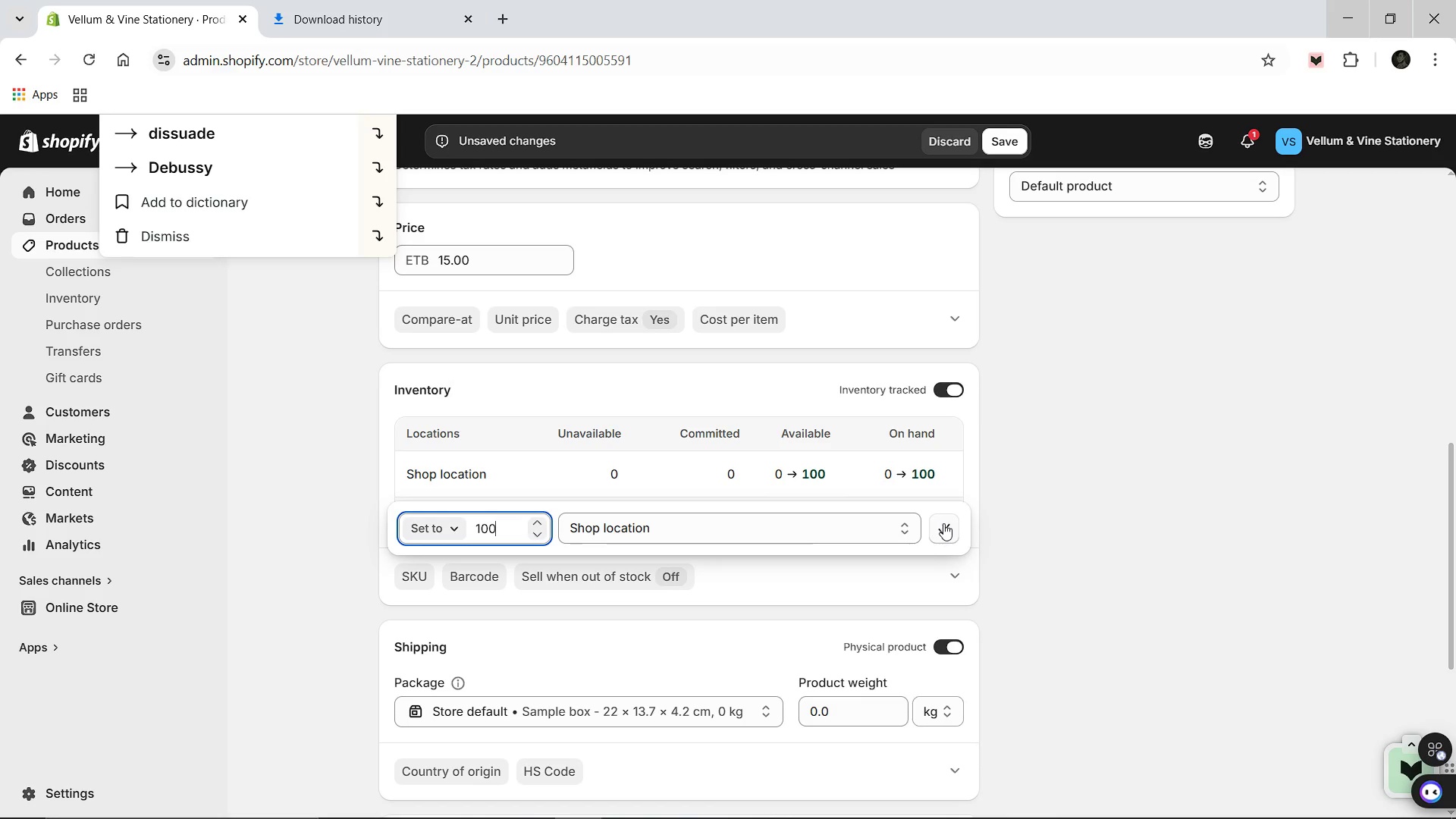 
left_click([943, 523])
 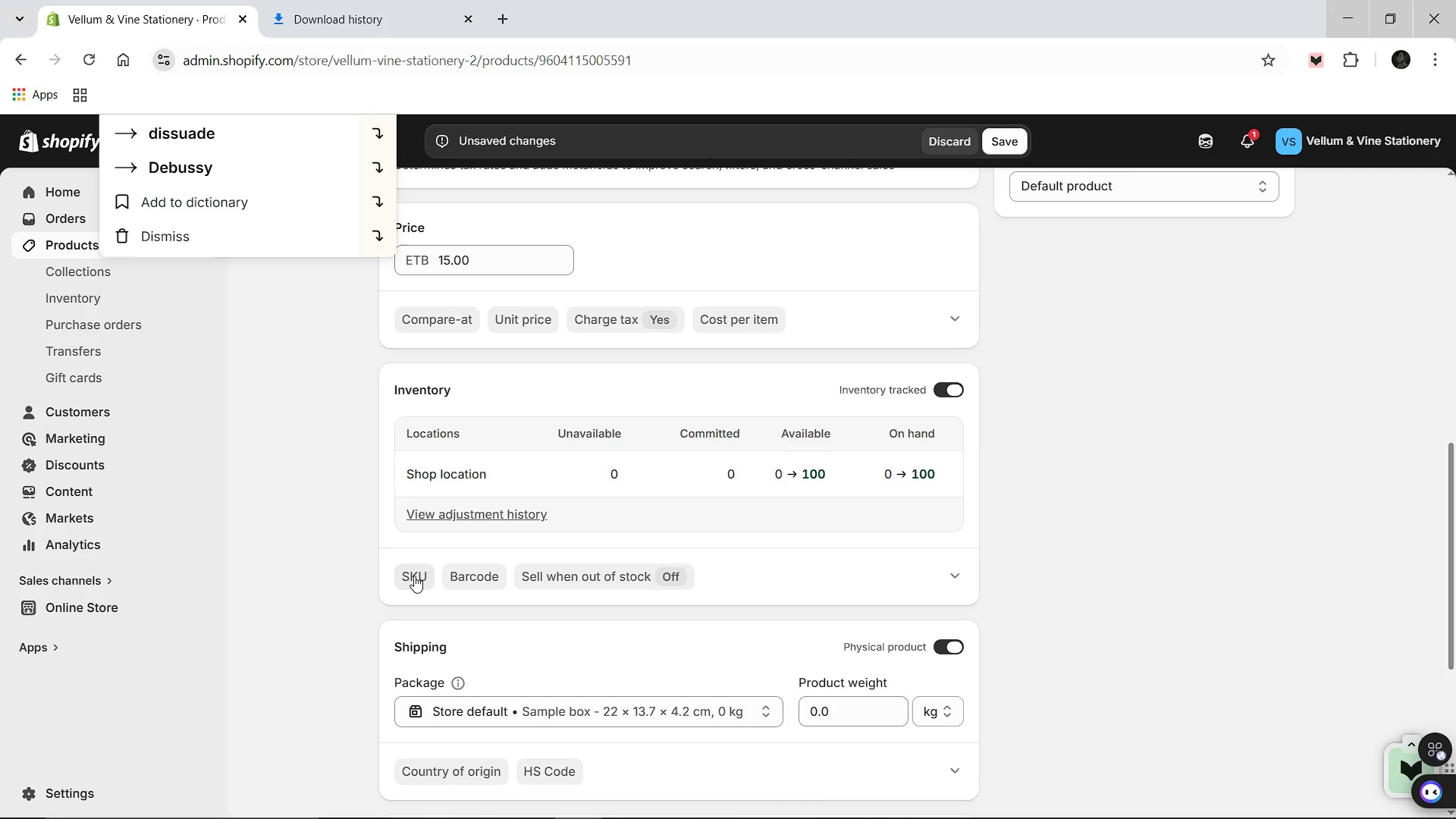 
left_click([414, 576])
 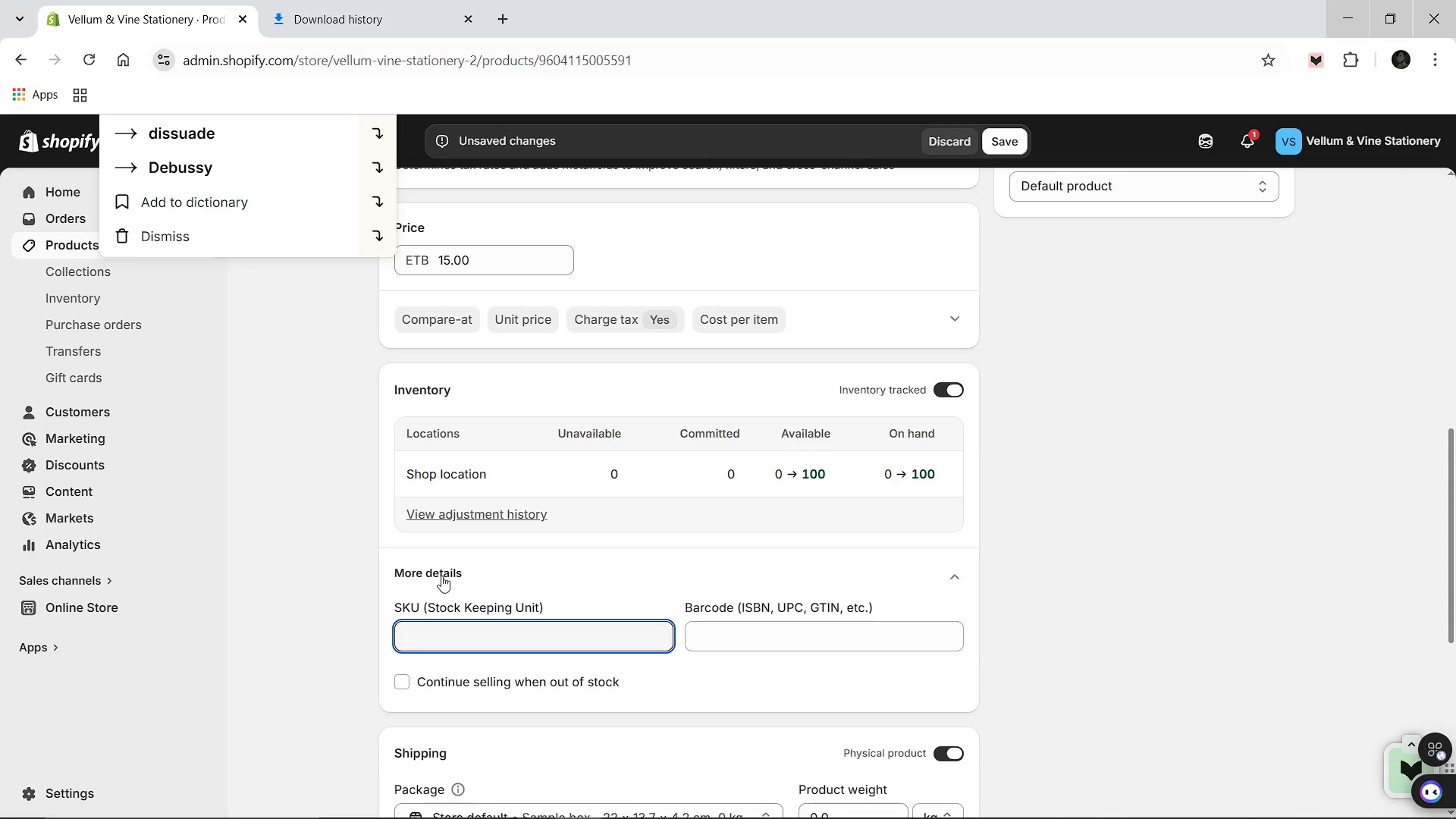 
type(VVS-017)
 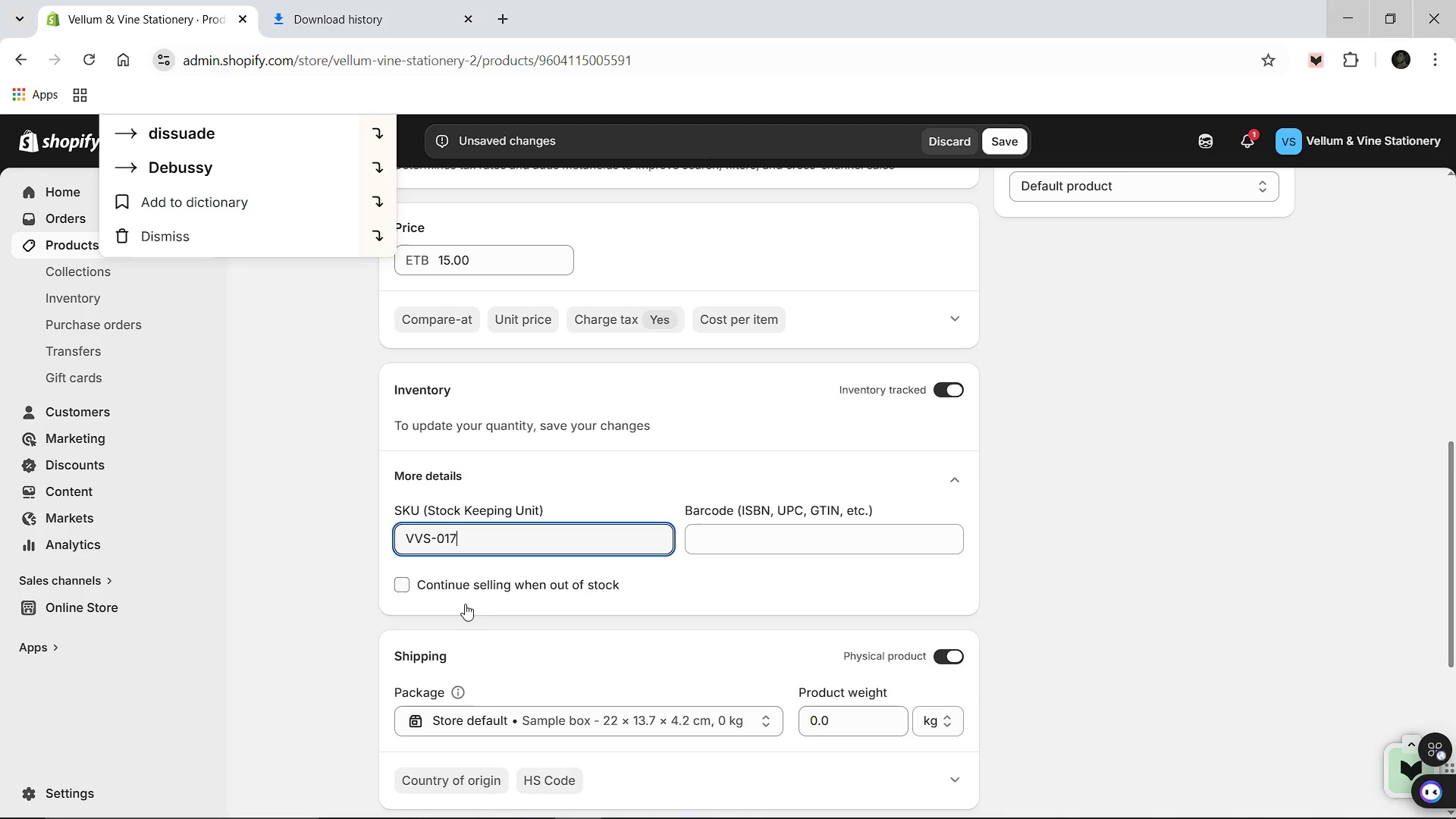 
scroll: coordinate [522, 614], scroll_direction: down, amount: 2.0
 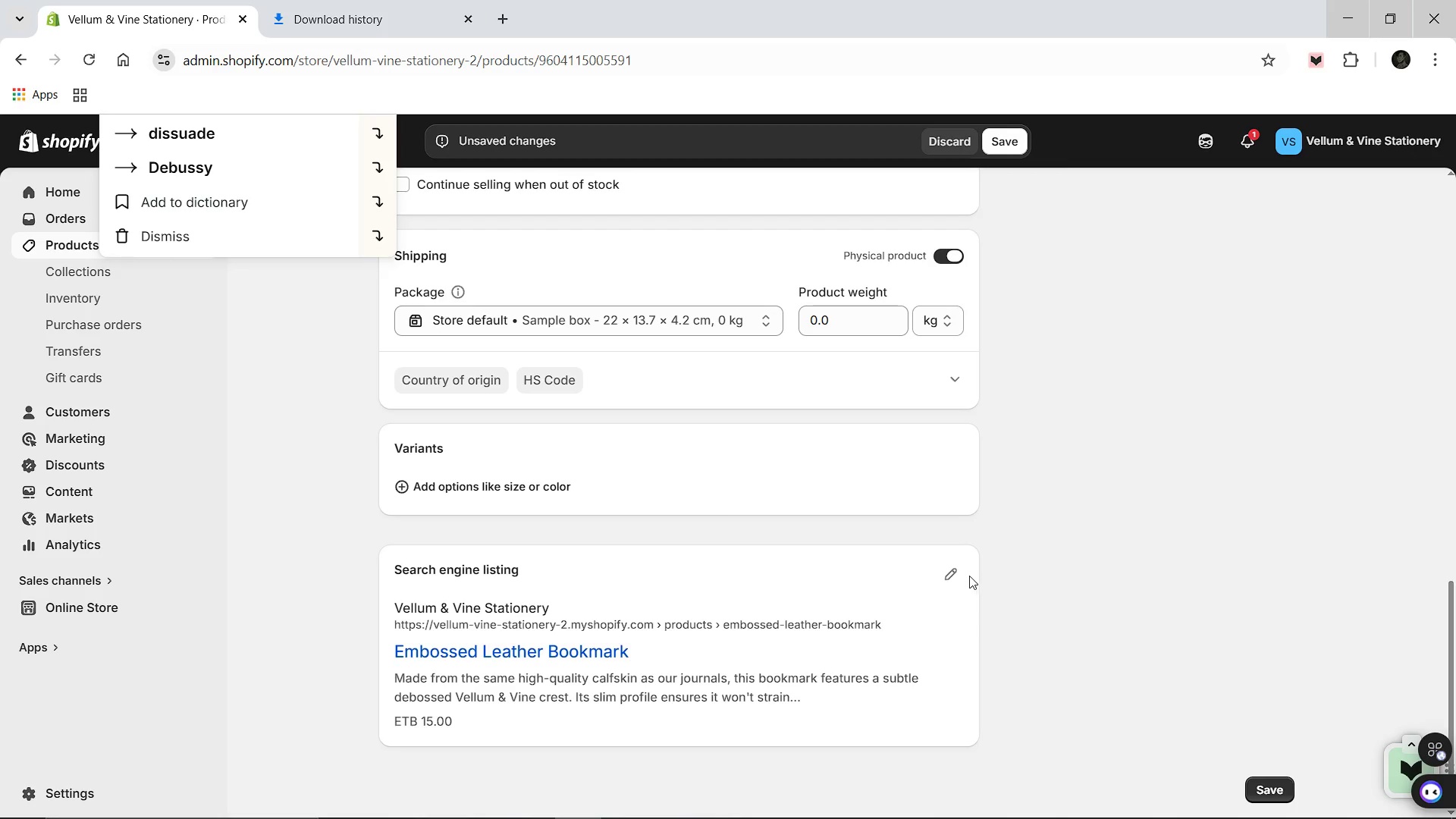 
left_click([953, 569])
 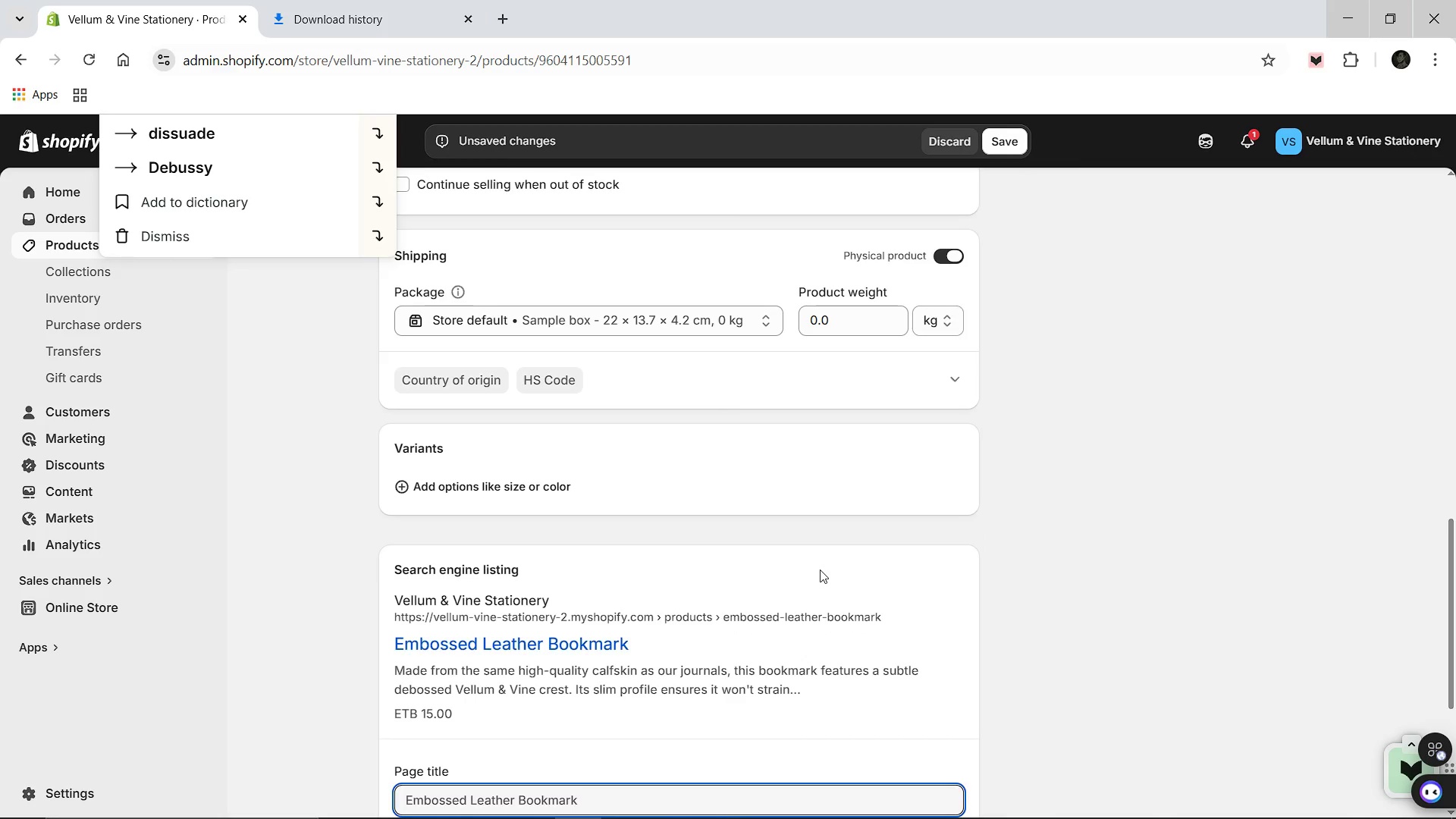 
scroll: coordinate [820, 570], scroll_direction: down, amount: 2.0
 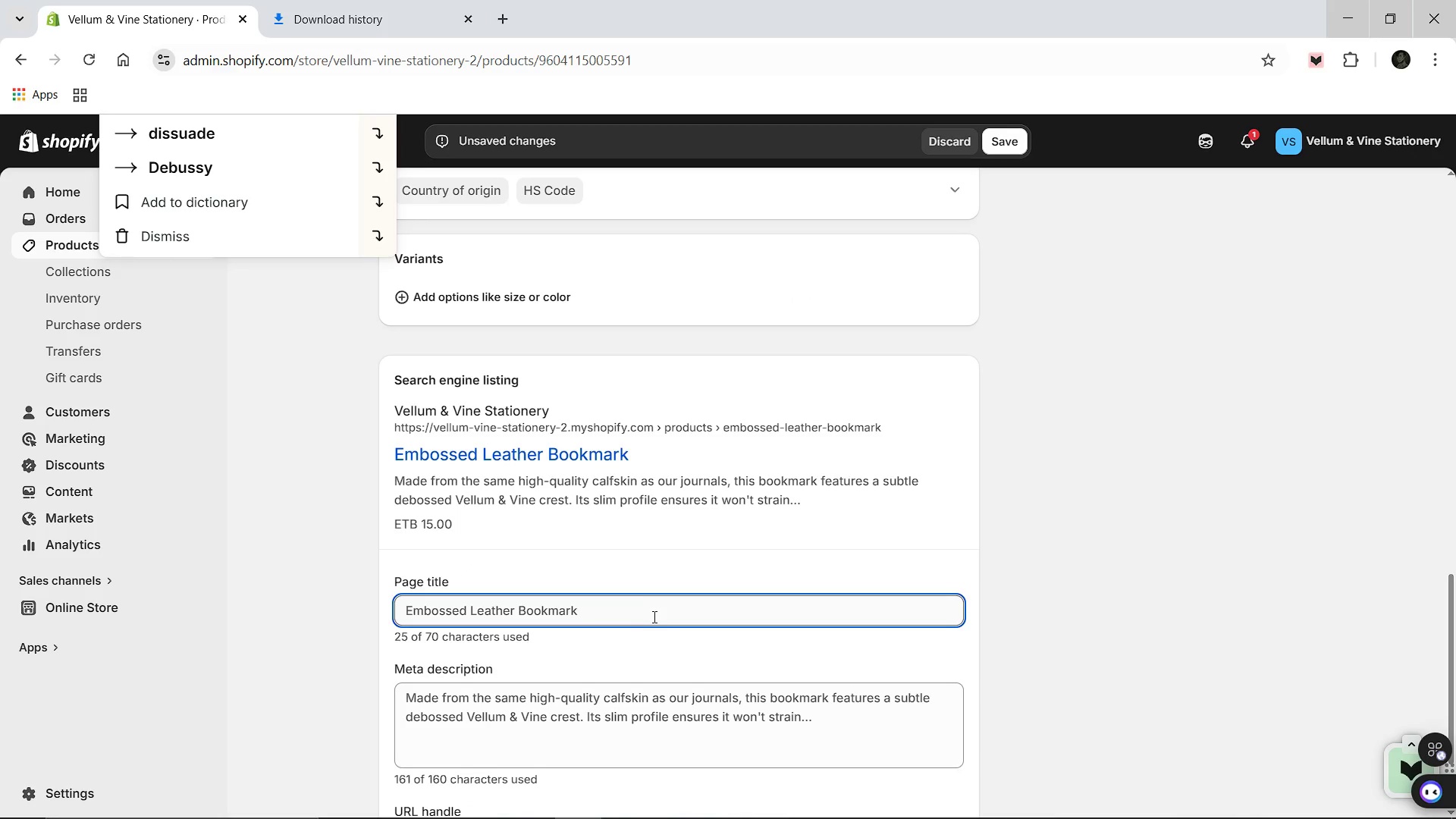 
left_click([653, 617])
 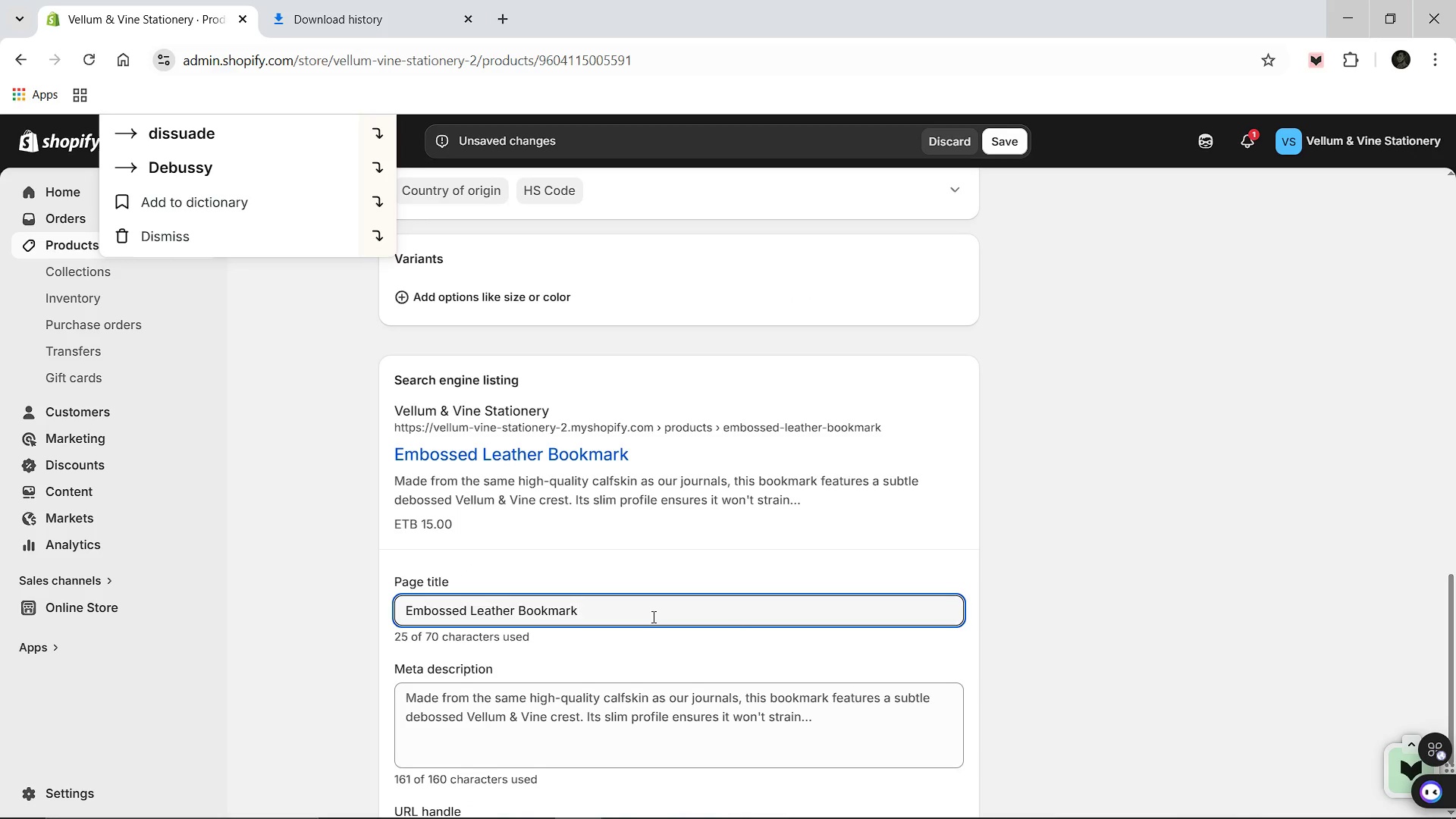 
type( [Break] Luxury Stationery)
 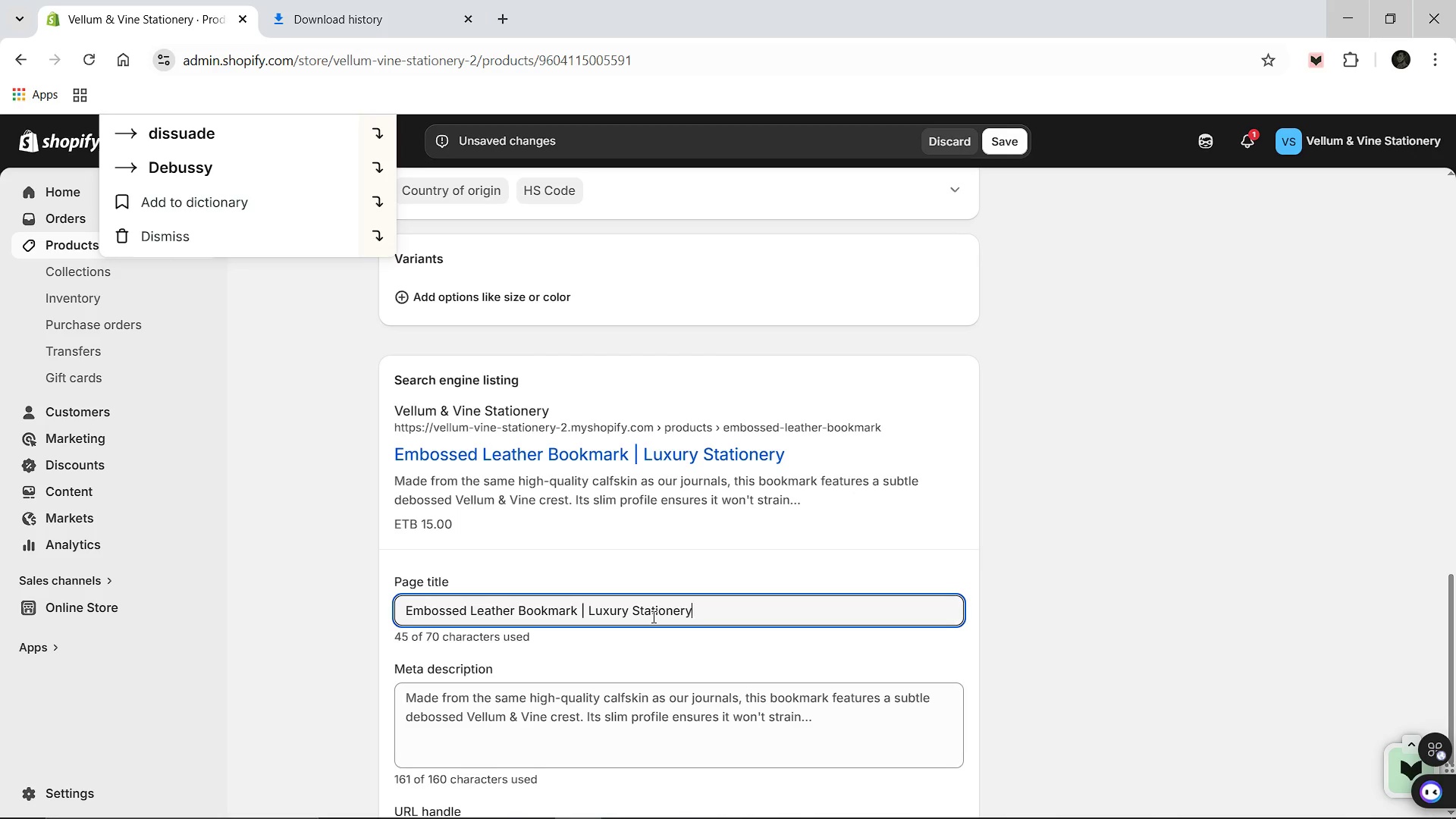 
left_click([644, 697])
 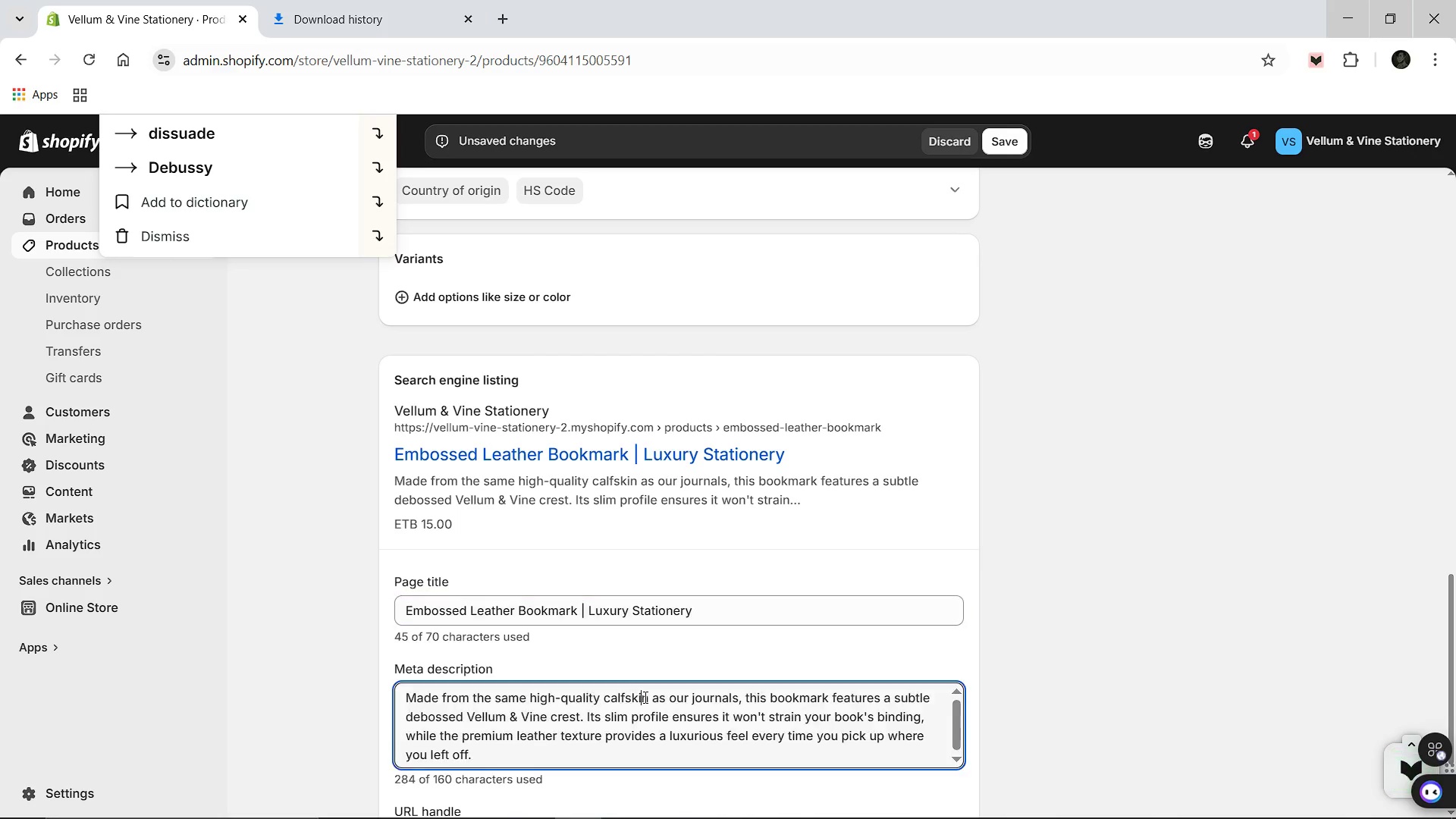 
key(Control+A)
 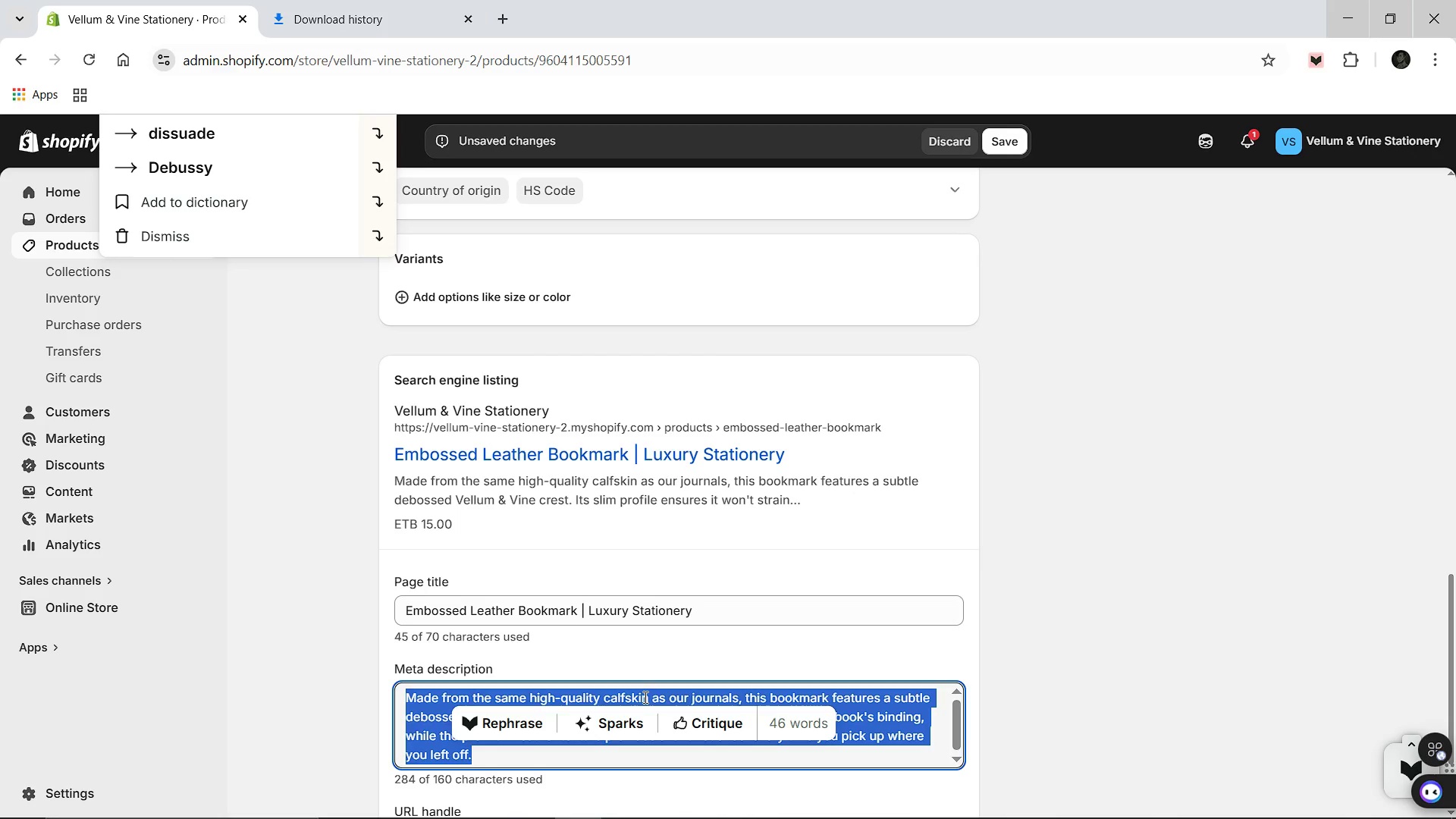 
type(Discover our E)
key(Backspace)
type(embossed leather bookmark. a)
key(Backspace)
type(A premium addition to our luxury stationery collection, pef)
key(Backspace)
type(rfect for enhancing your boutique office e)
key(Backspace)
type(decor.)
 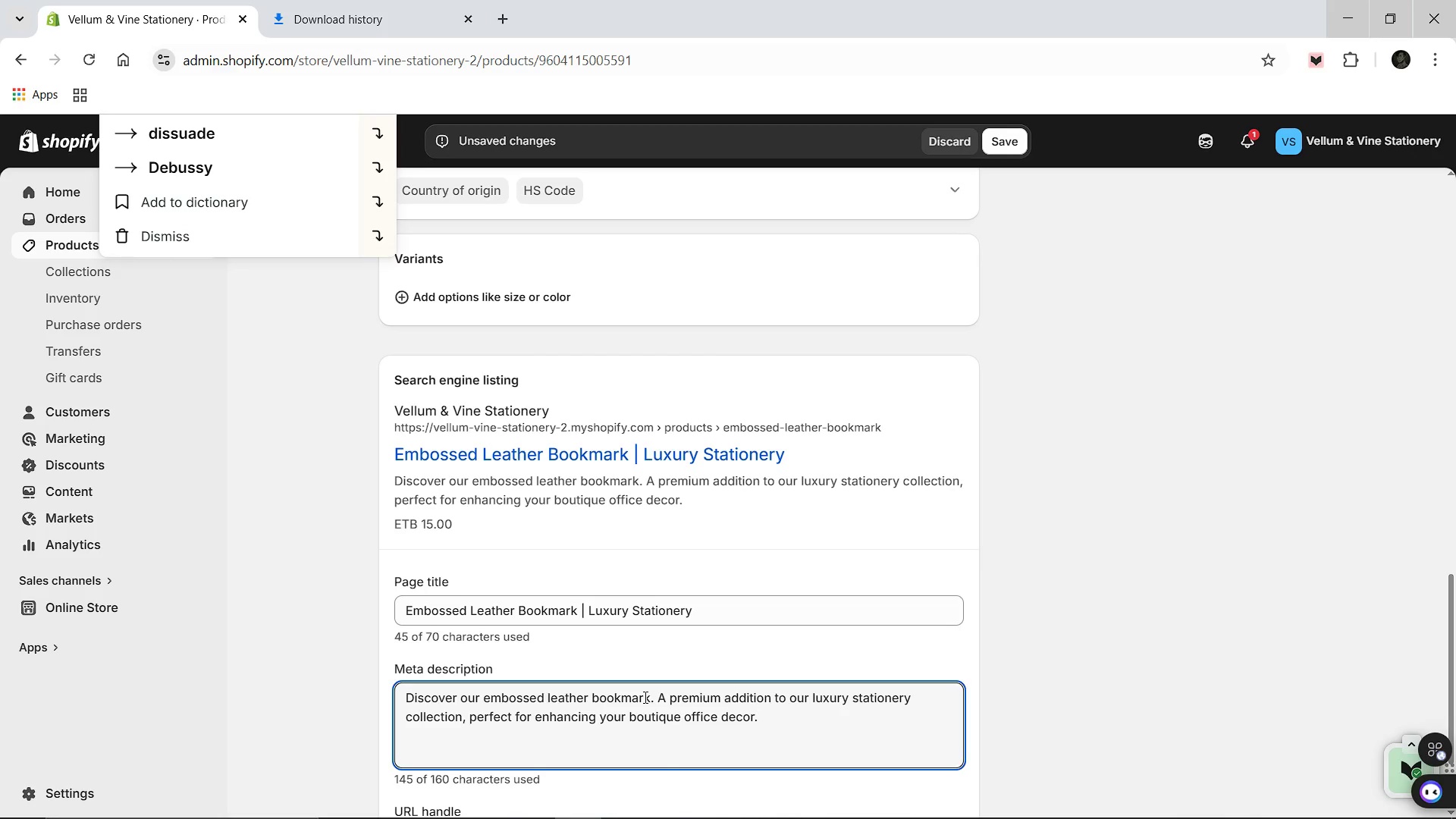 
left_click([163, 230])
 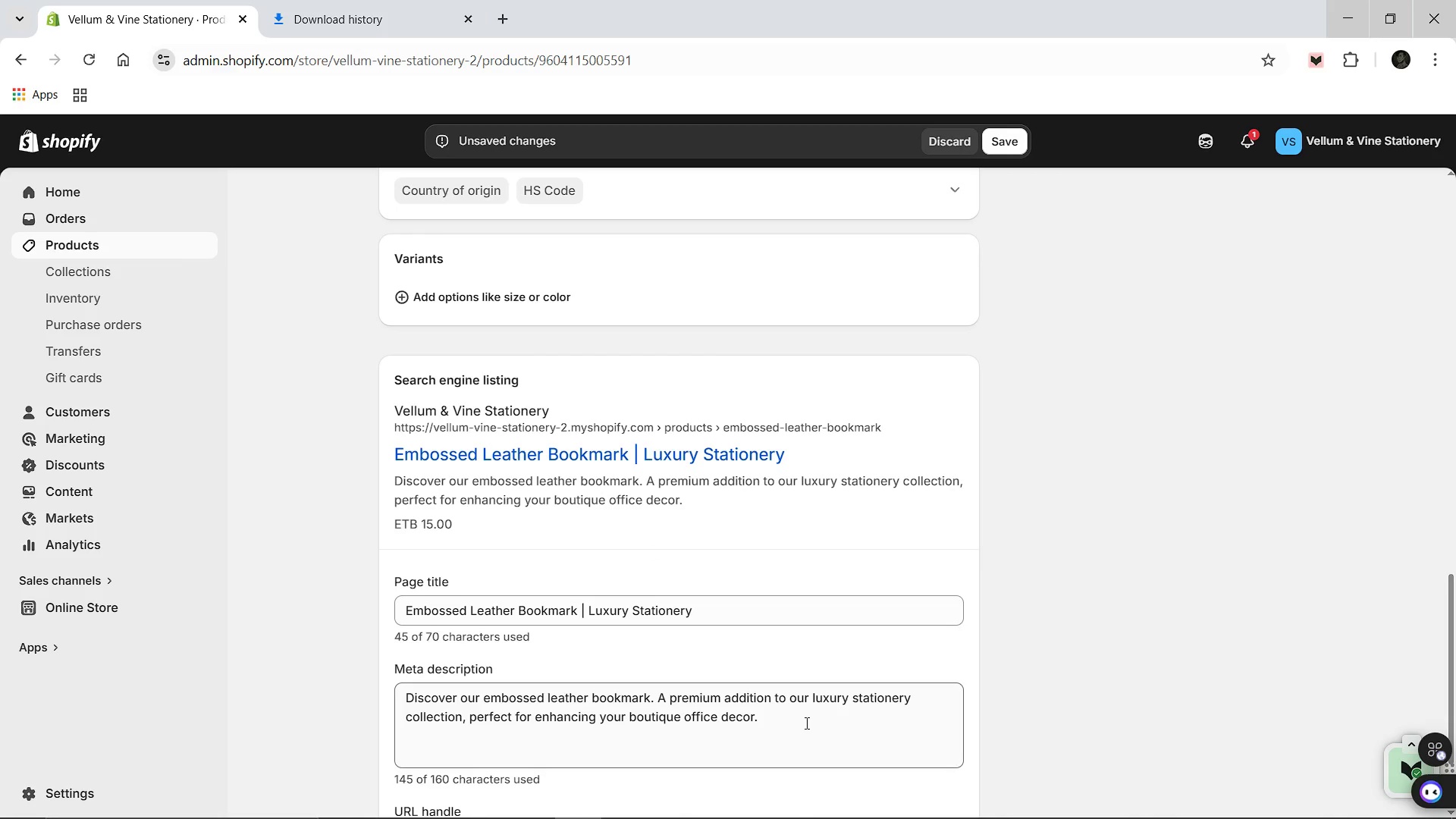 
scroll: coordinate [802, 721], scroll_direction: up, amount: 14.0
 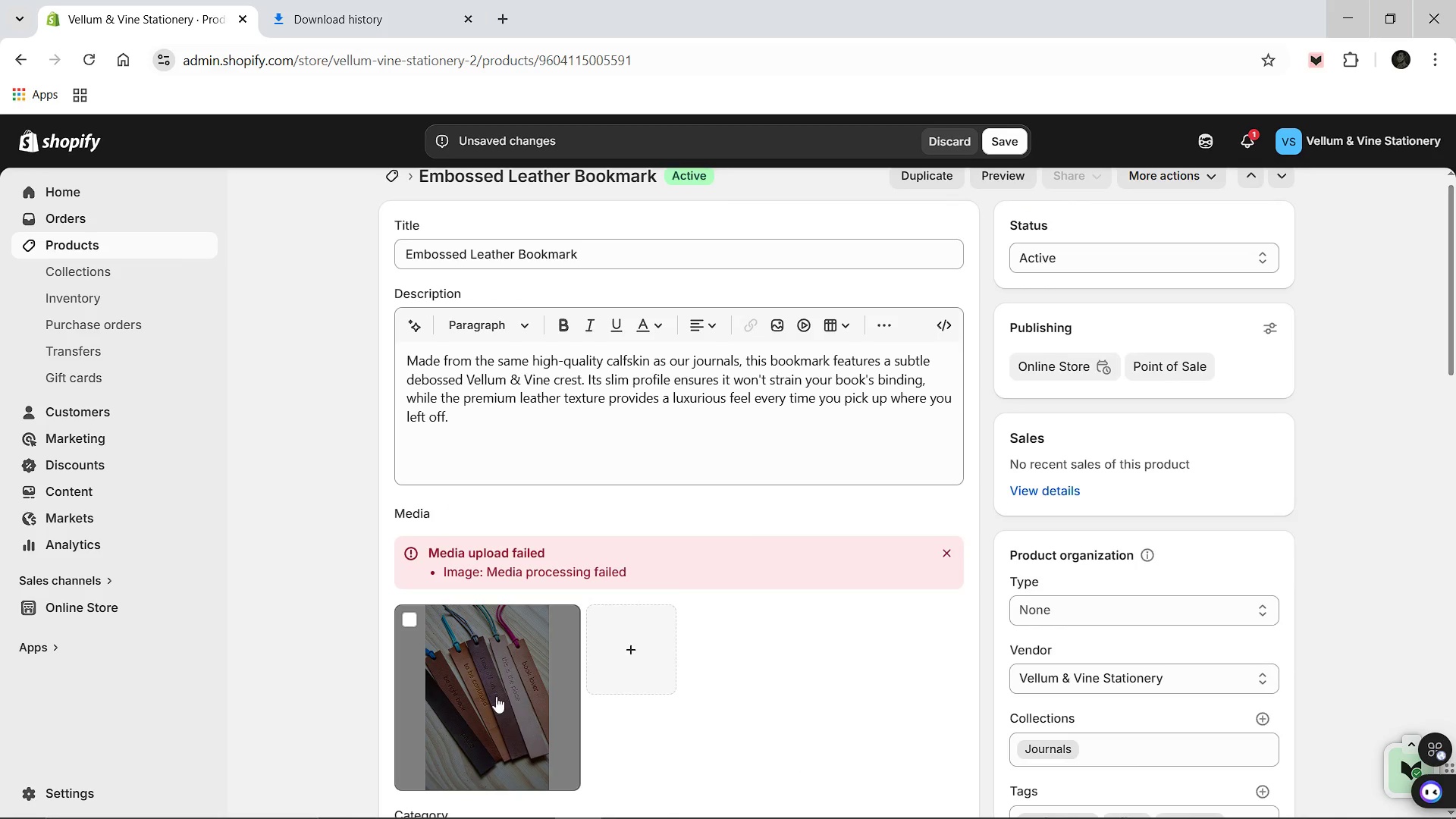 
left_click([496, 696])
 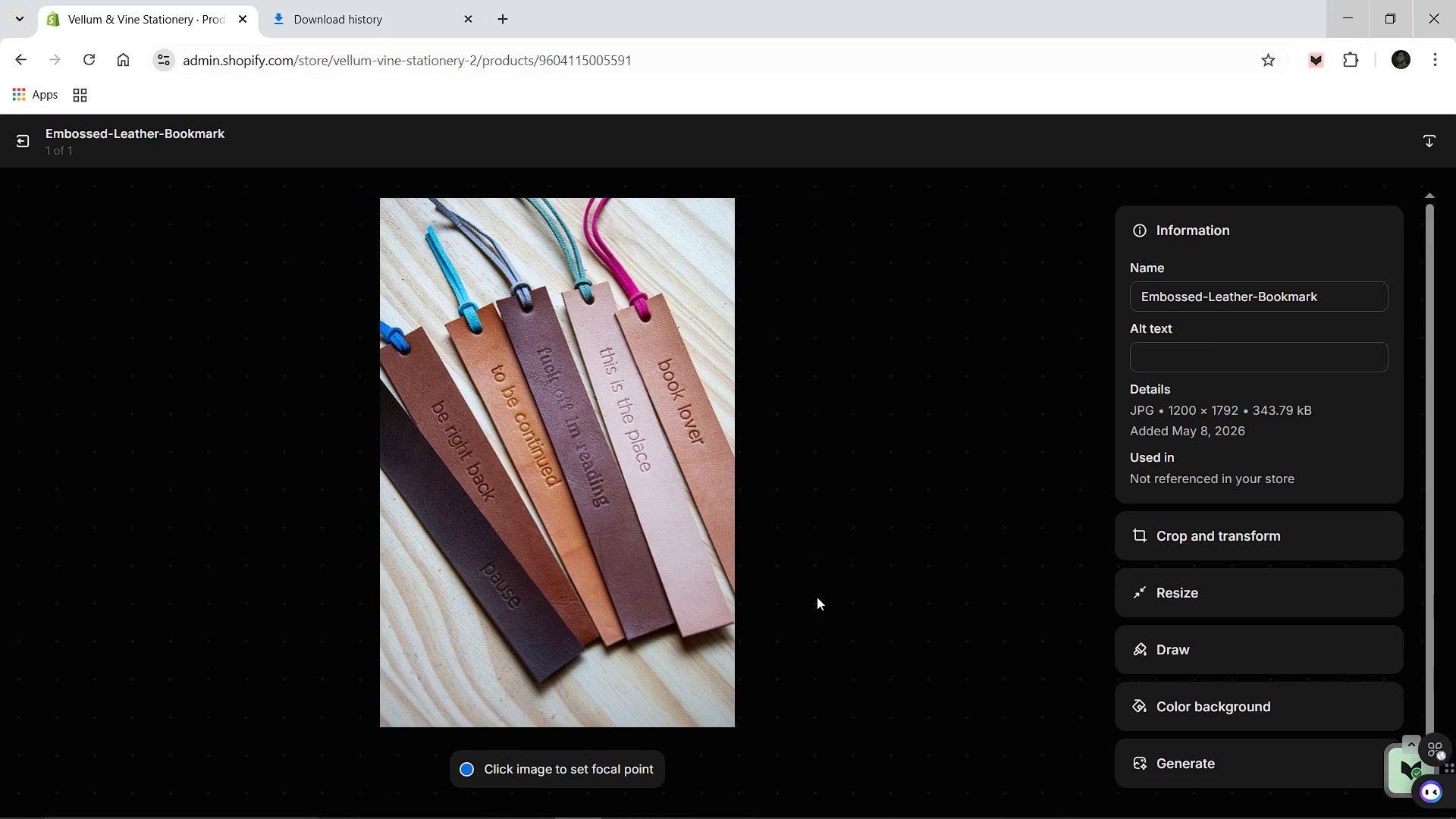 
left_click([1196, 365])
 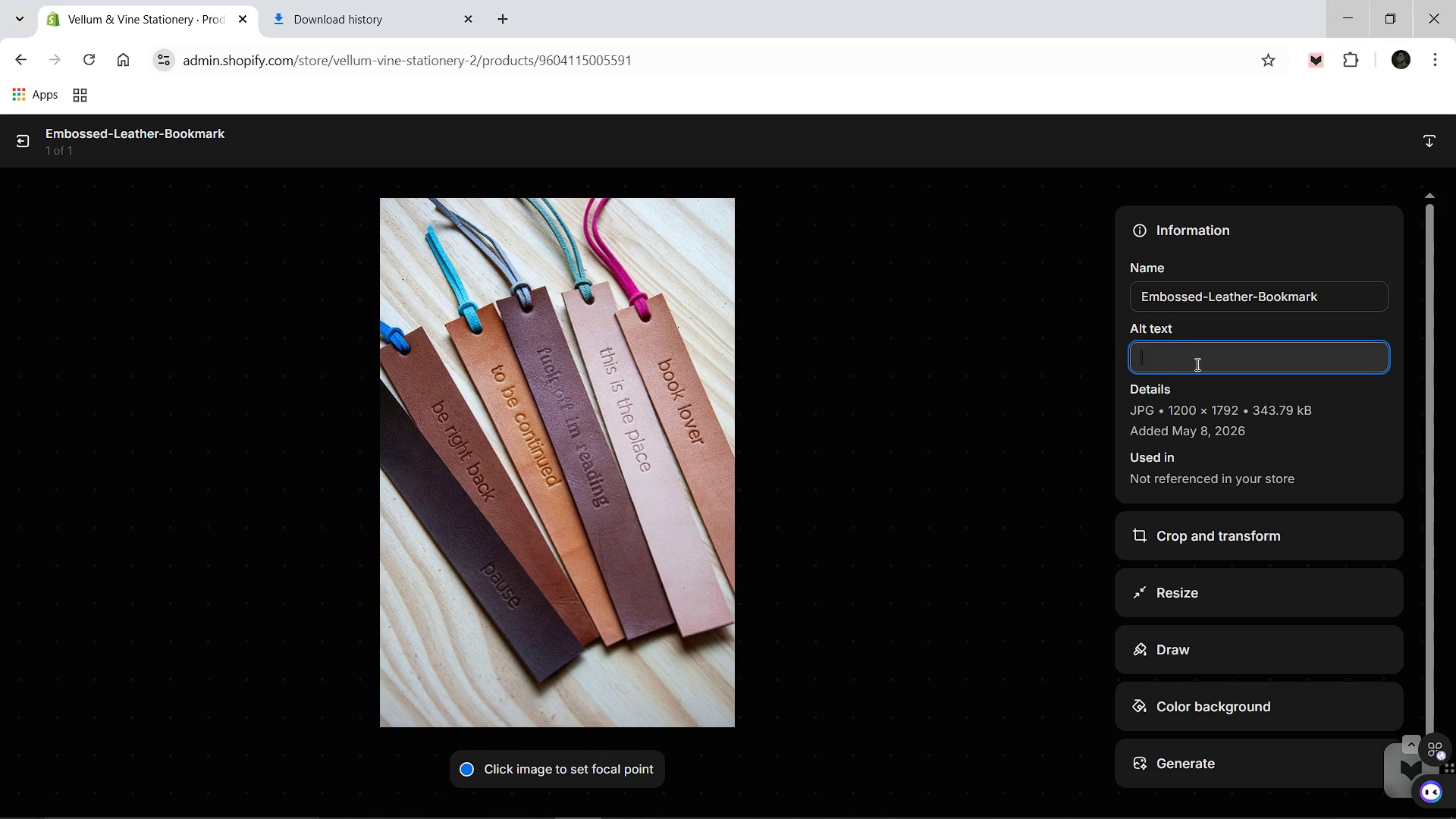 
type(Close-up of embossed leather bookmarks resting on a wooden tabletop.)
 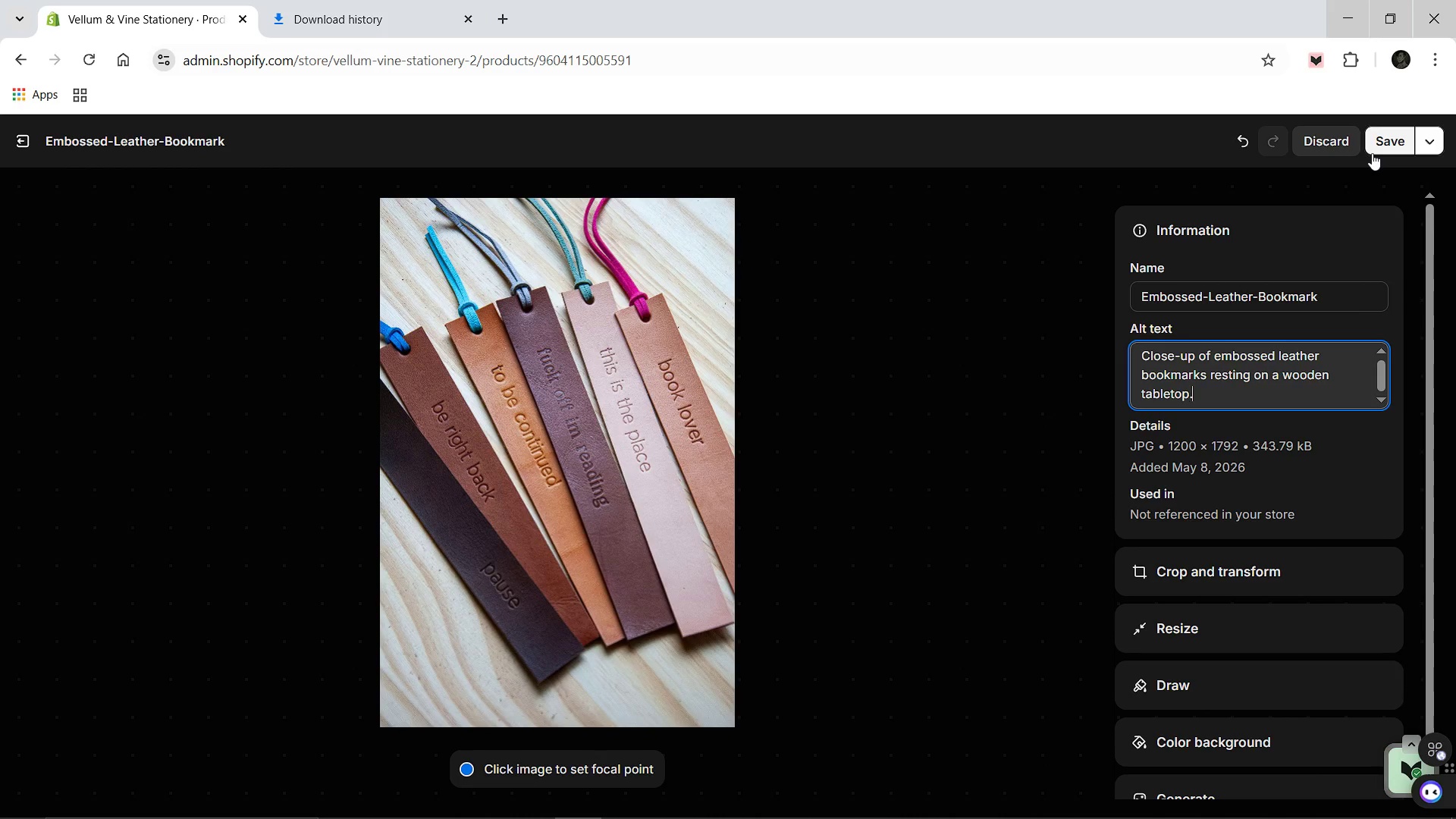 
left_click([1372, 149])
 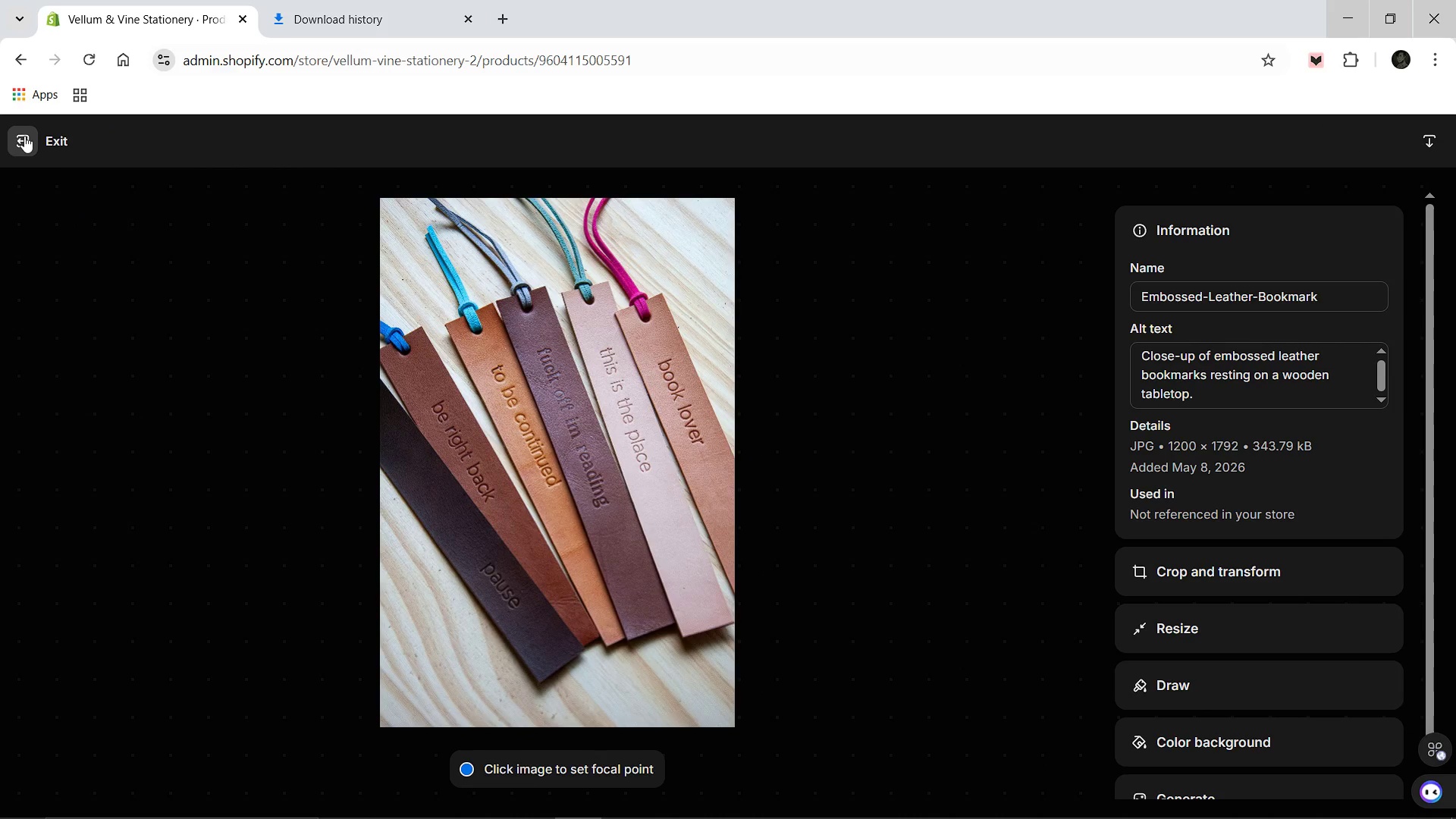 
left_click([26, 136])
 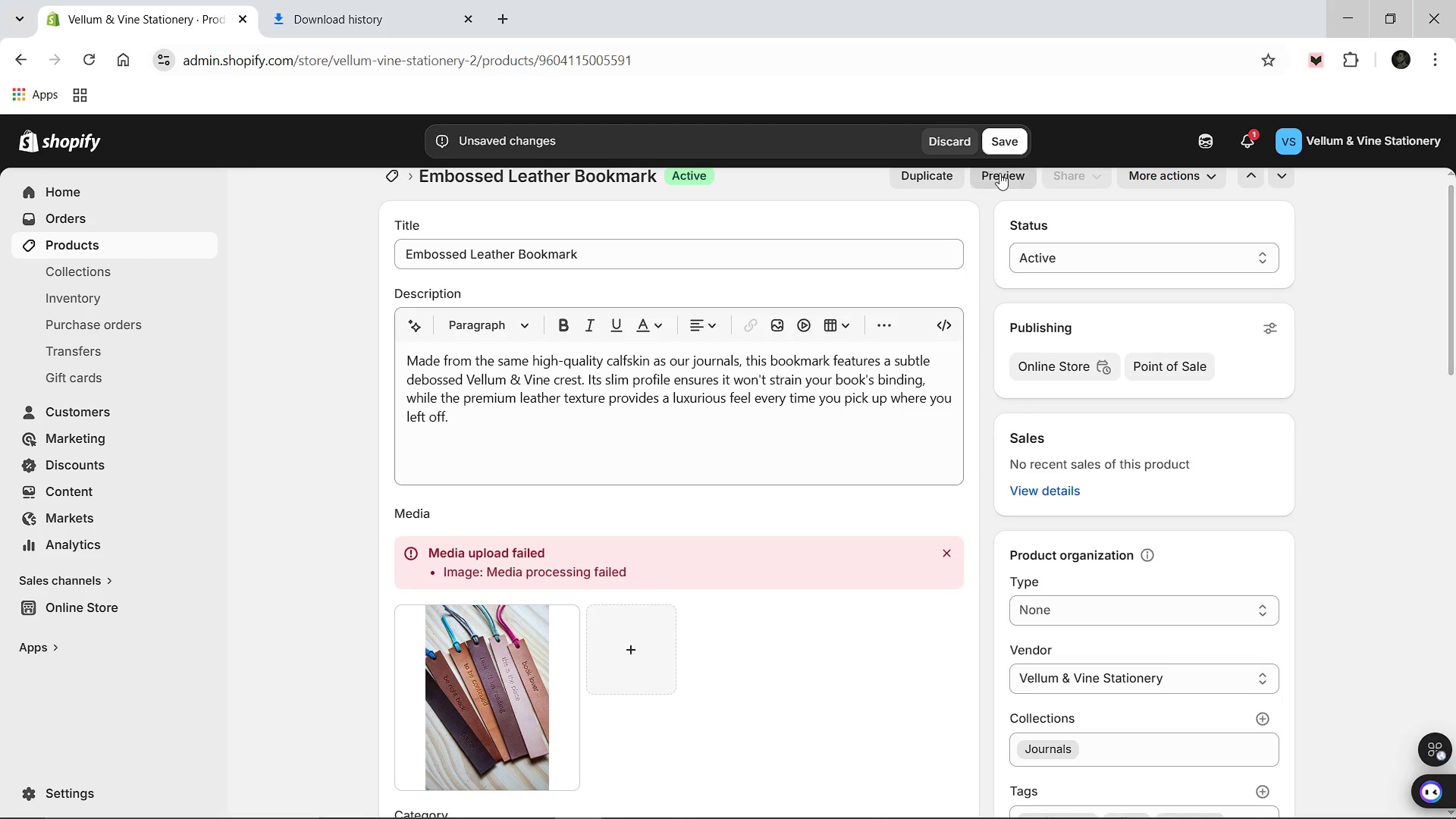 
left_click([996, 149])
 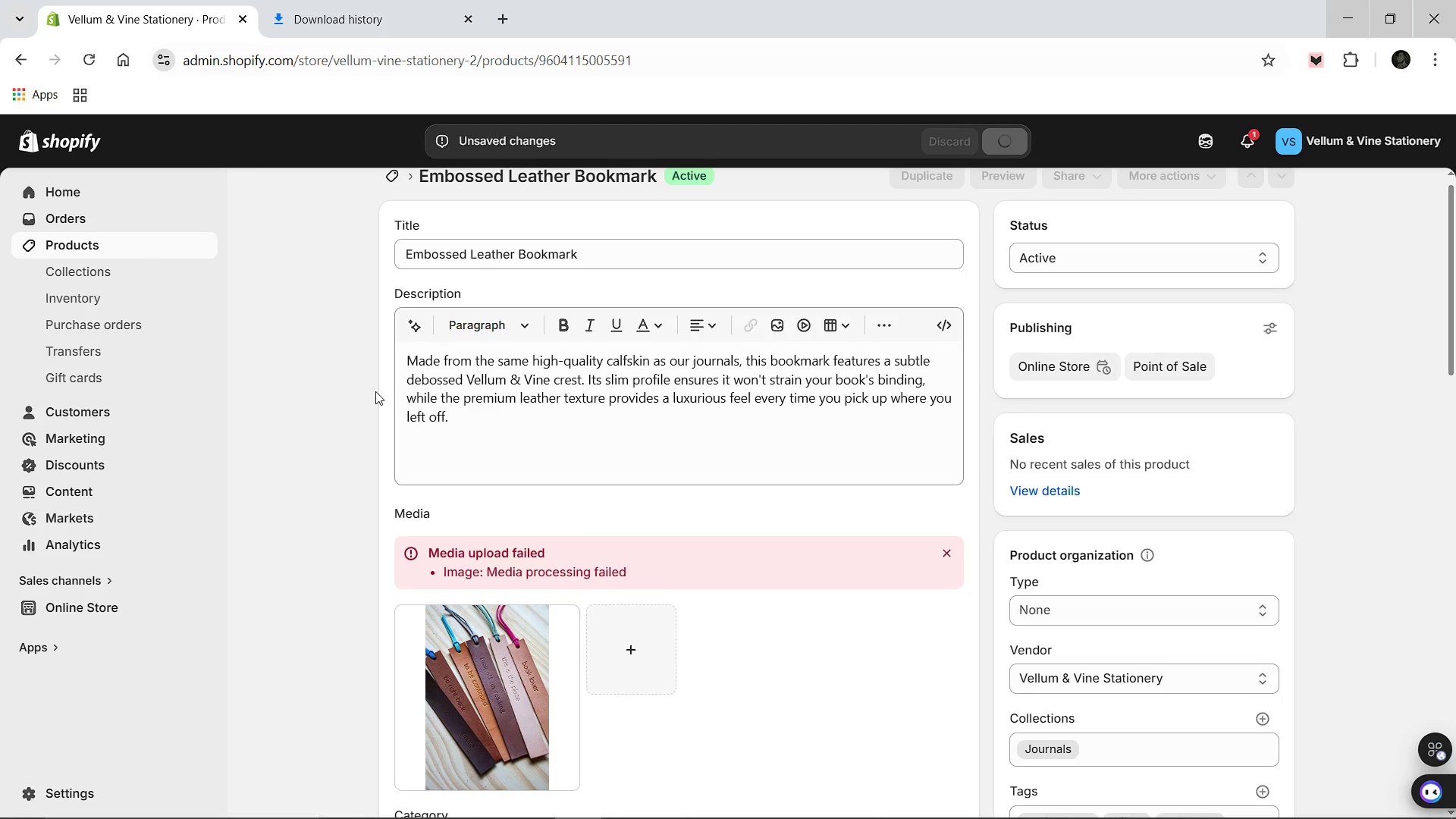 
scroll: coordinate [546, 316], scroll_direction: up, amount: 2.0
 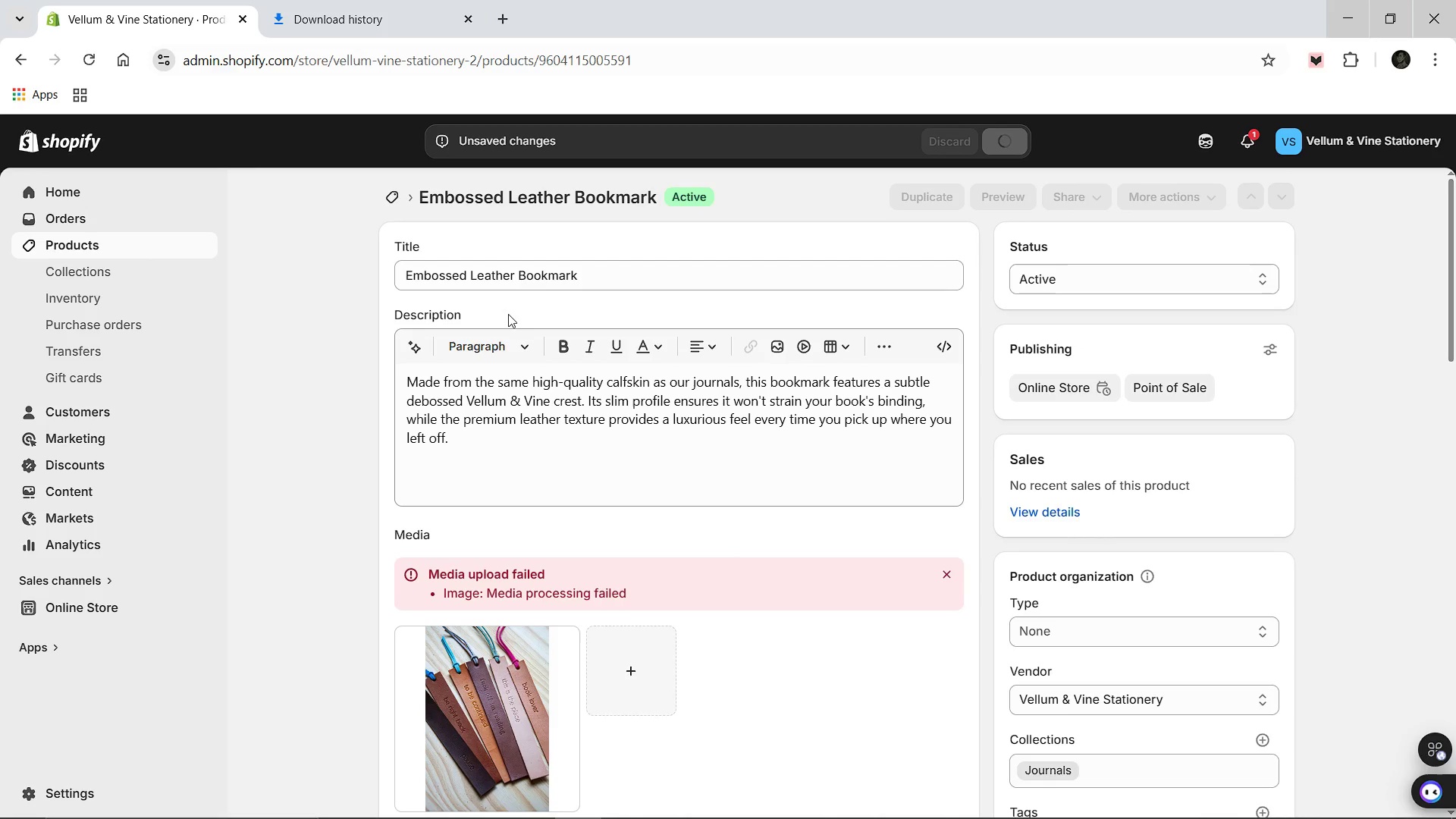 
scroll: coordinate [508, 314], scroll_direction: down, amount: 5.0
 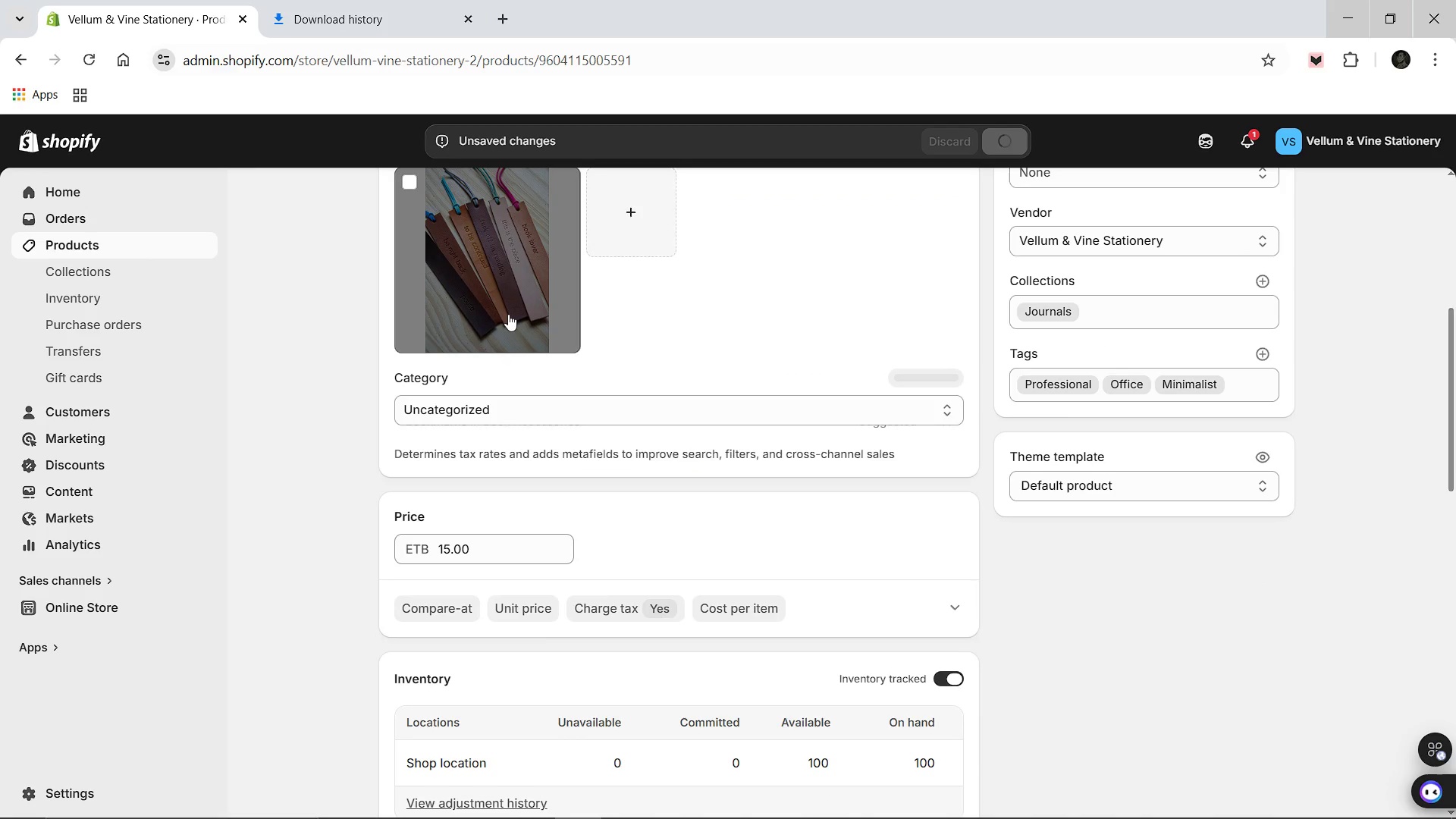 
scroll: coordinate [508, 314], scroll_direction: up, amount: 8.0
 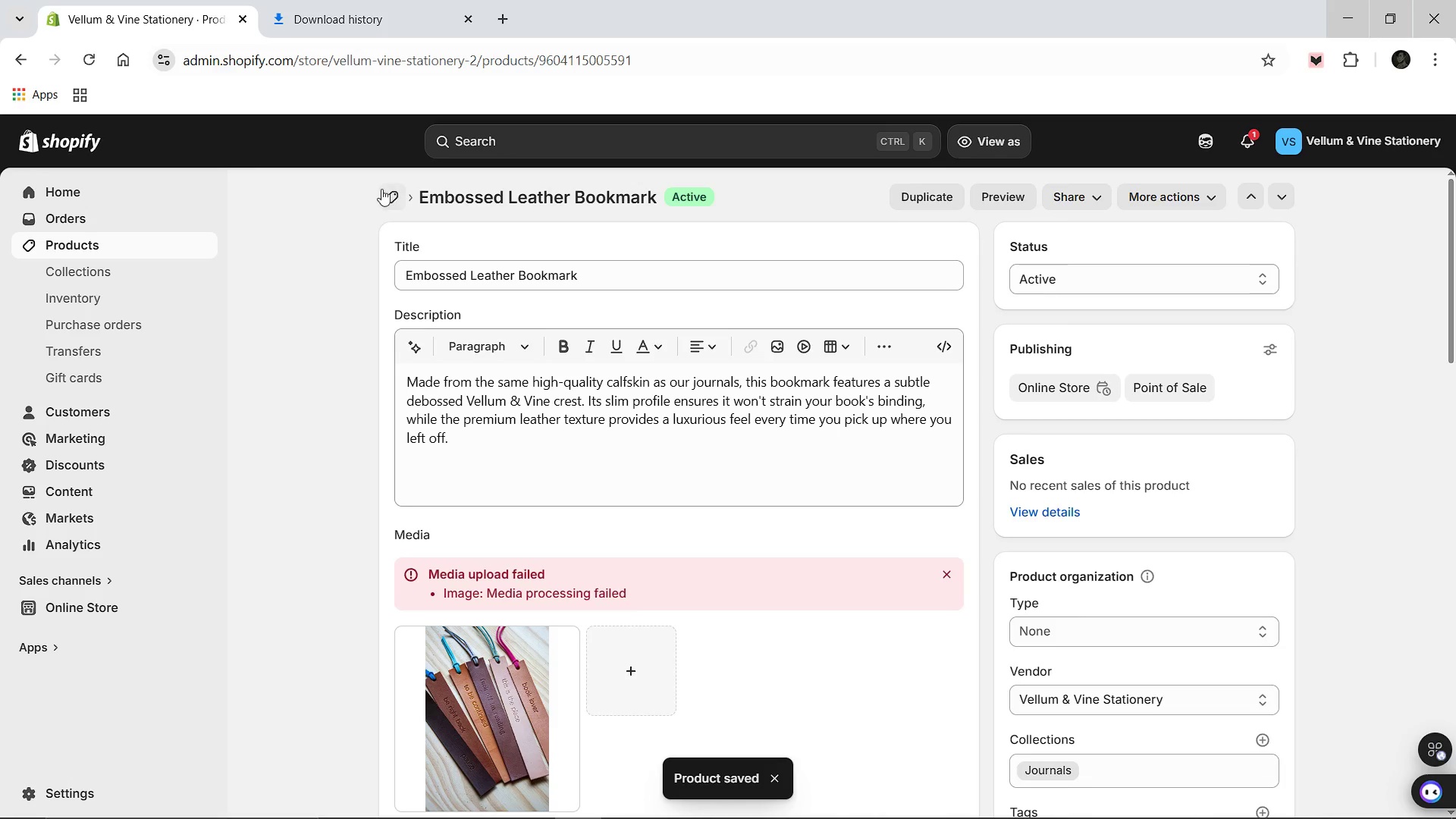 
left_click([381, 189])
 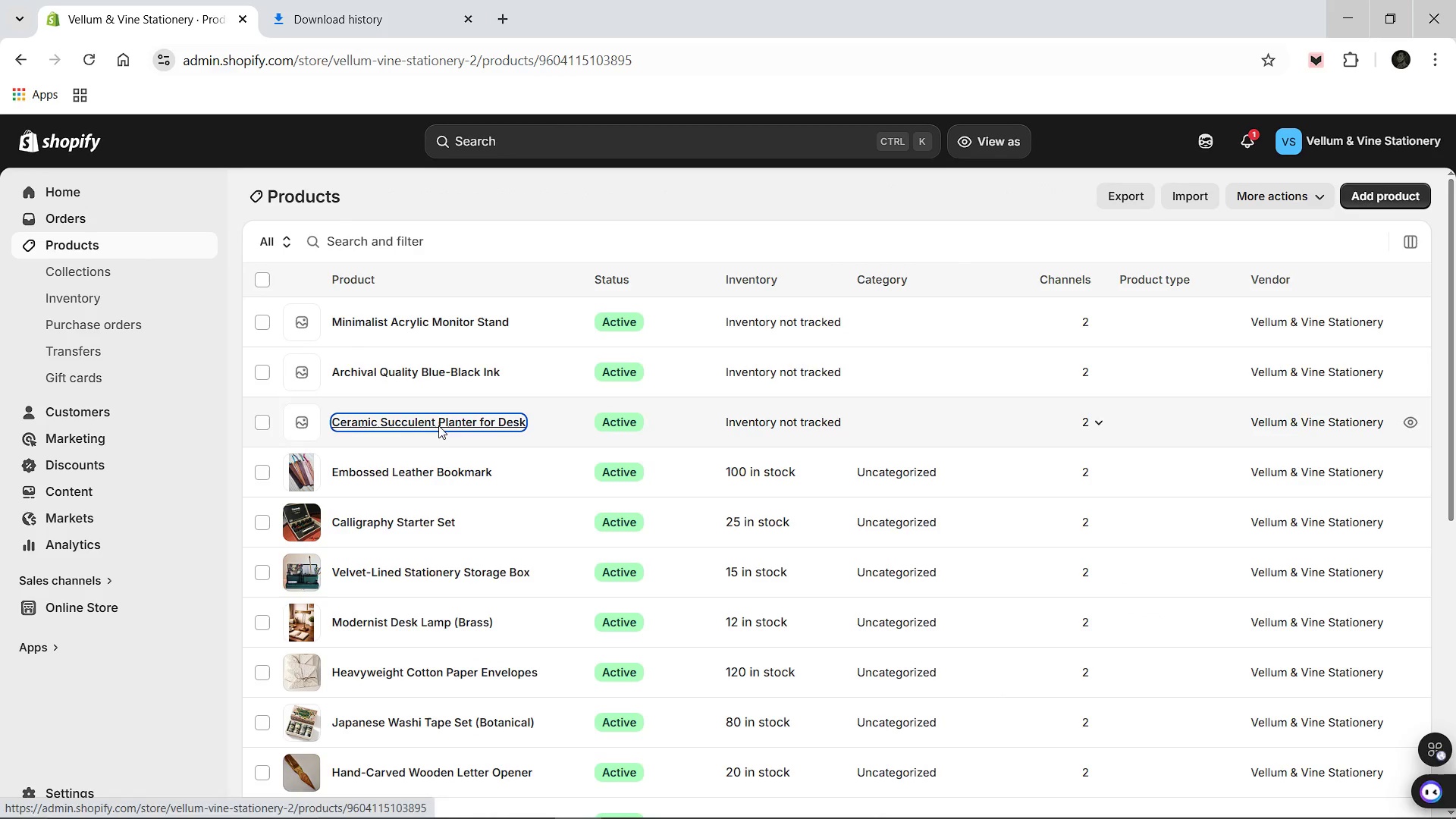 
wait(6.44)
 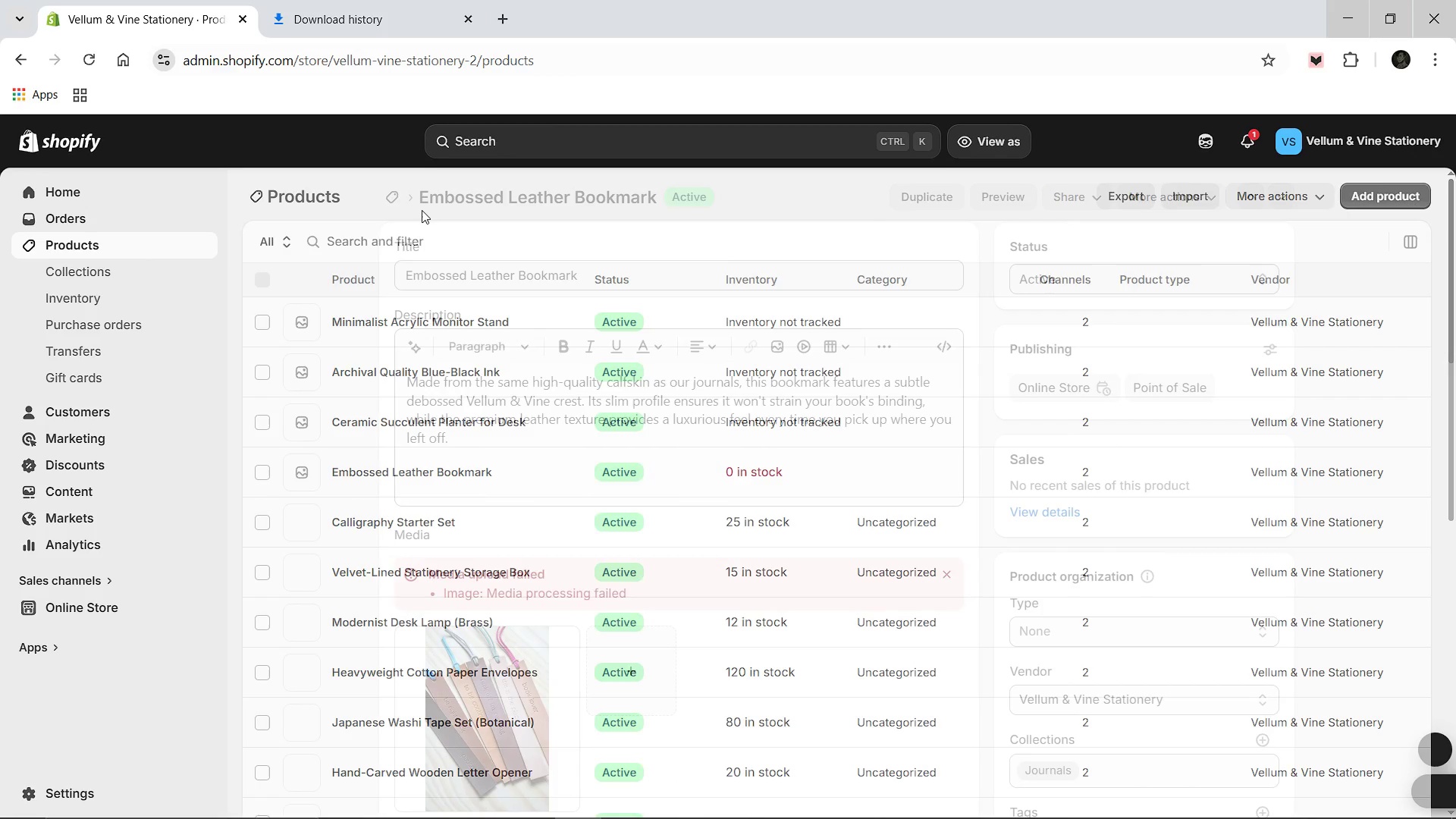 
left_click([438, 425])
 